 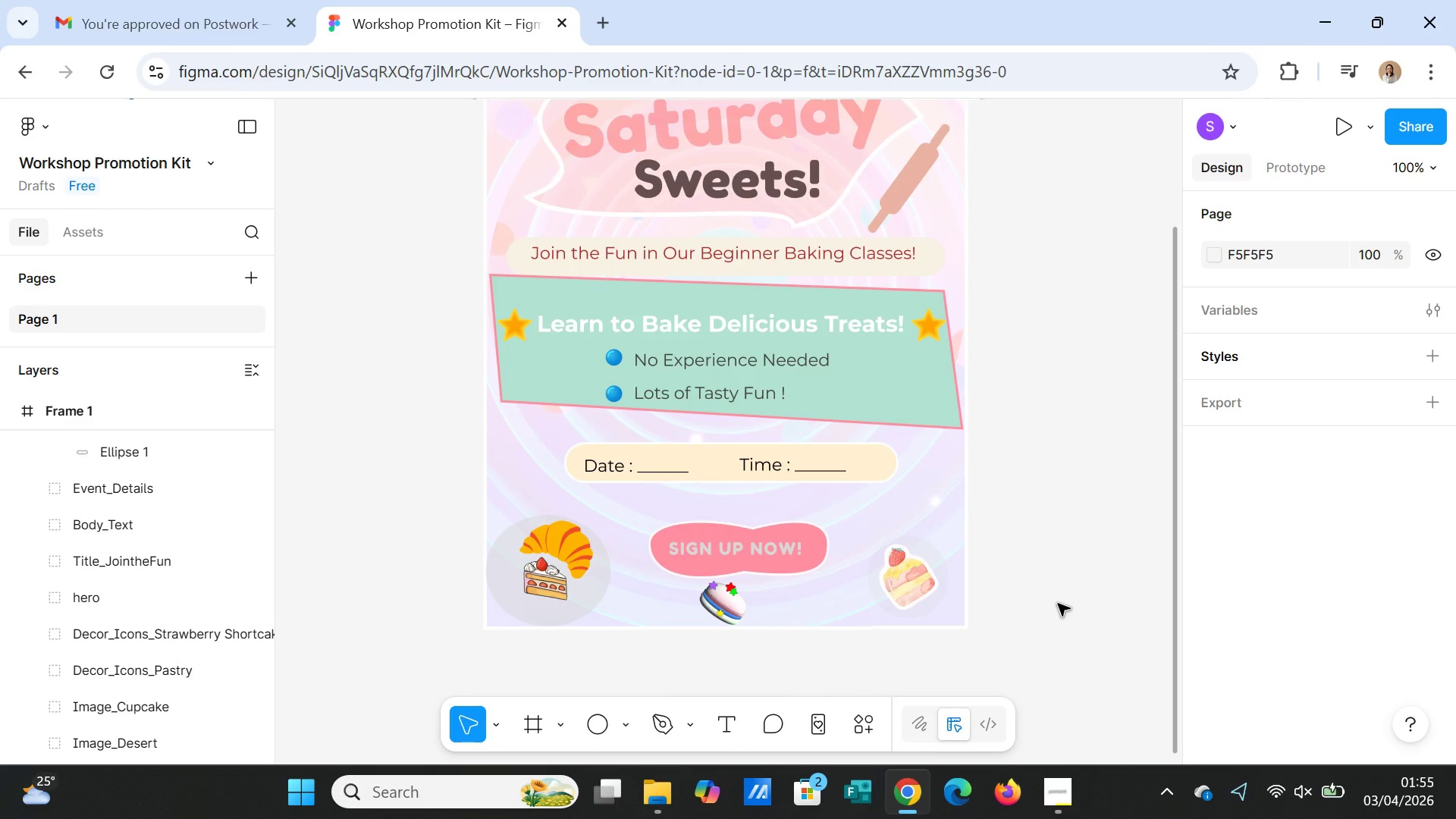 
scroll: coordinate [1058, 604], scroll_direction: up, amount: 7.0
 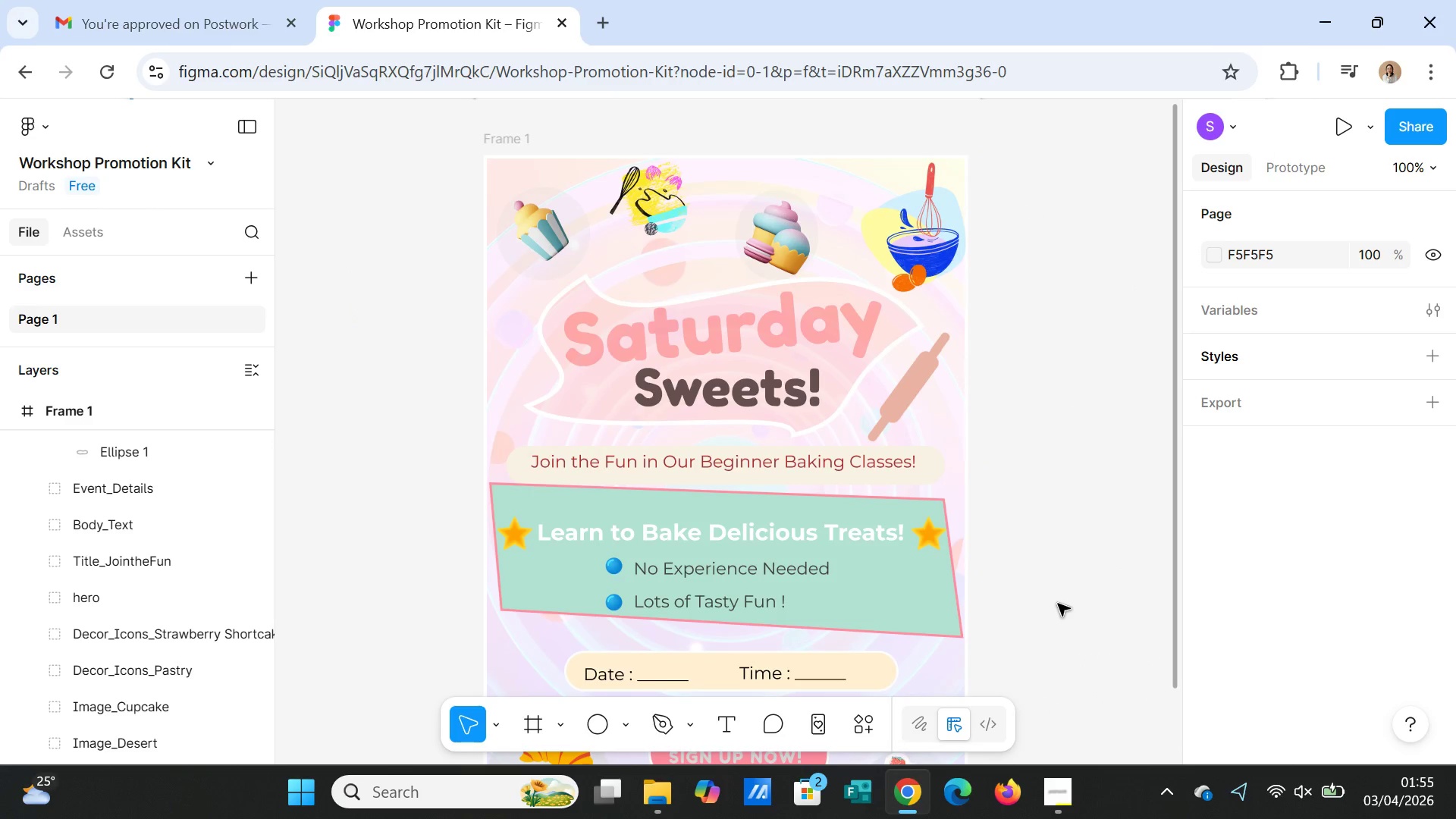 
scroll: coordinate [1058, 604], scroll_direction: down, amount: 2.0
 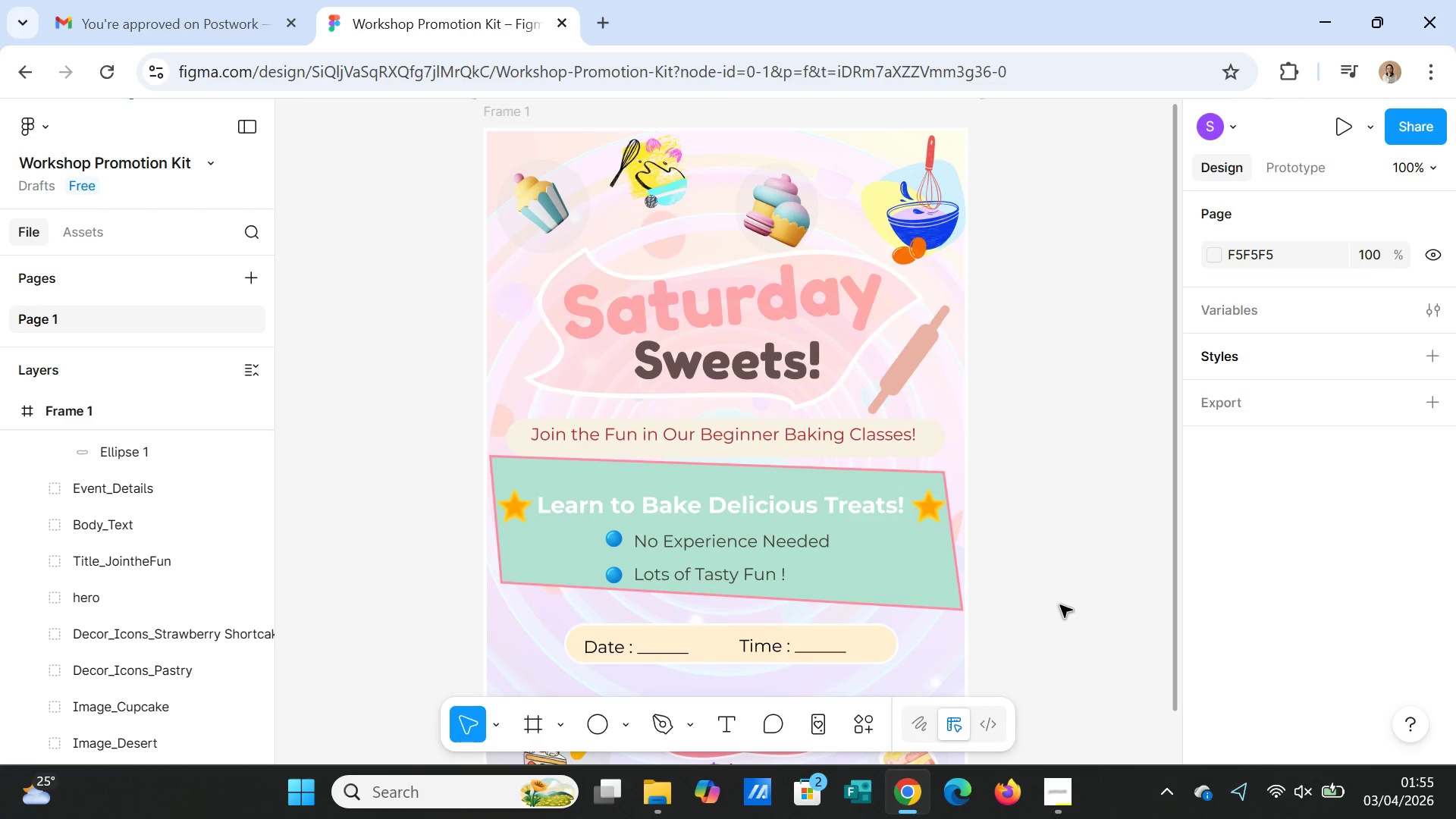 
wait(6.96)
 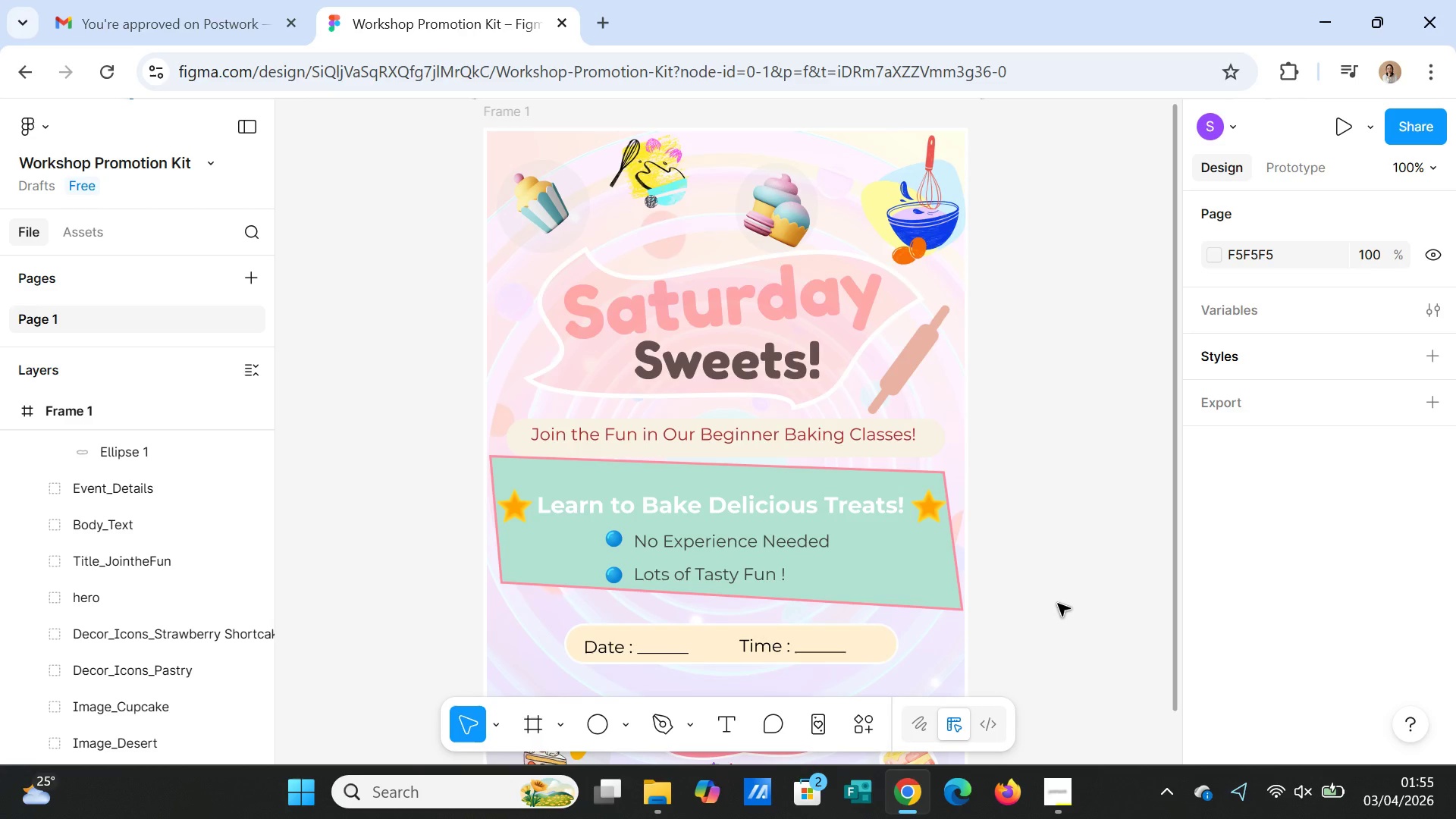 
scroll: coordinate [203, 525], scroll_direction: up, amount: 1.0
 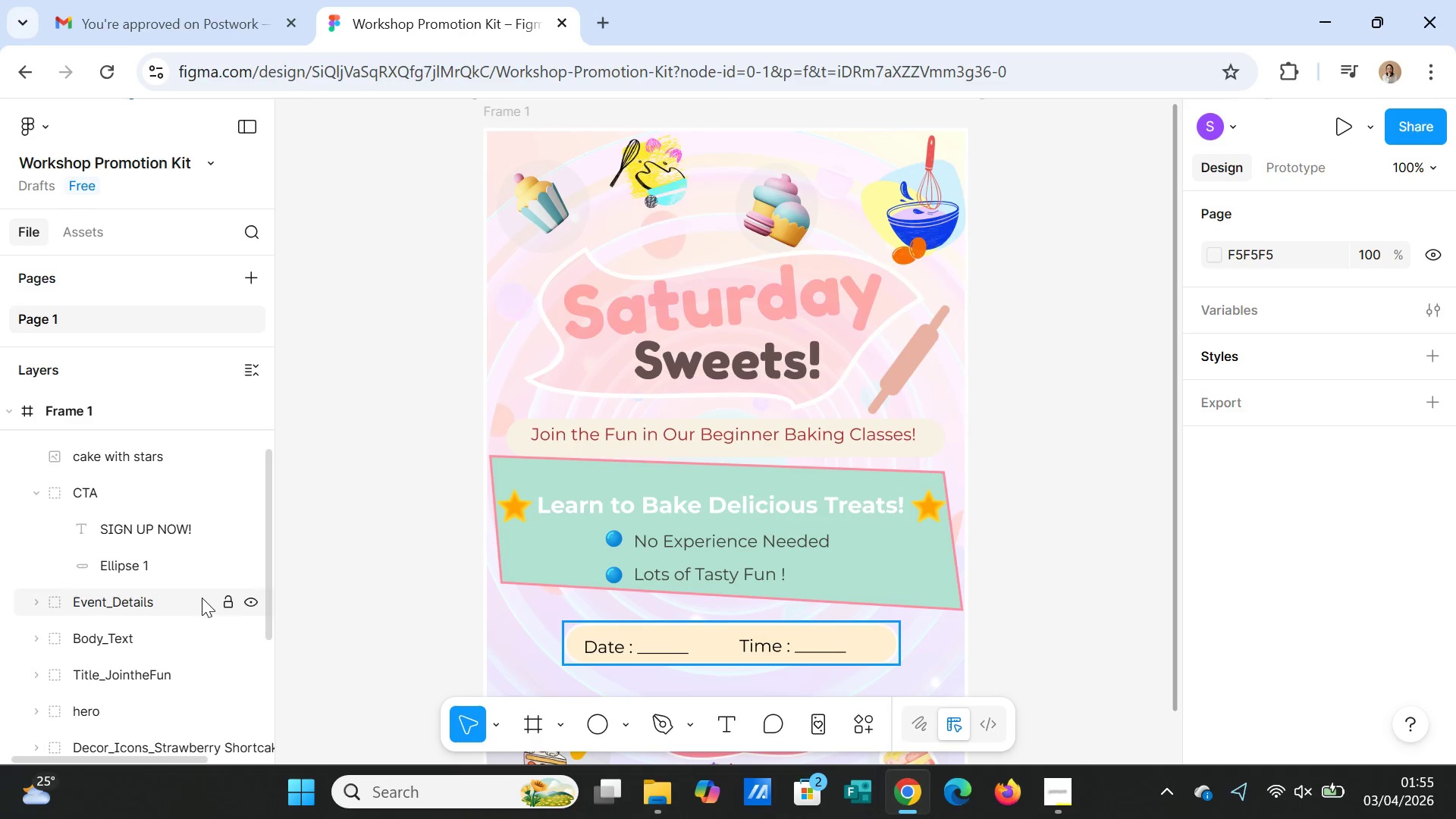 
wait(5.22)
 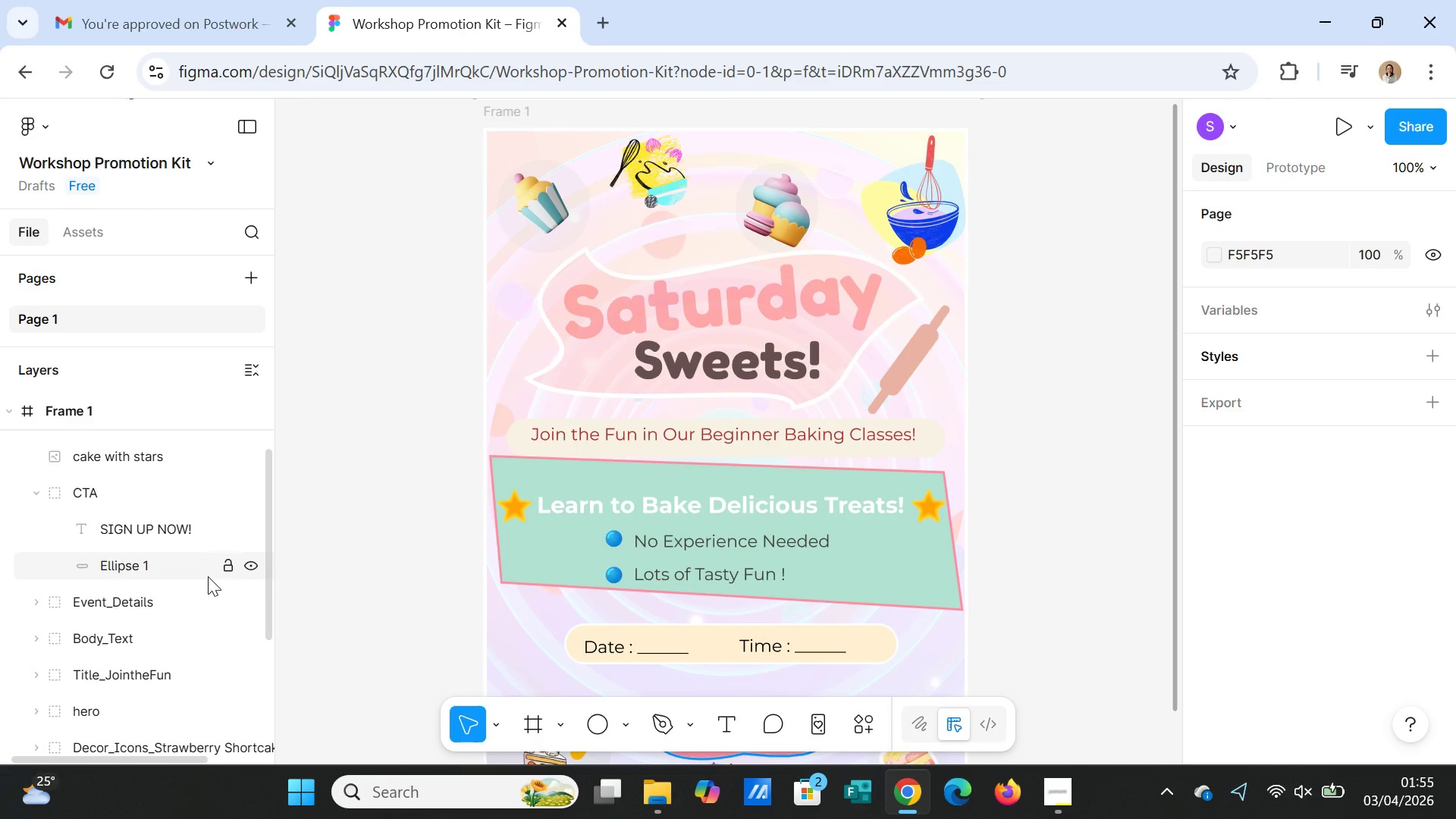 
scroll: coordinate [197, 610], scroll_direction: up, amount: 4.0
 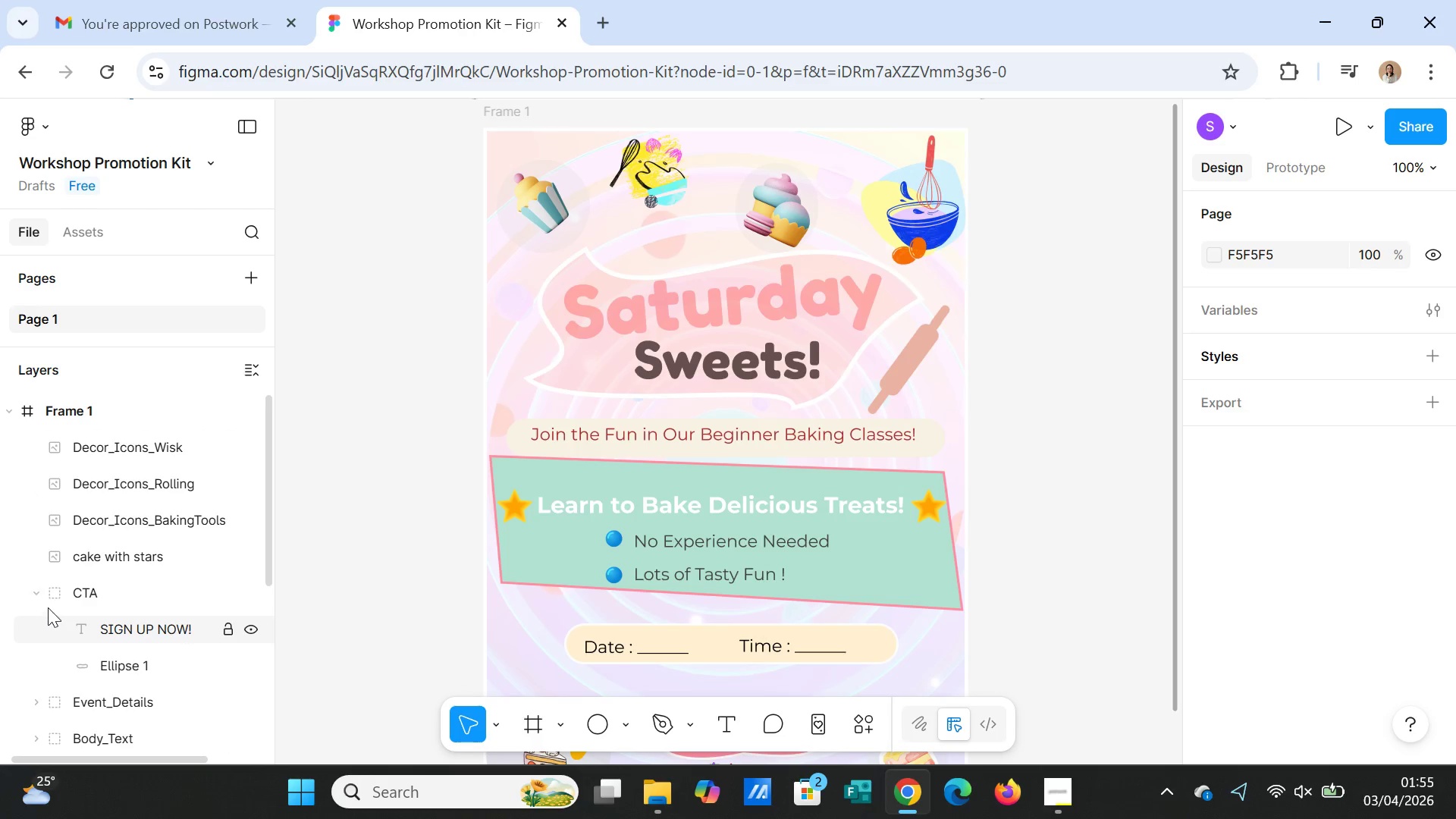 
left_click([39, 591])
 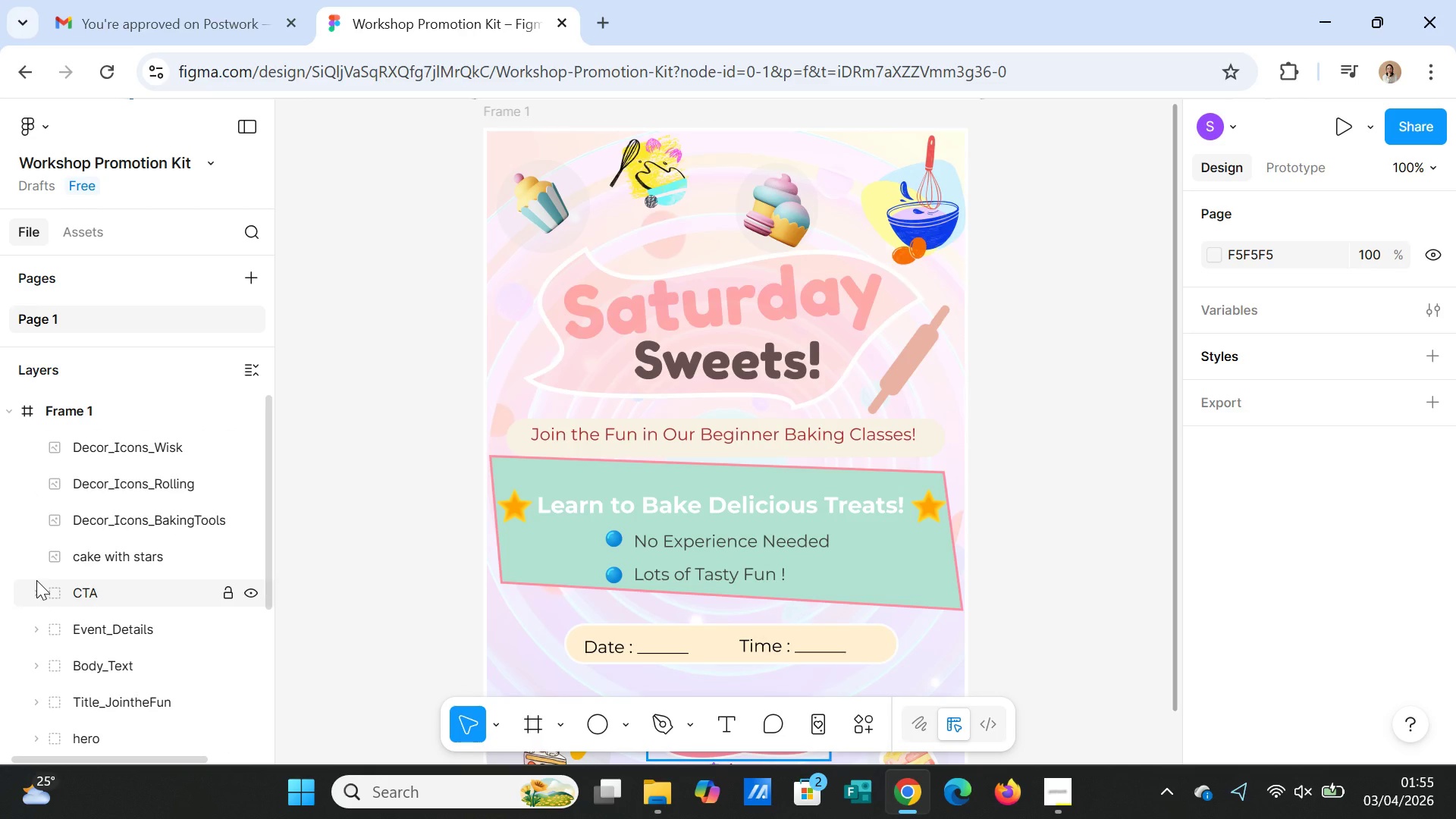 
scroll: coordinate [36, 580], scroll_direction: up, amount: 2.0
 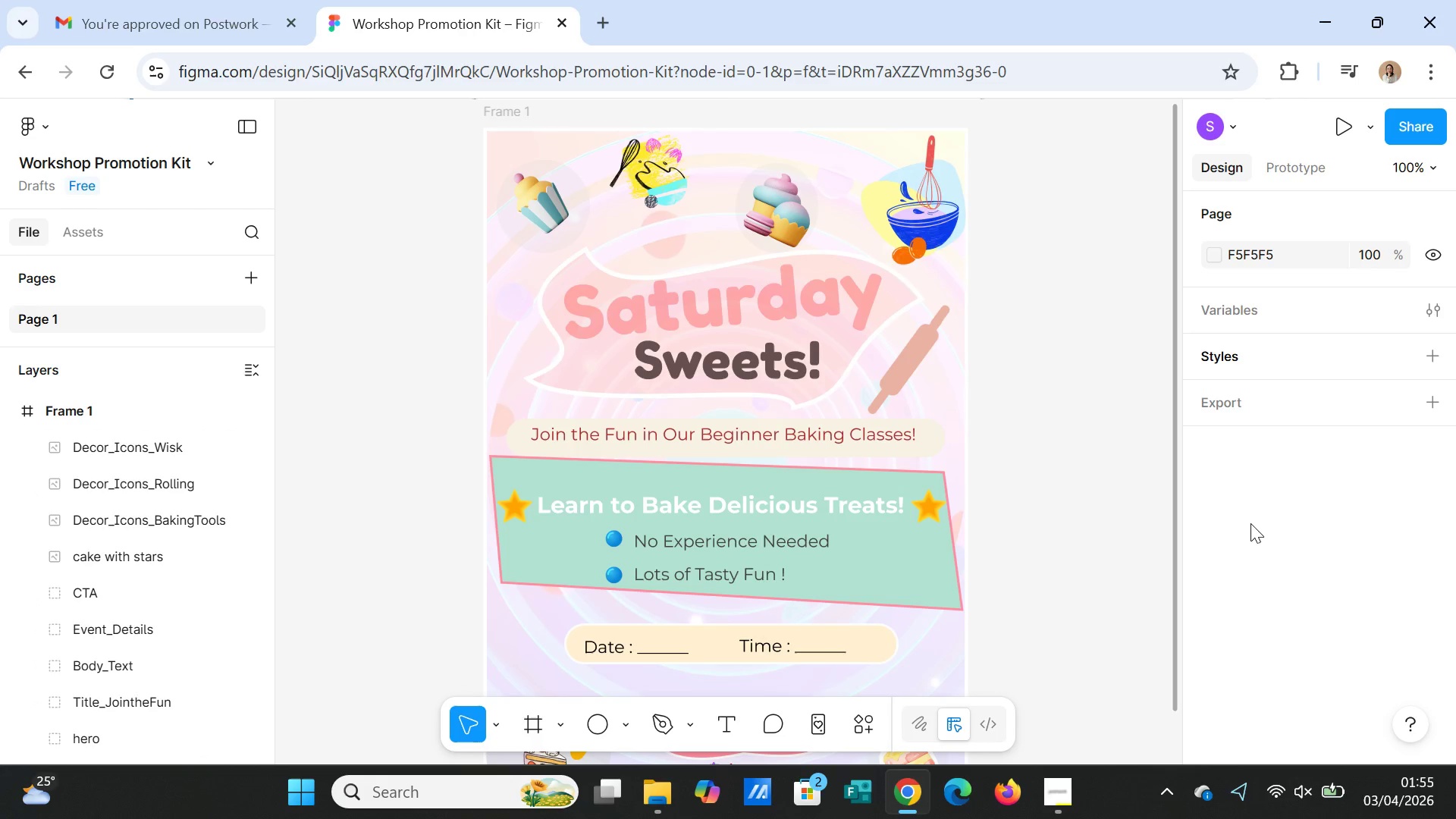 
left_click([1252, 551])
 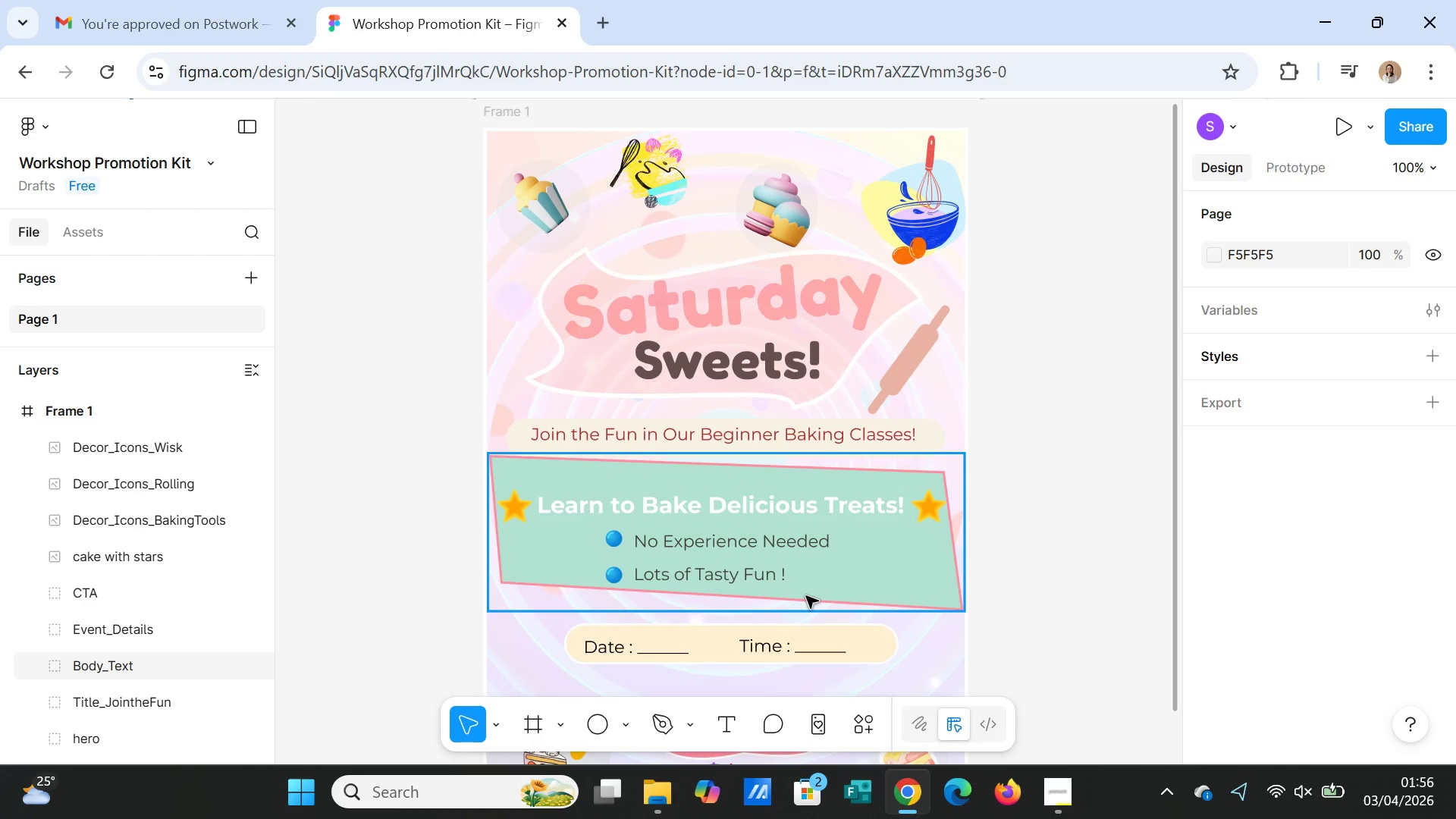 
wait(24.62)
 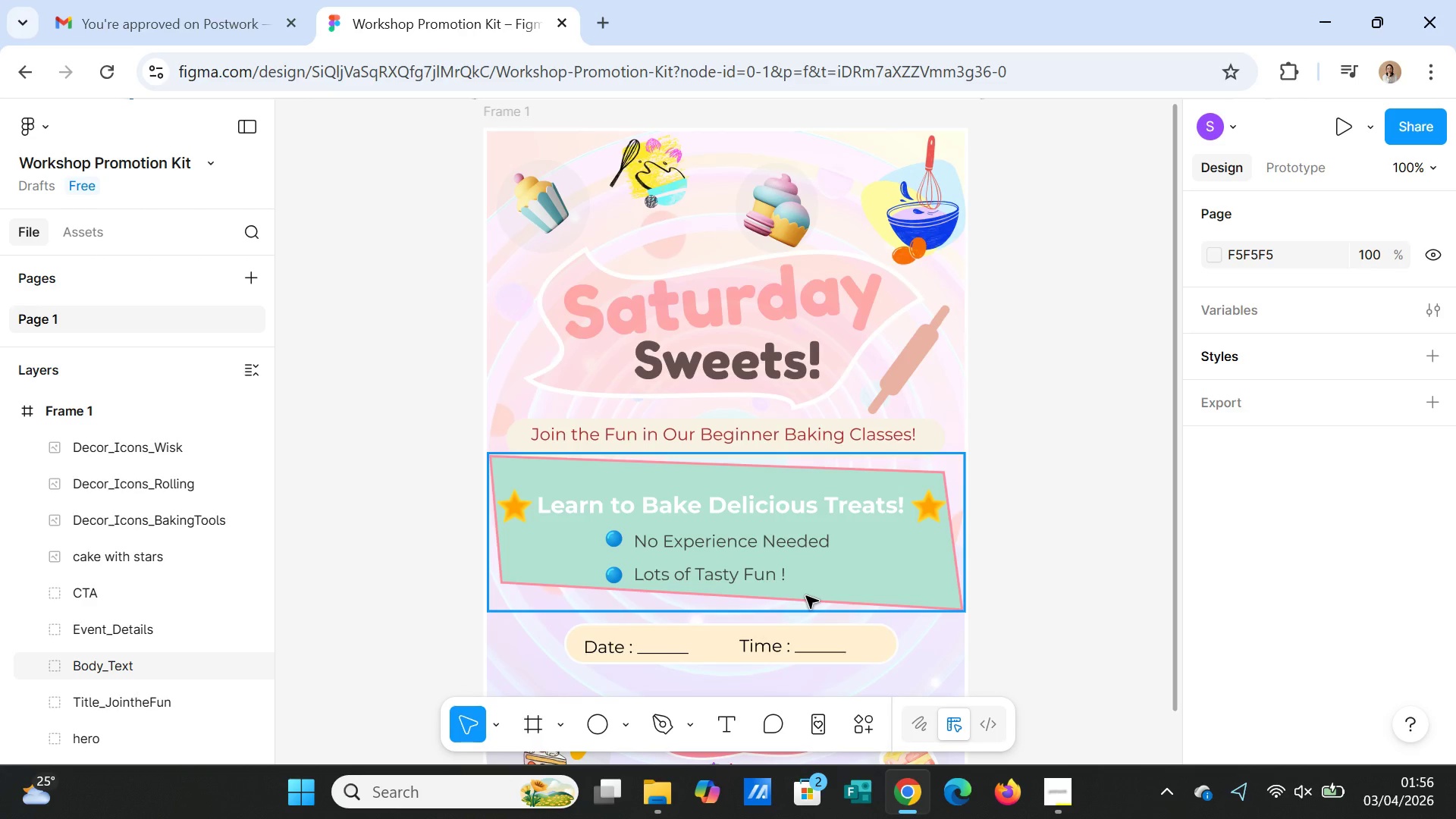 
scroll: coordinate [1081, 645], scroll_direction: down, amount: 9.0
 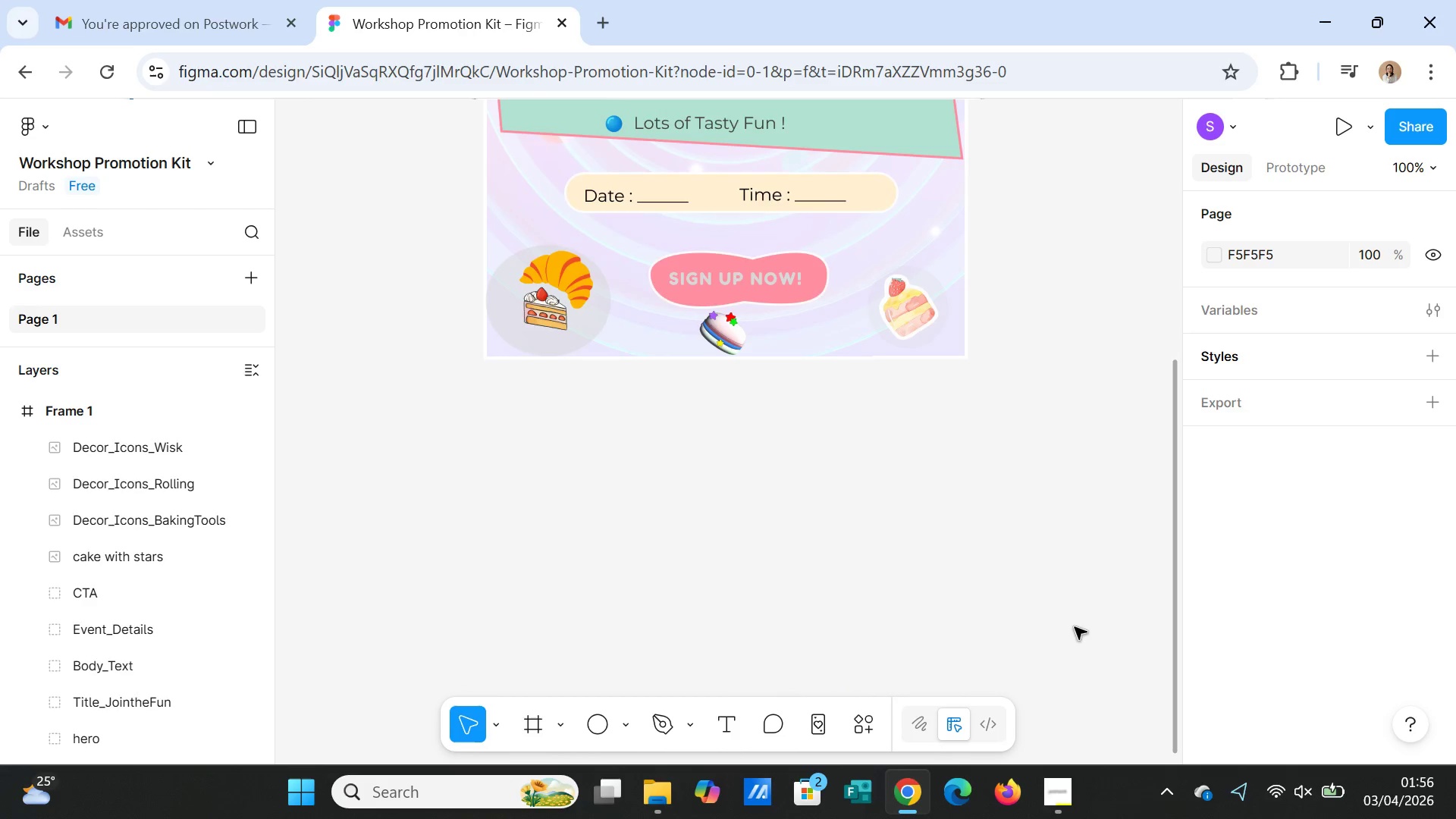 
scroll: coordinate [1074, 624], scroll_direction: up, amount: 4.0
 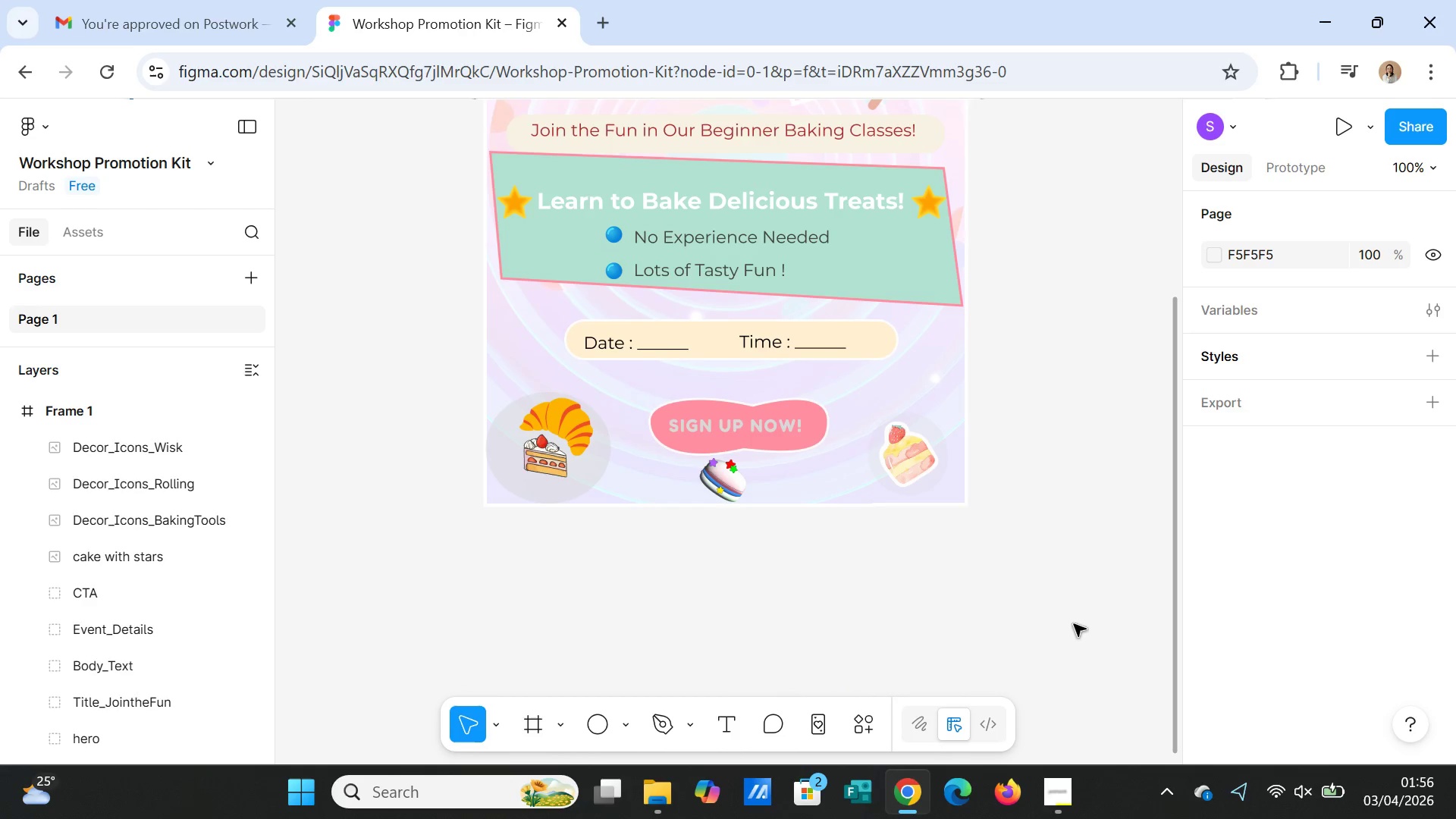 
left_click([1074, 624])
 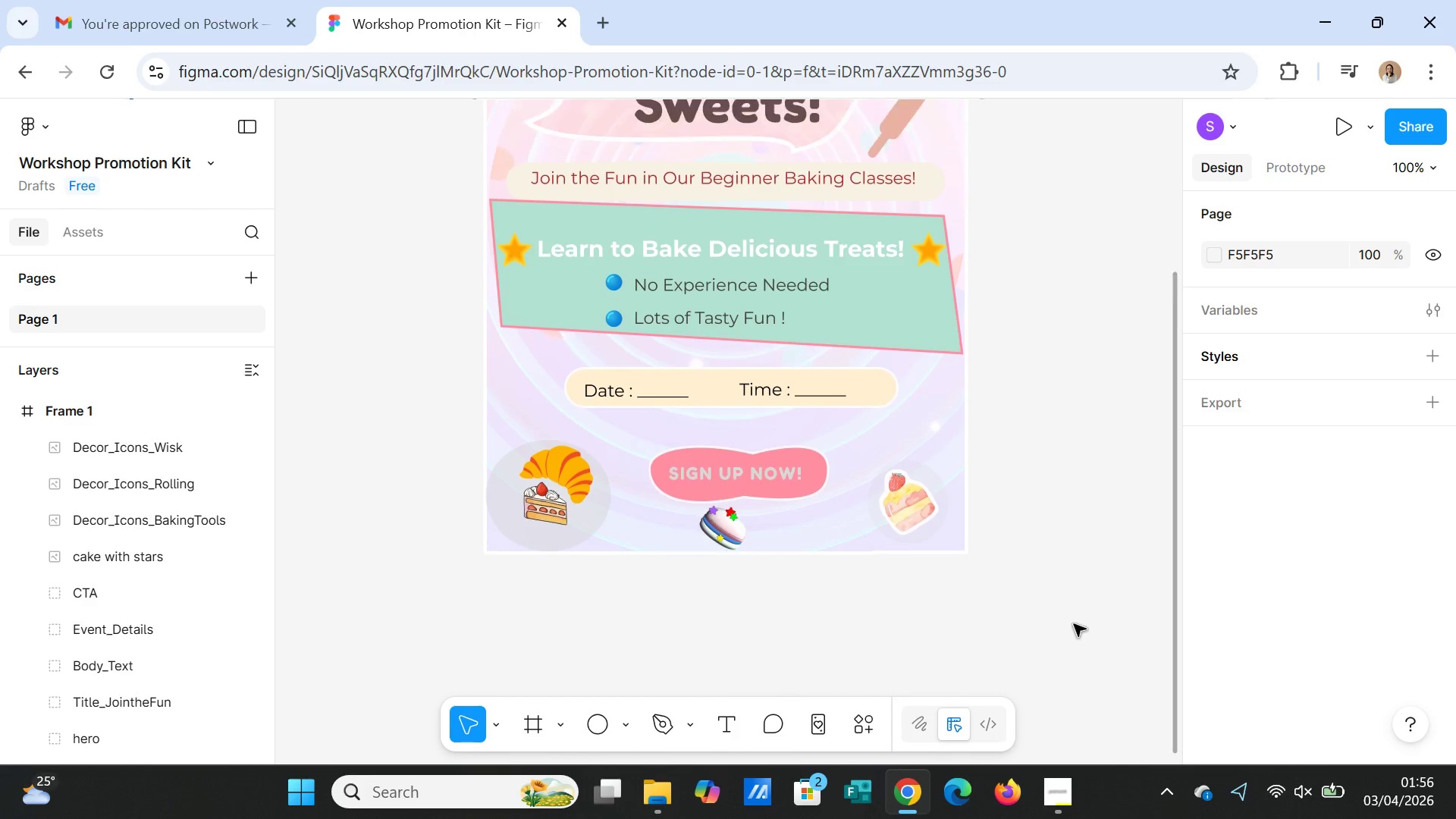 
scroll: coordinate [1075, 623], scroll_direction: up, amount: 12.0
 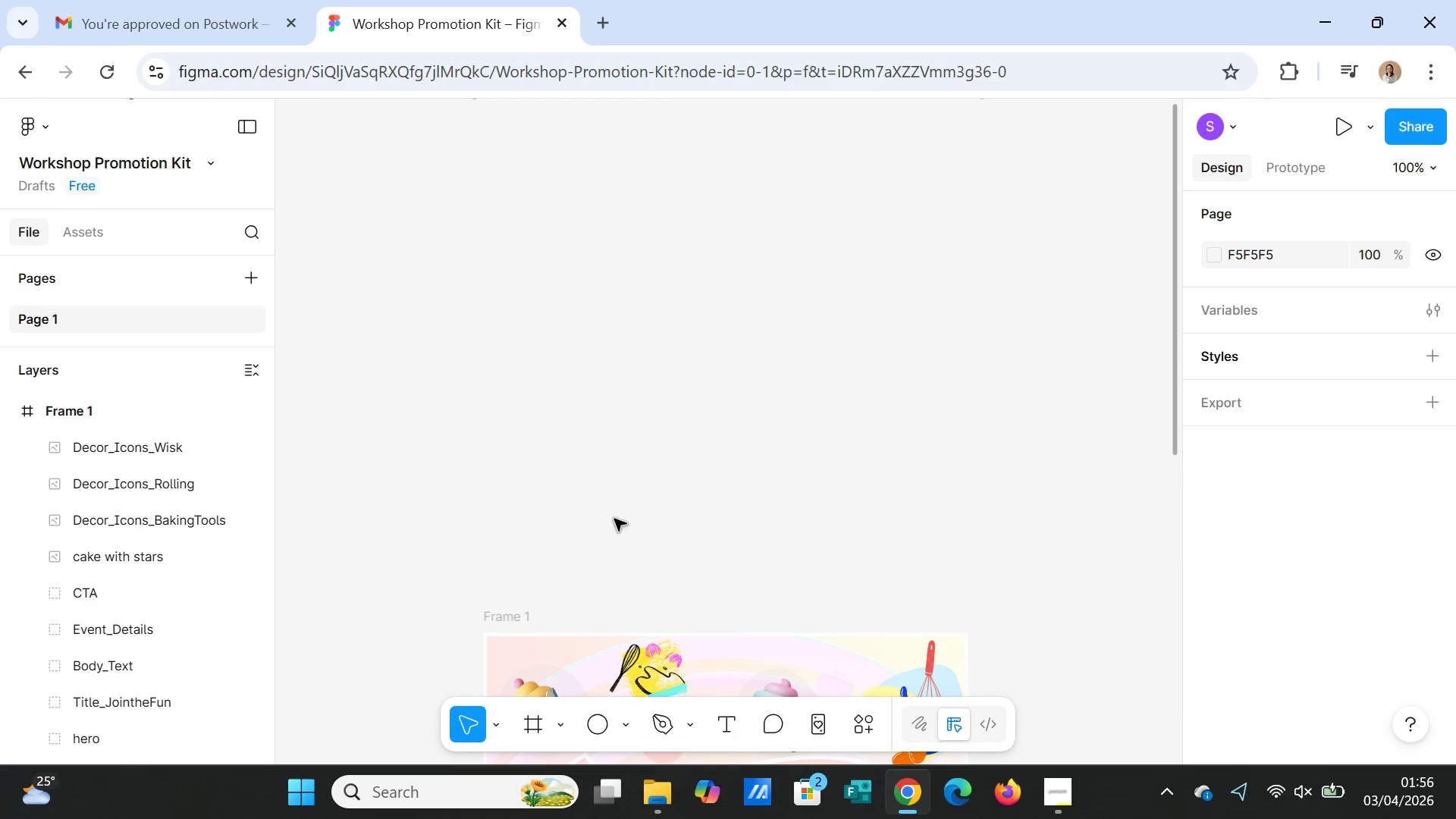 
scroll: coordinate [617, 500], scroll_direction: down, amount: 3.0
 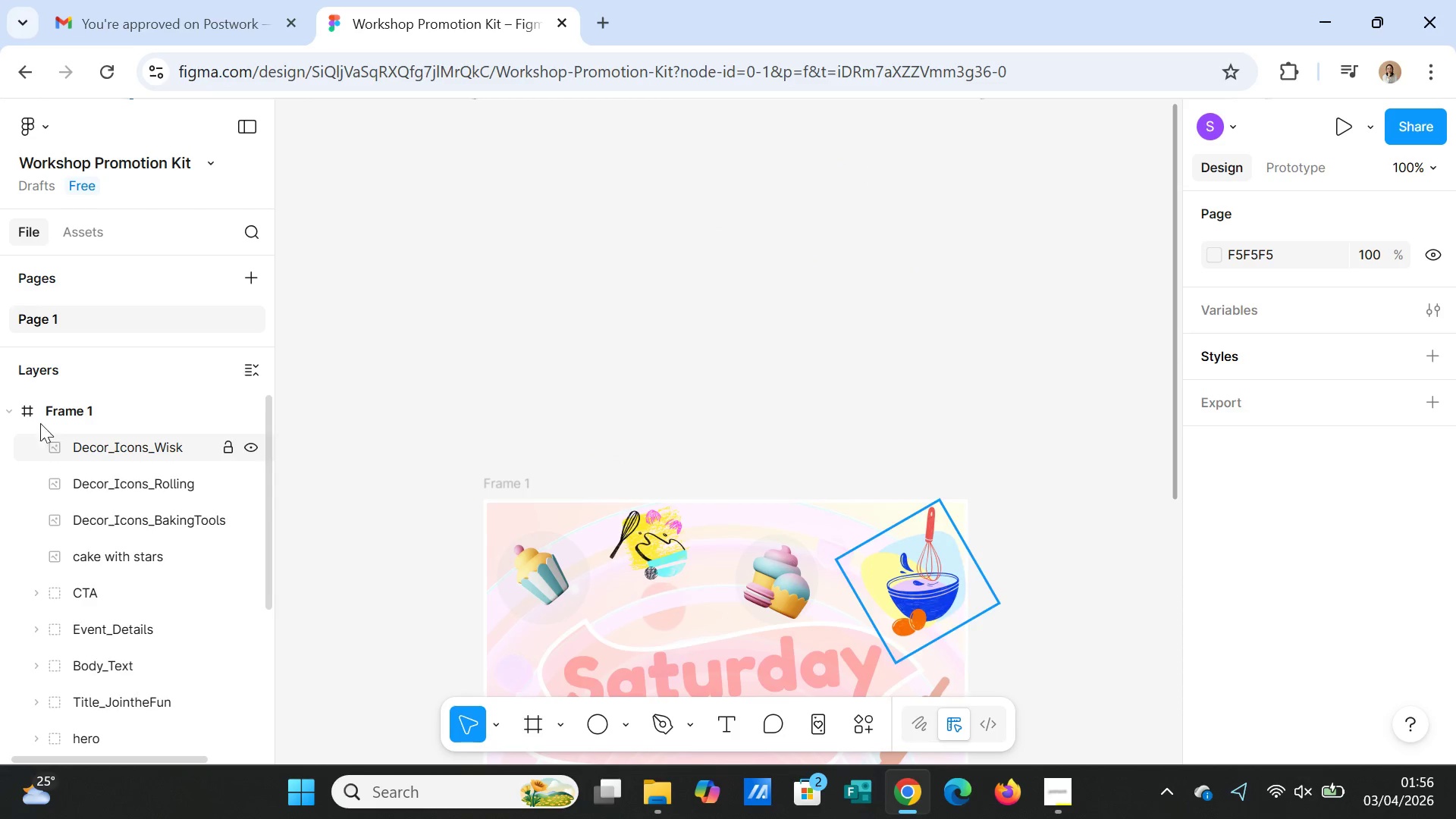 
left_click([8, 411])
 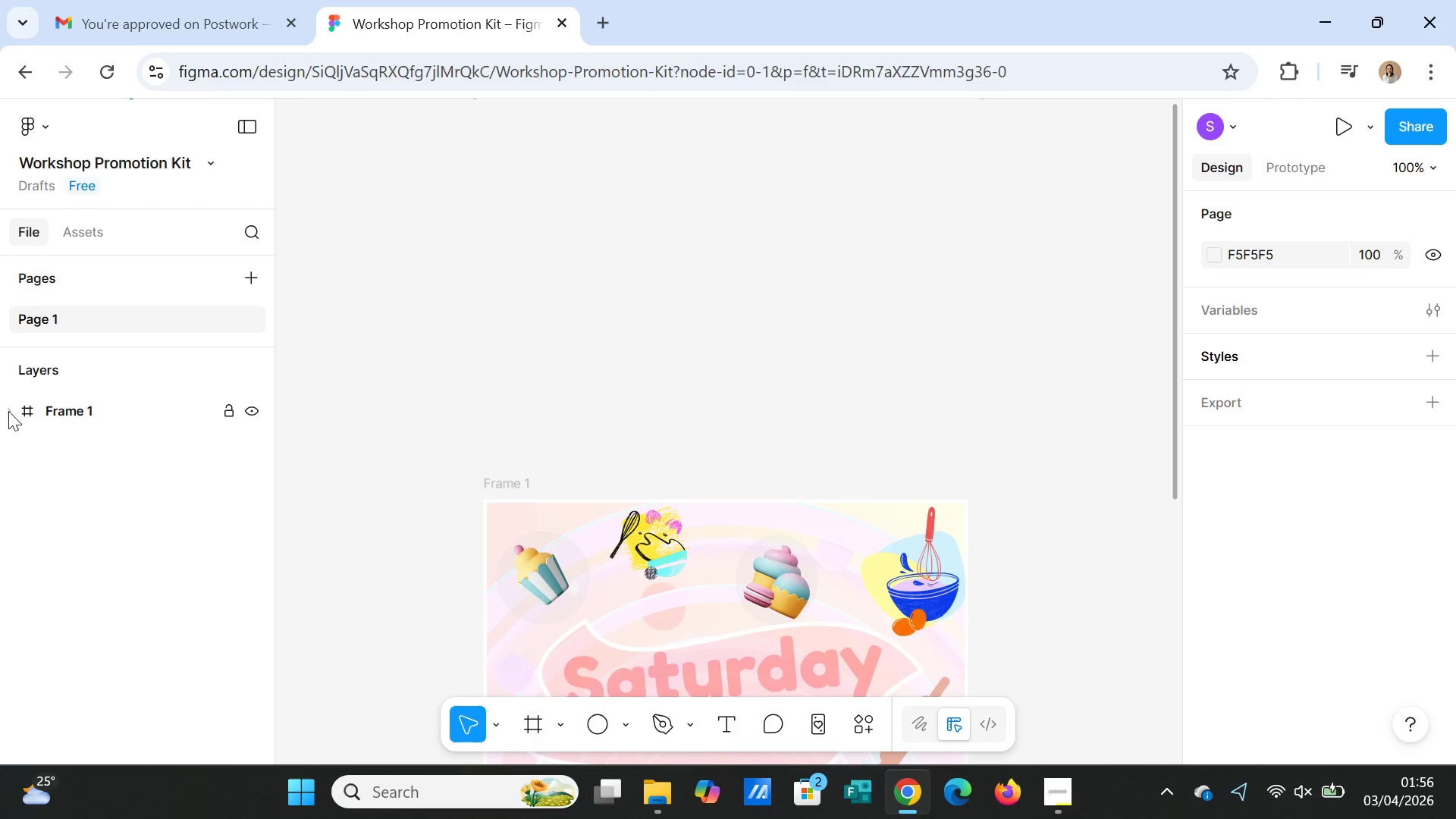 
left_click([8, 411])
 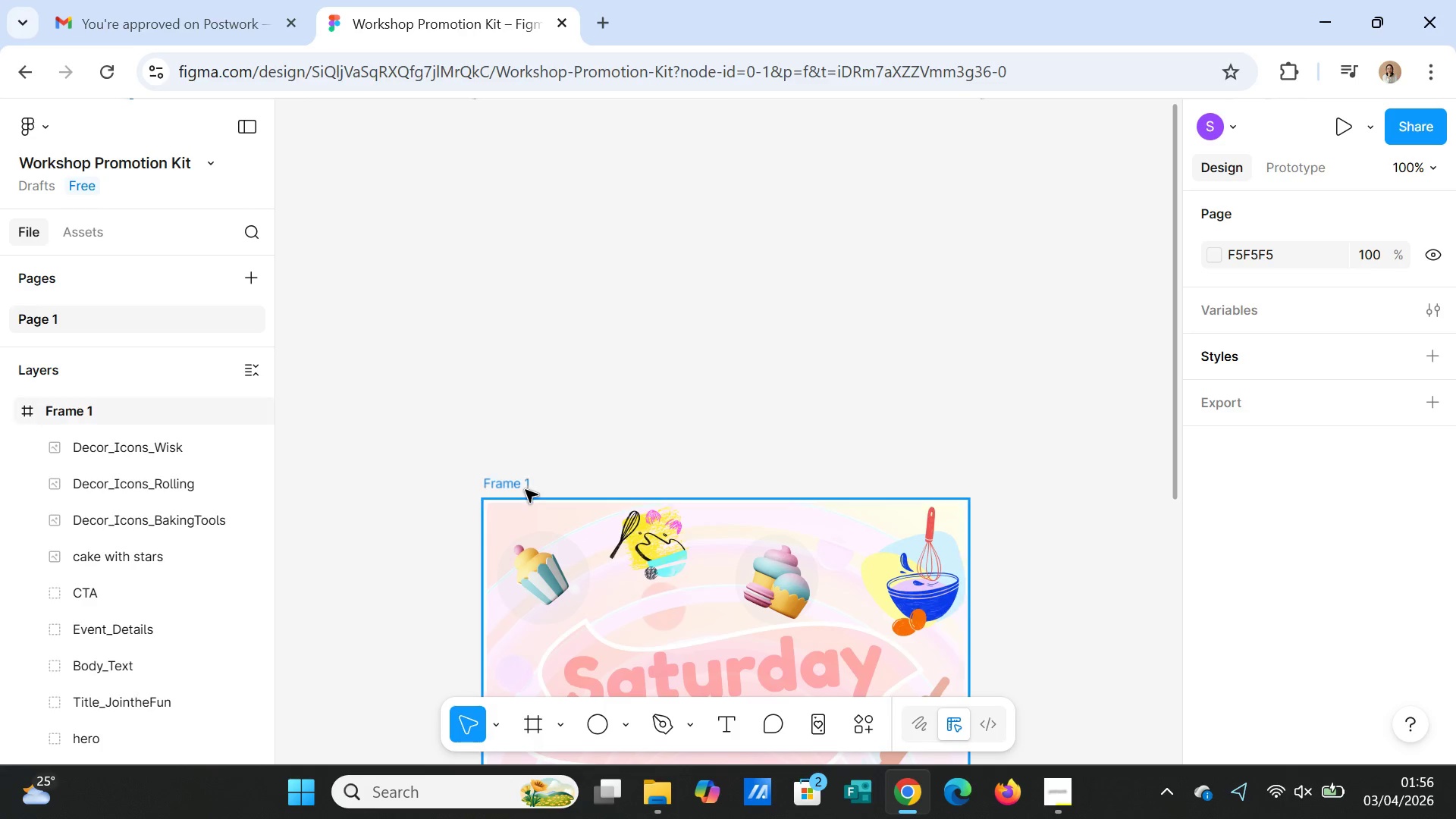 
double_click([526, 490])
 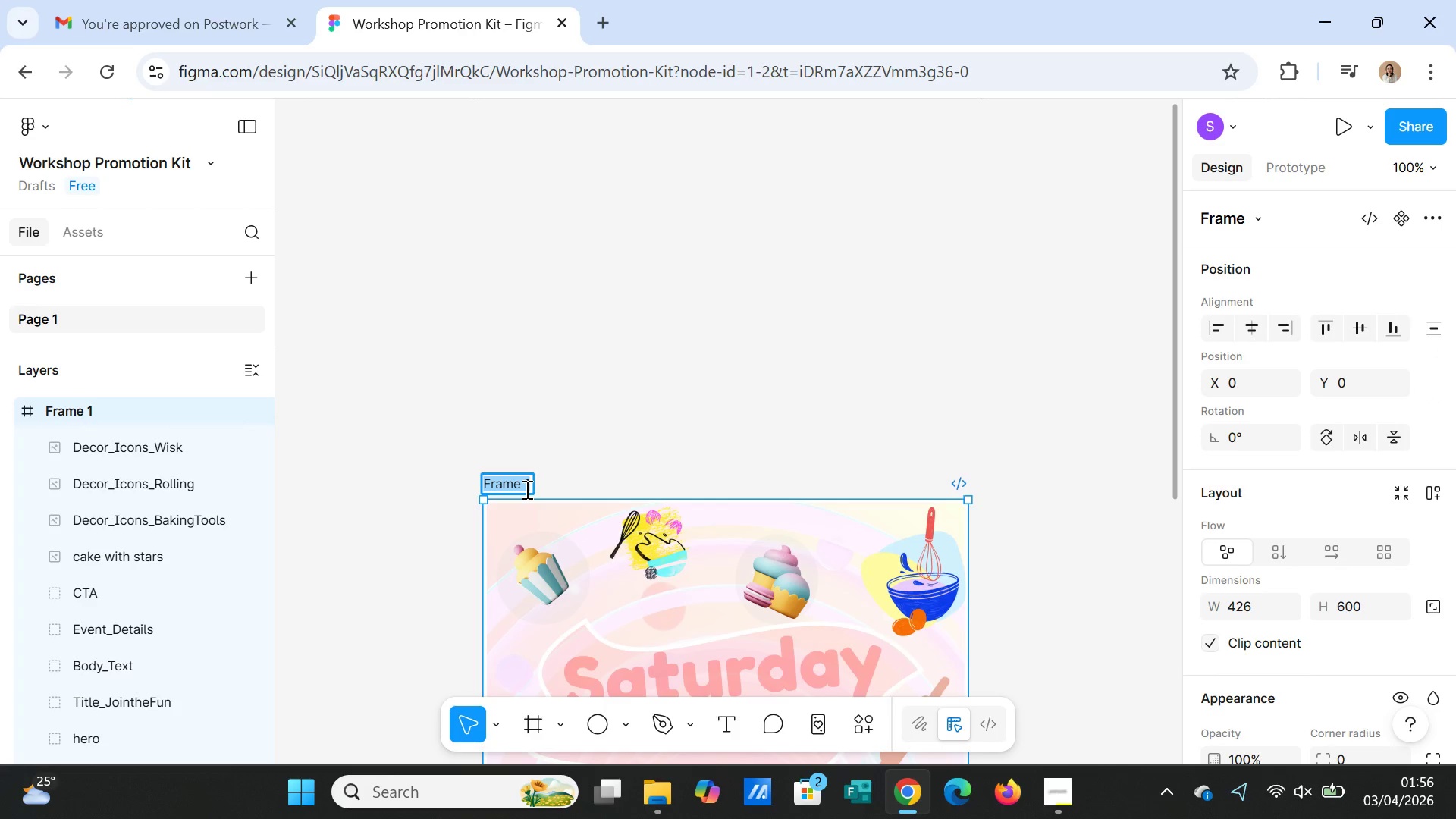 
type(A2)
 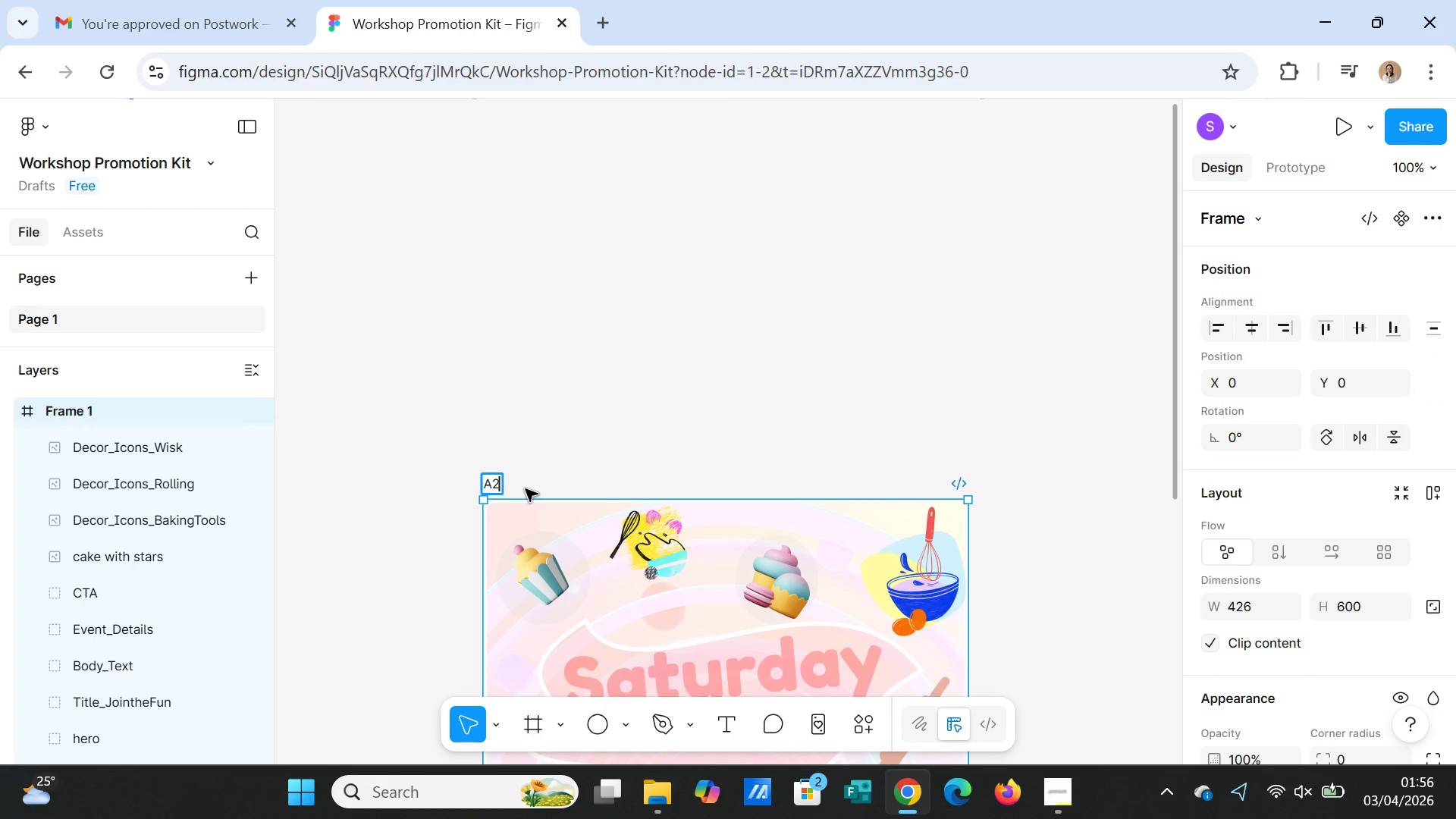 
key(Enter)
 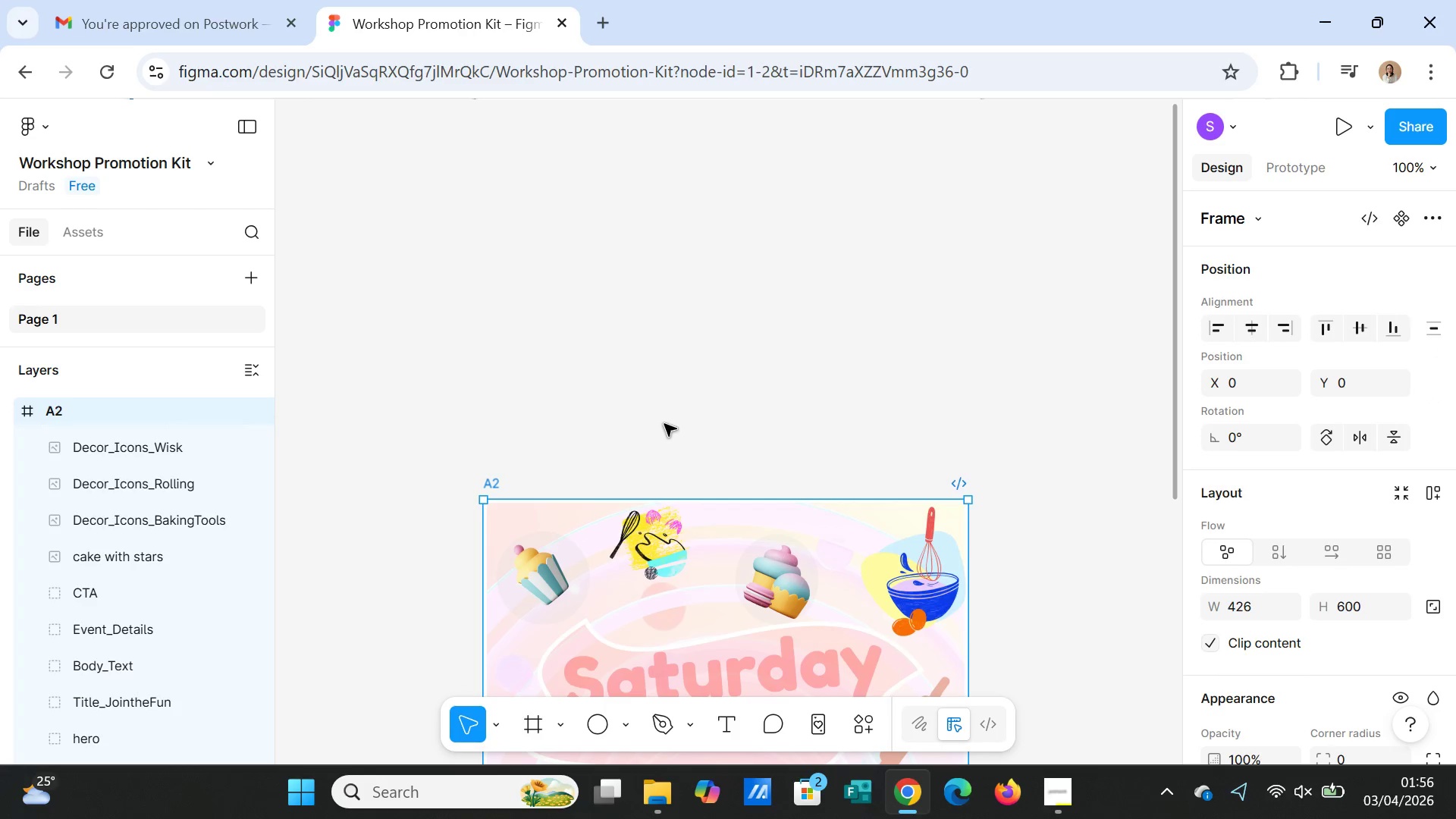 
left_click([664, 424])
 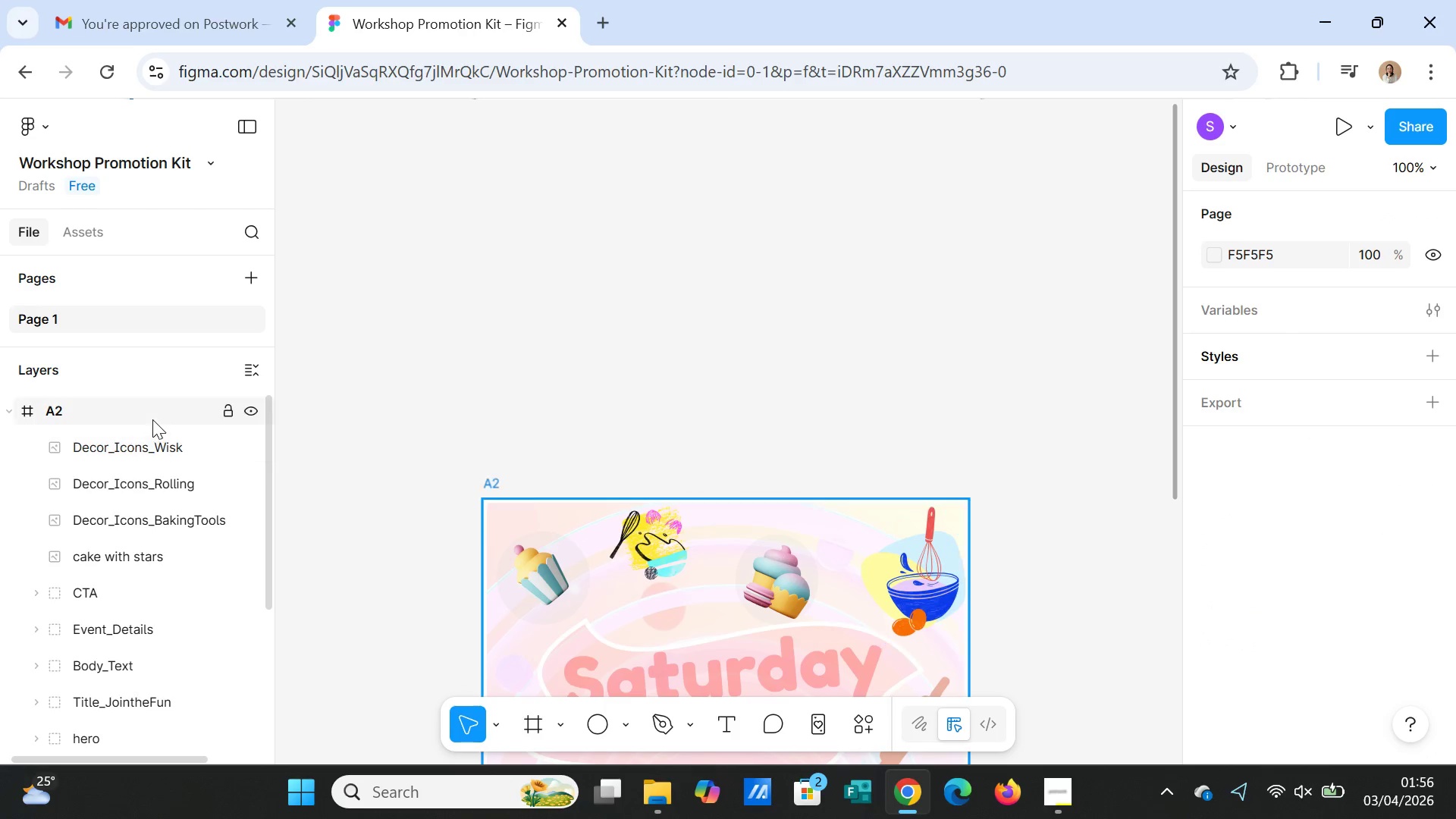 
left_click([149, 411])
 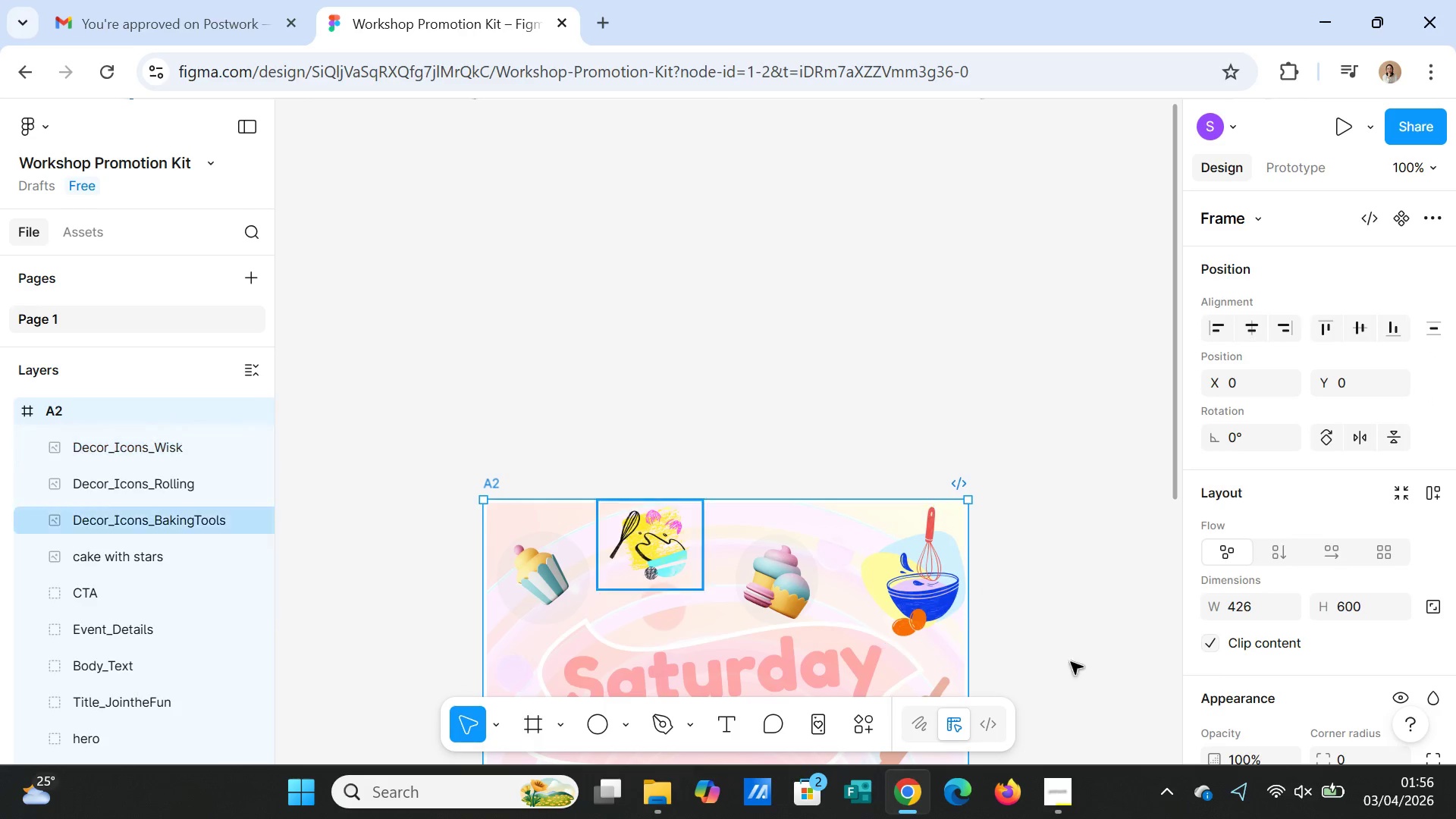 
scroll: coordinate [953, 736], scroll_direction: down, amount: 2.0
 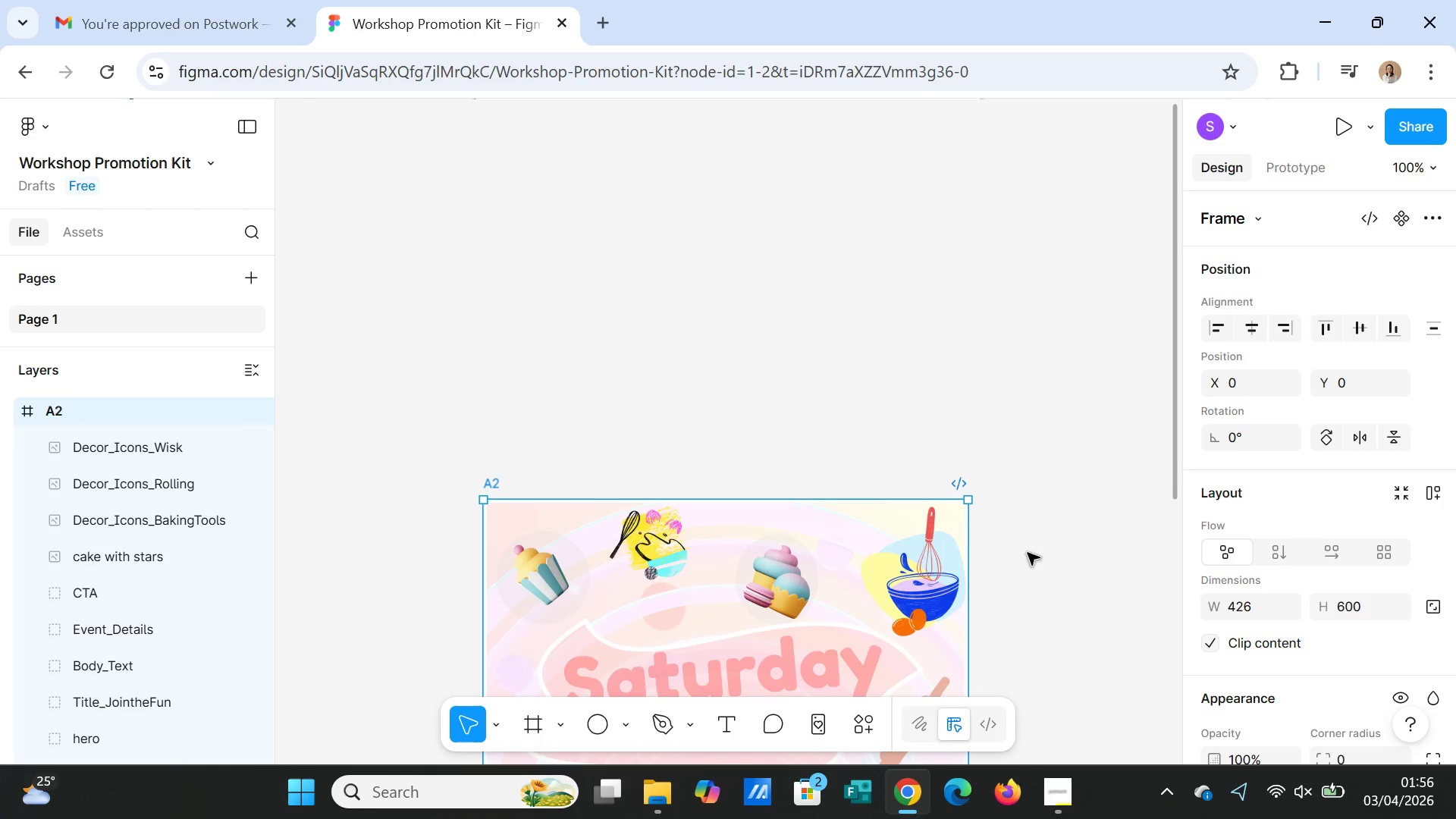 
left_click([1070, 598])
 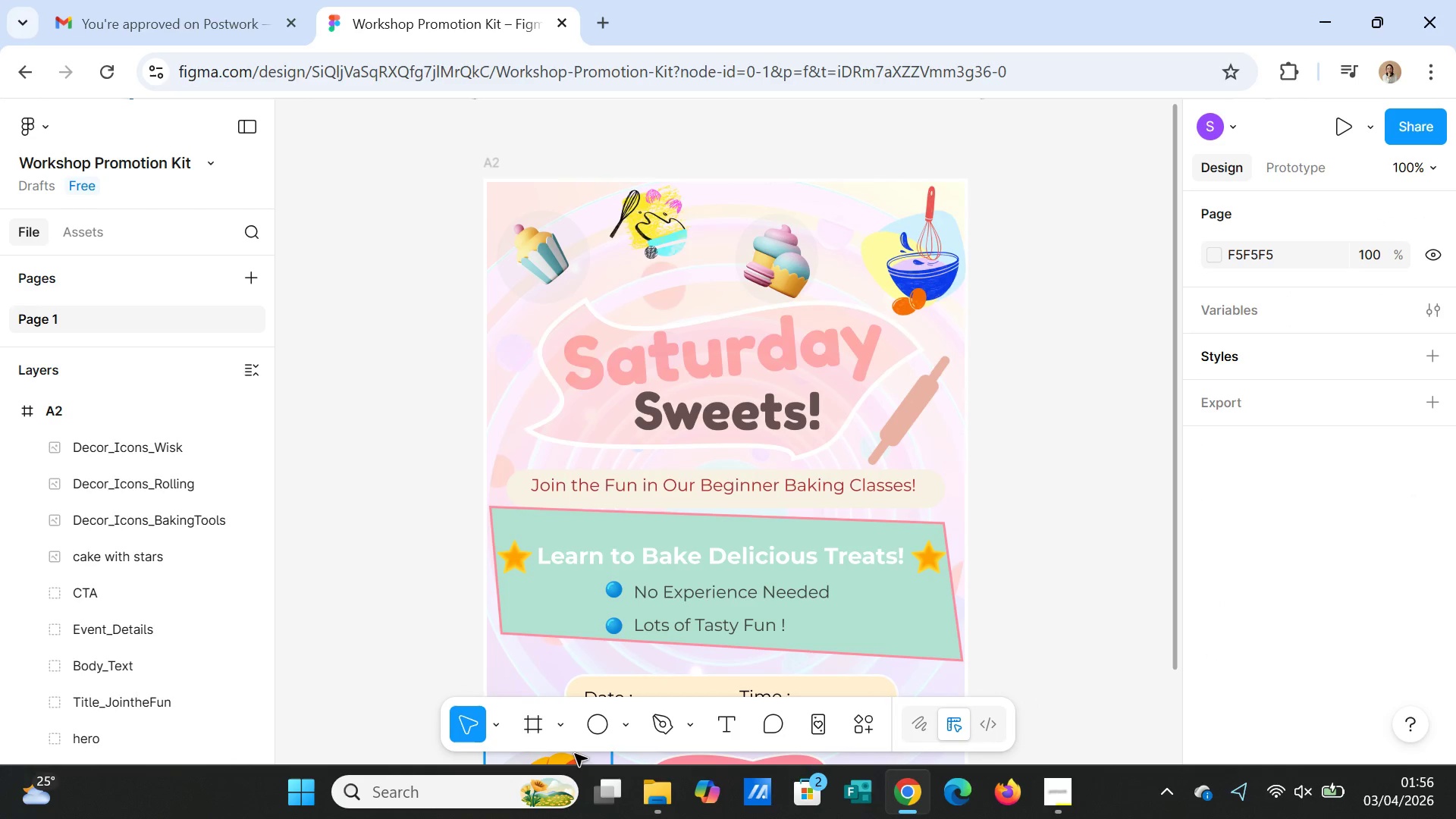 
scroll: coordinate [1070, 598], scroll_direction: down, amount: 2.0
 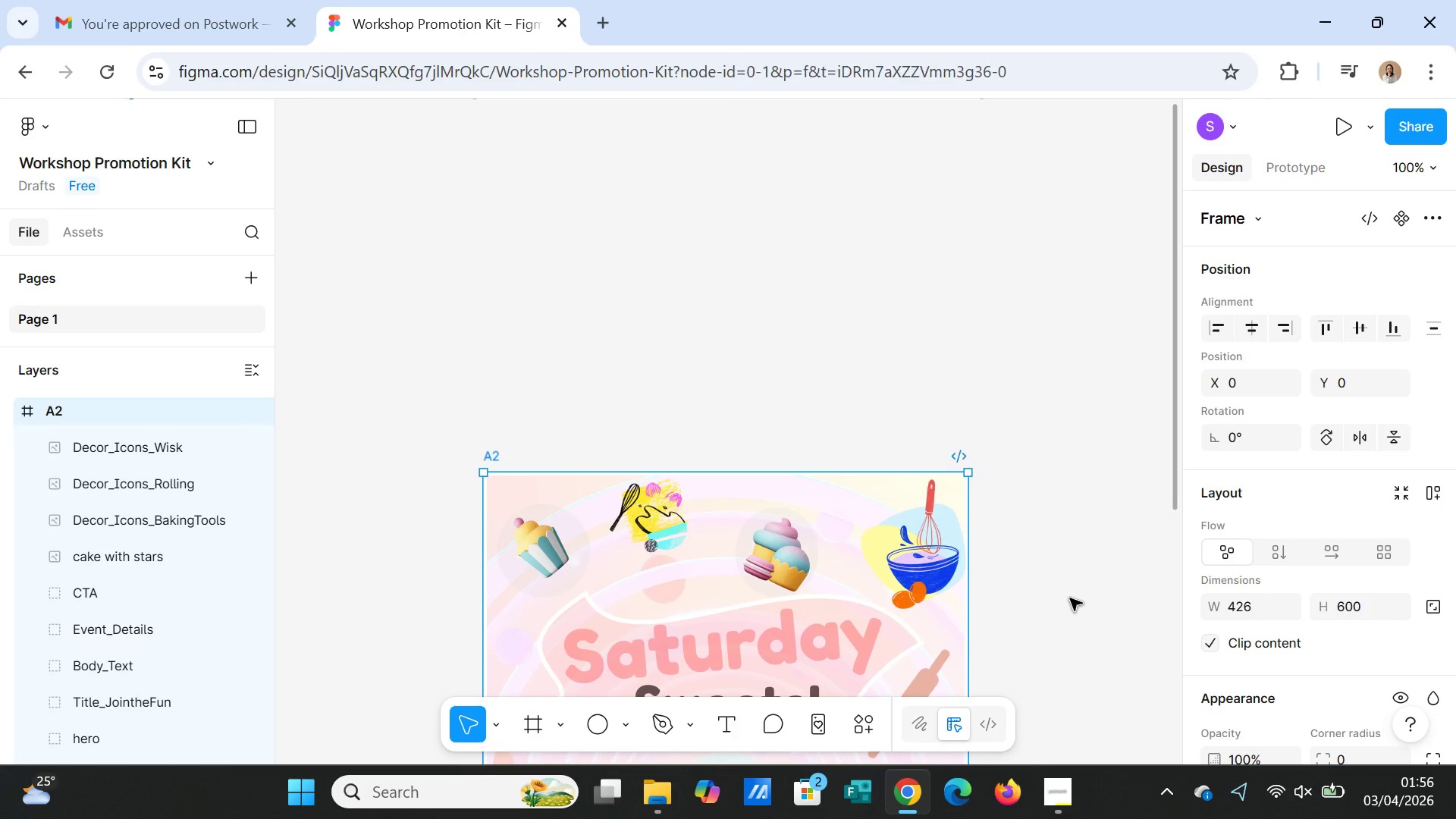 
key(Equal)
 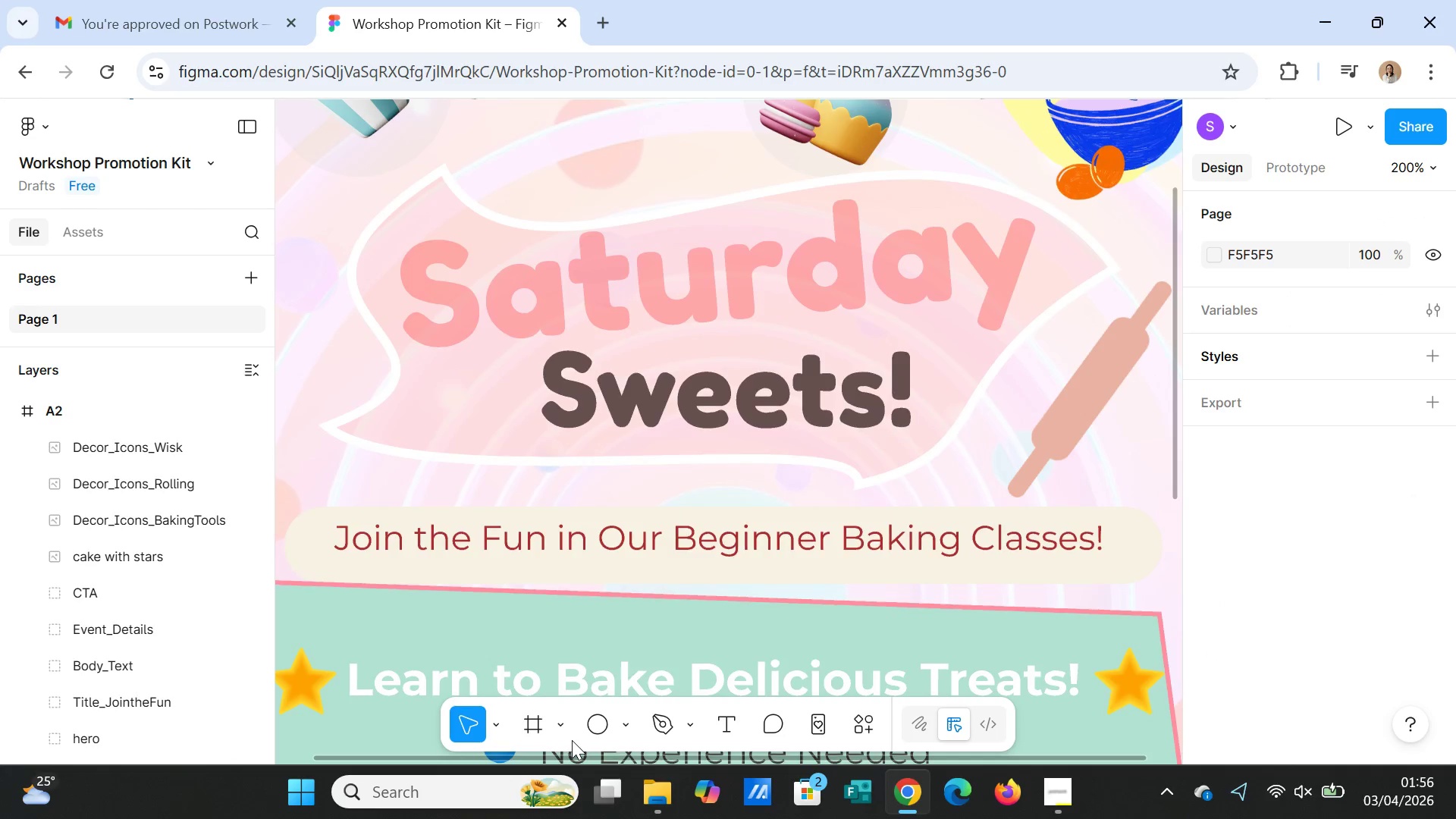 
key(Minus)
 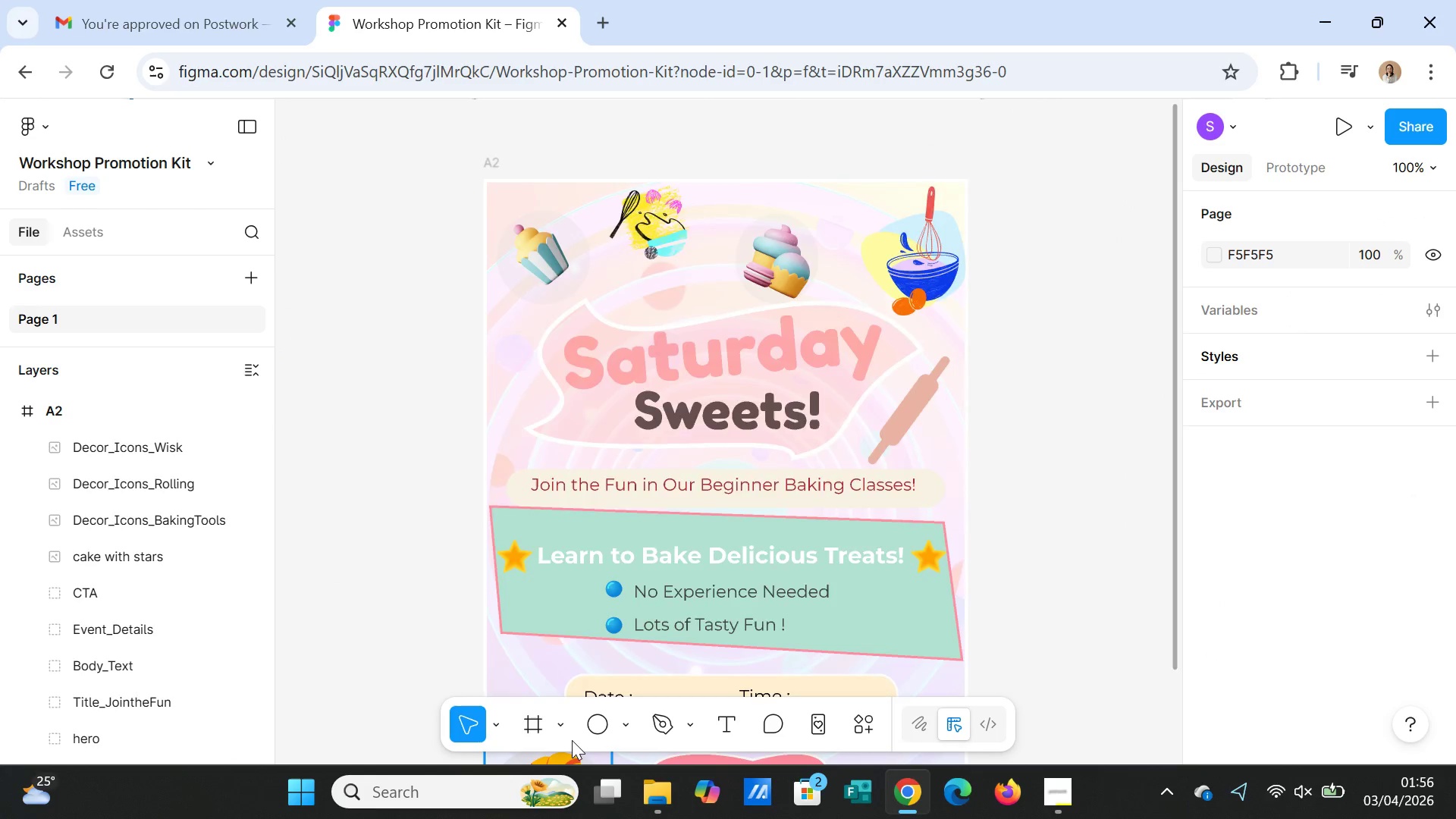 
key(Minus)
 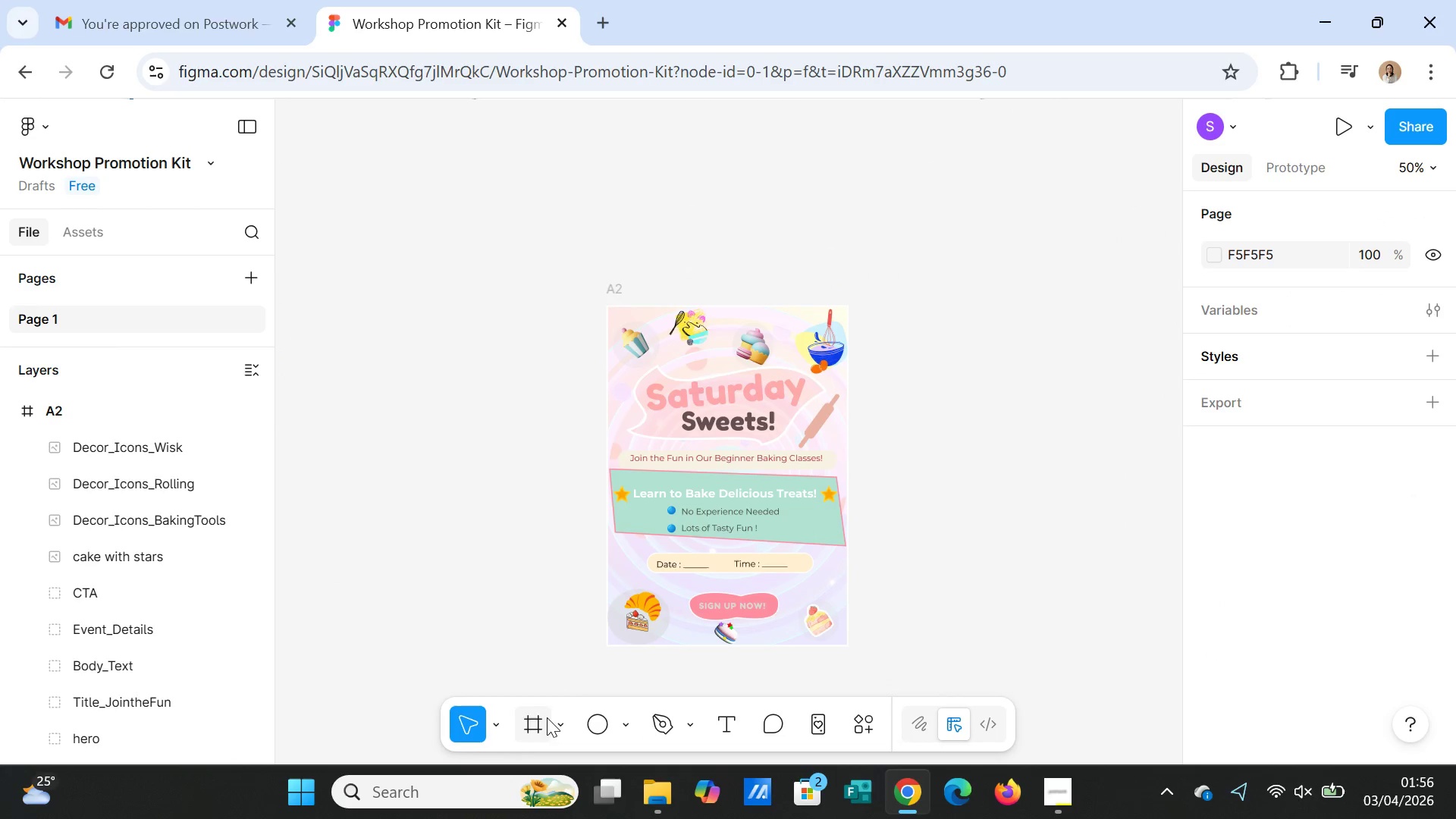 
key(F)
 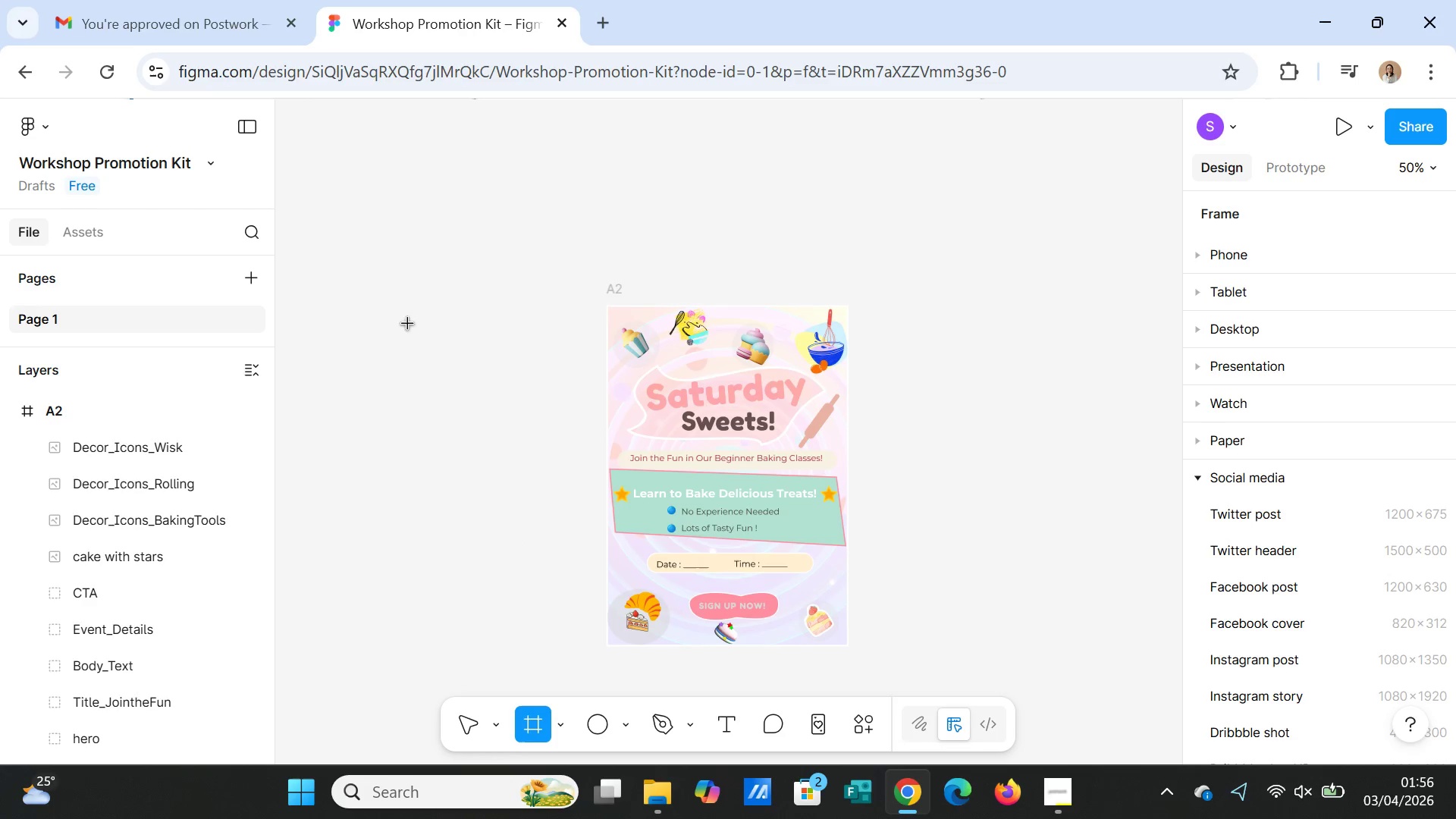 
left_click_drag(start_coordinate=[401, 311], to_coordinate=[581, 639])
 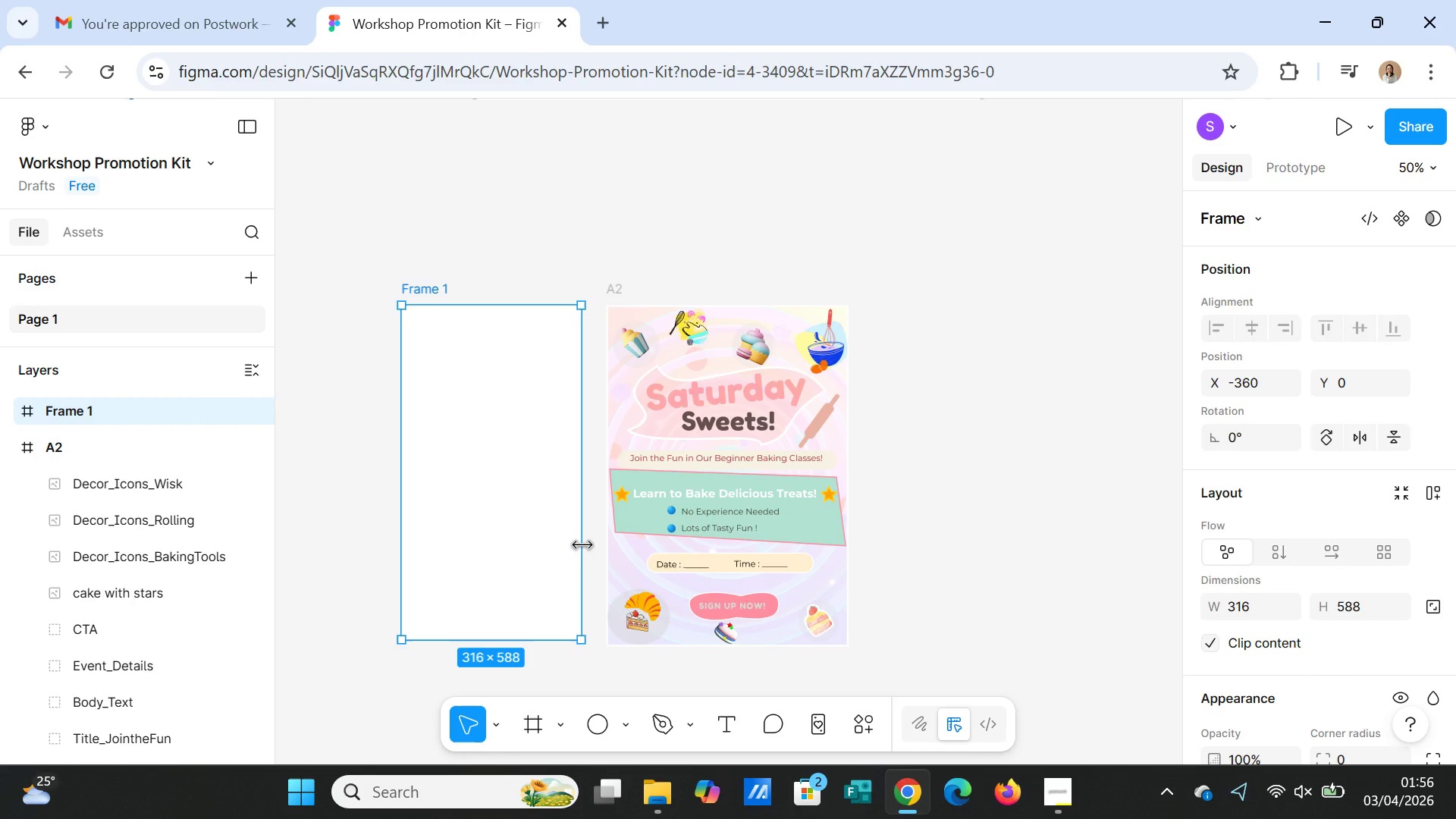 
wait(10.73)
 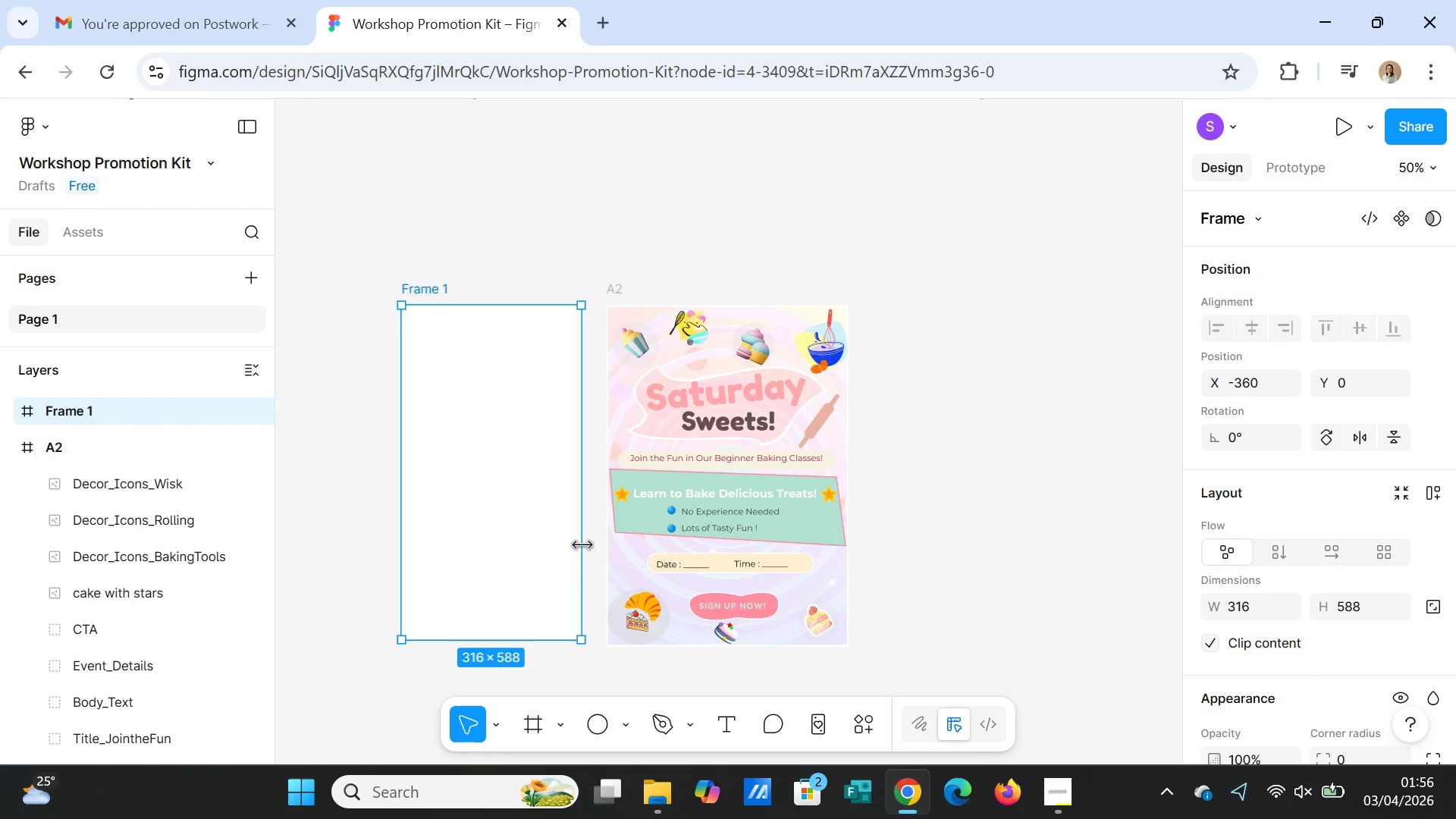 
left_click([1249, 611])
 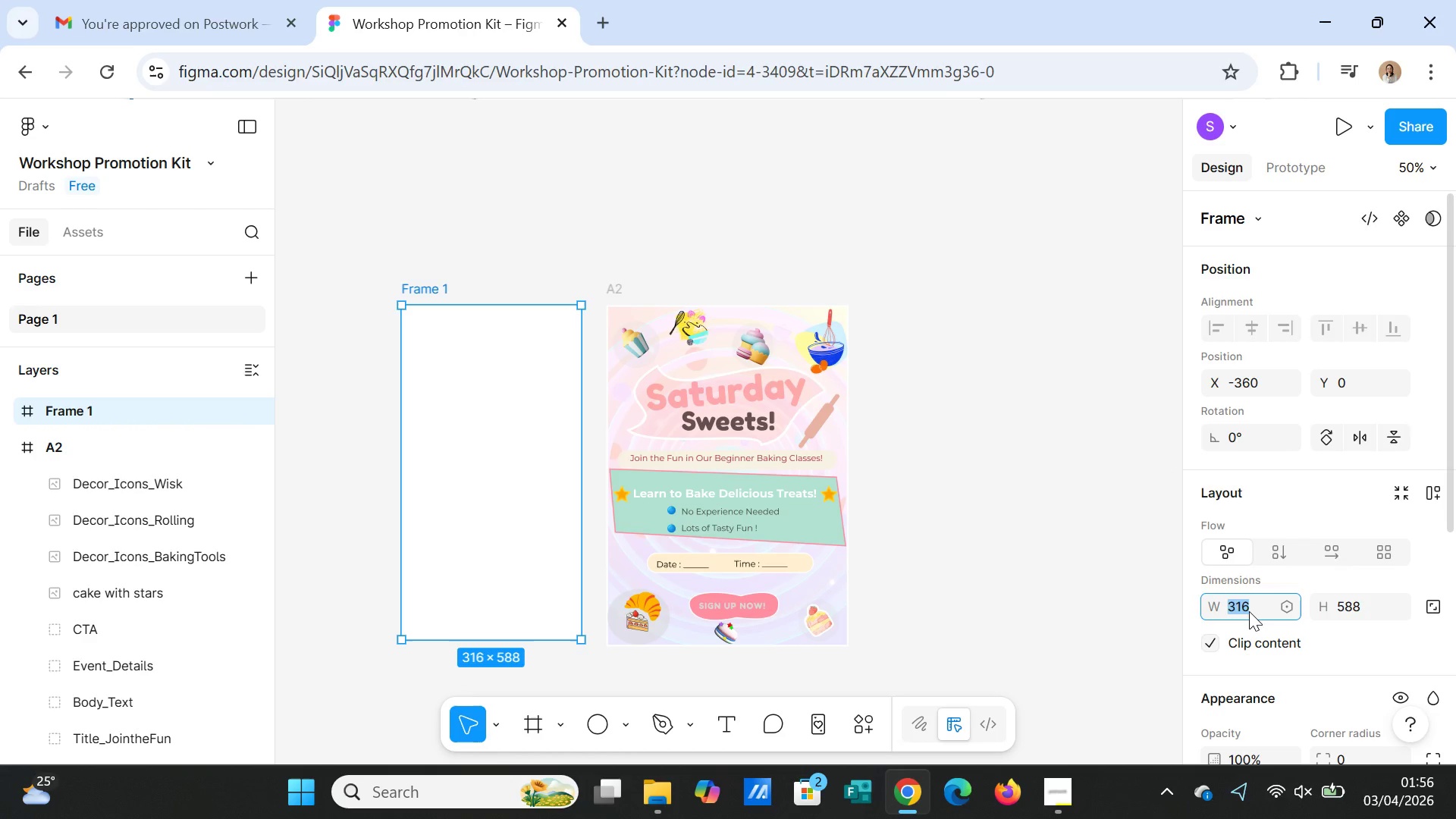 
type(105)
 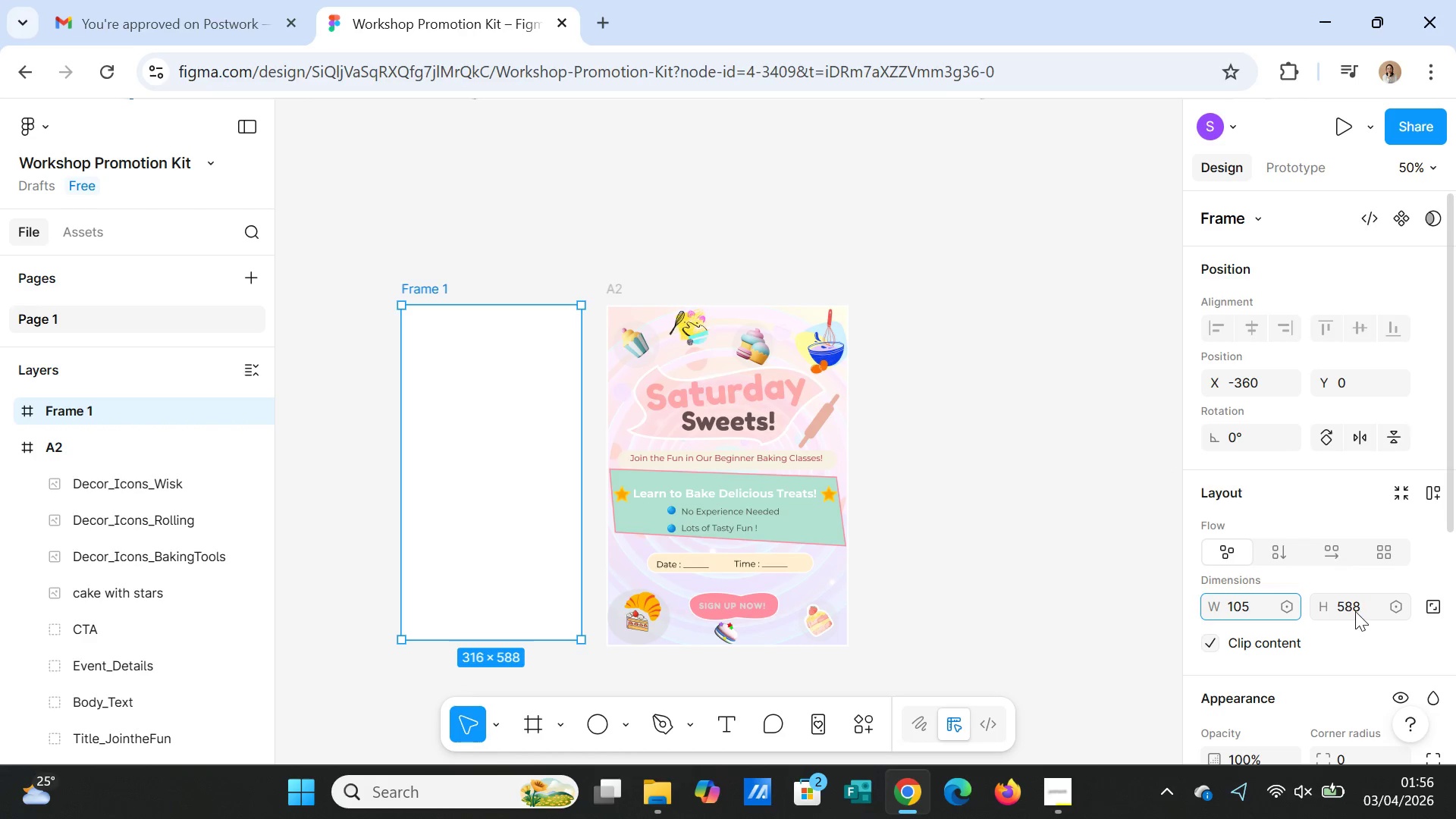 
left_click([1355, 611])
 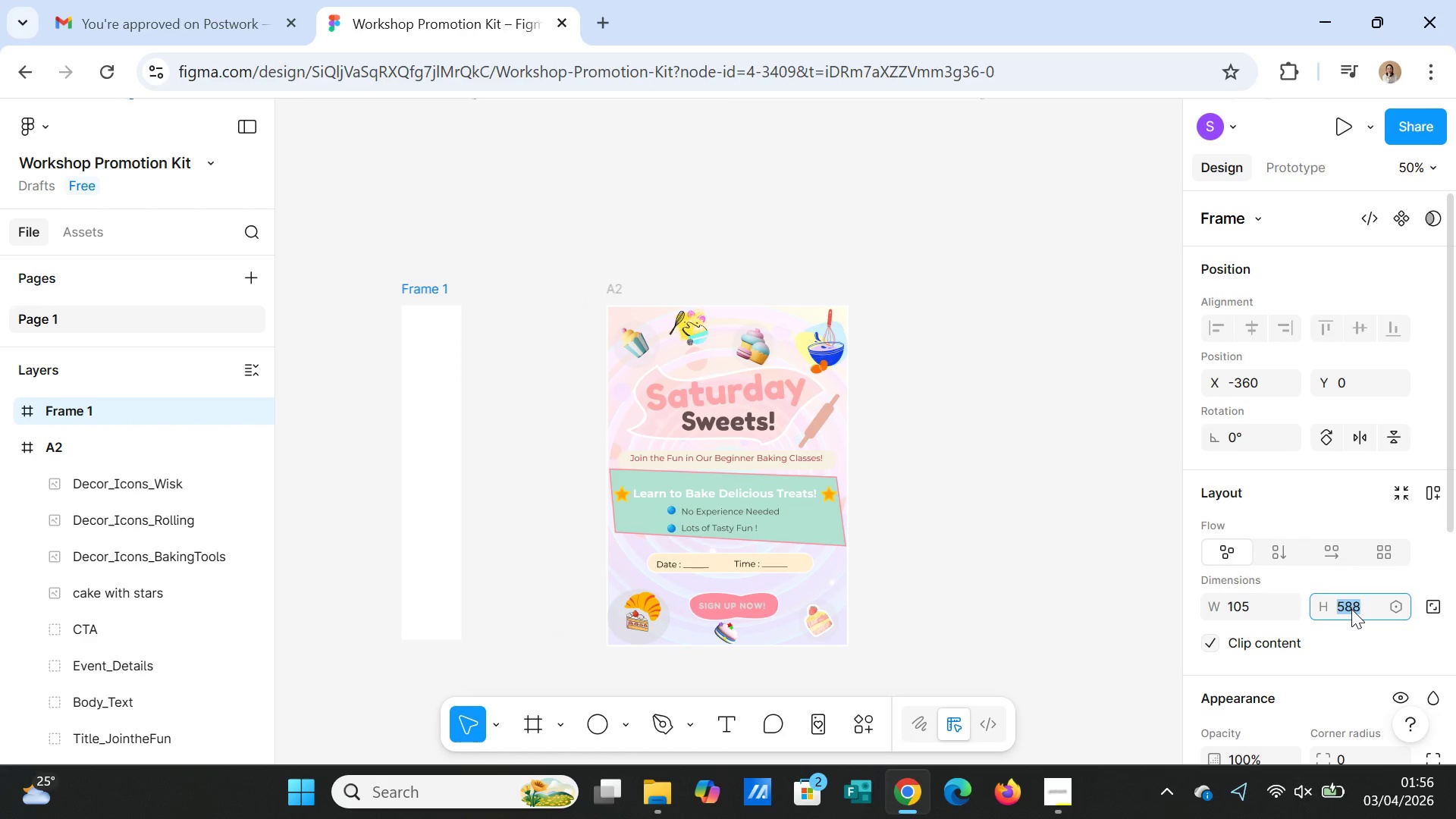 
type(148)
 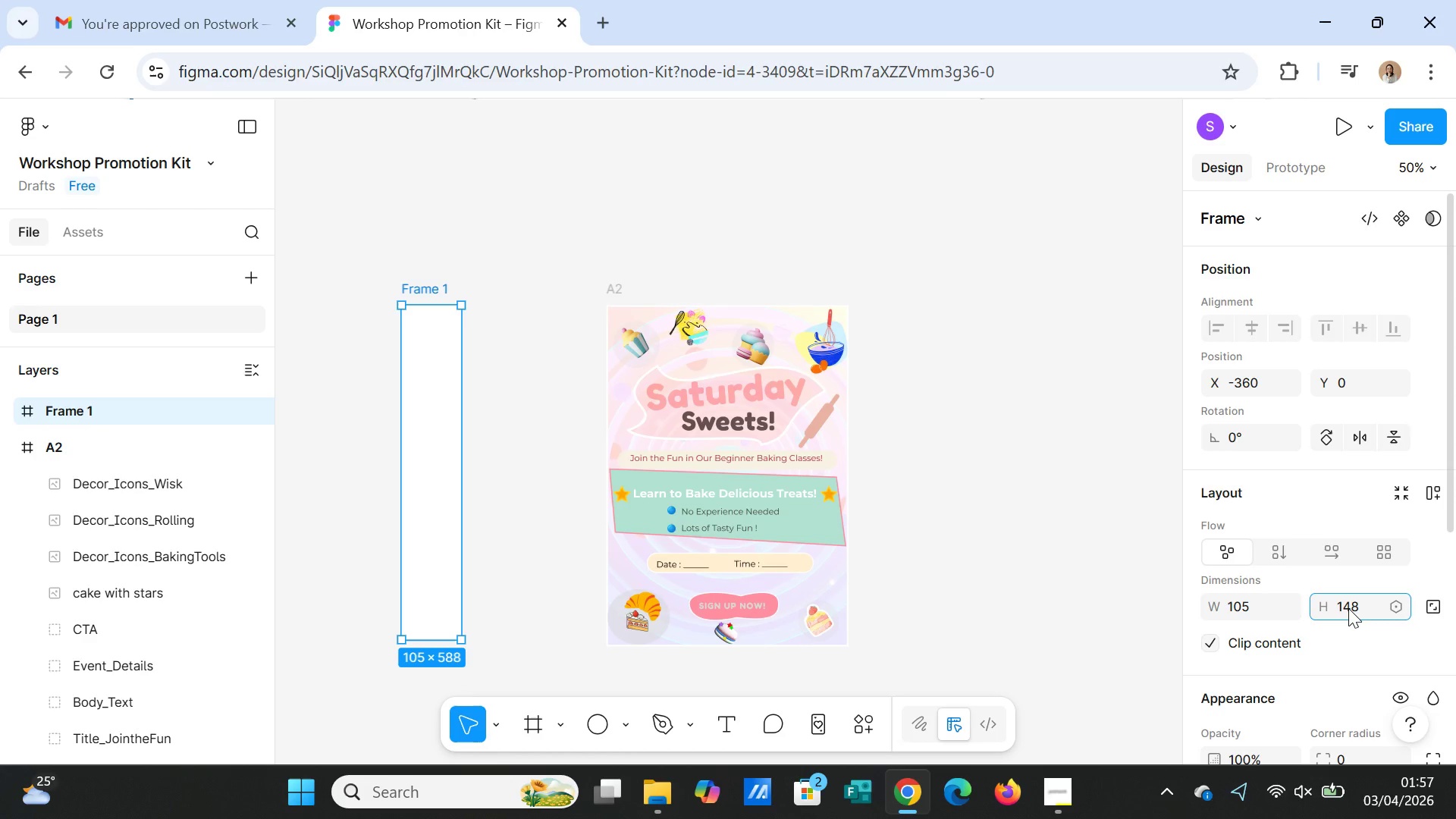 
key(Enter)
 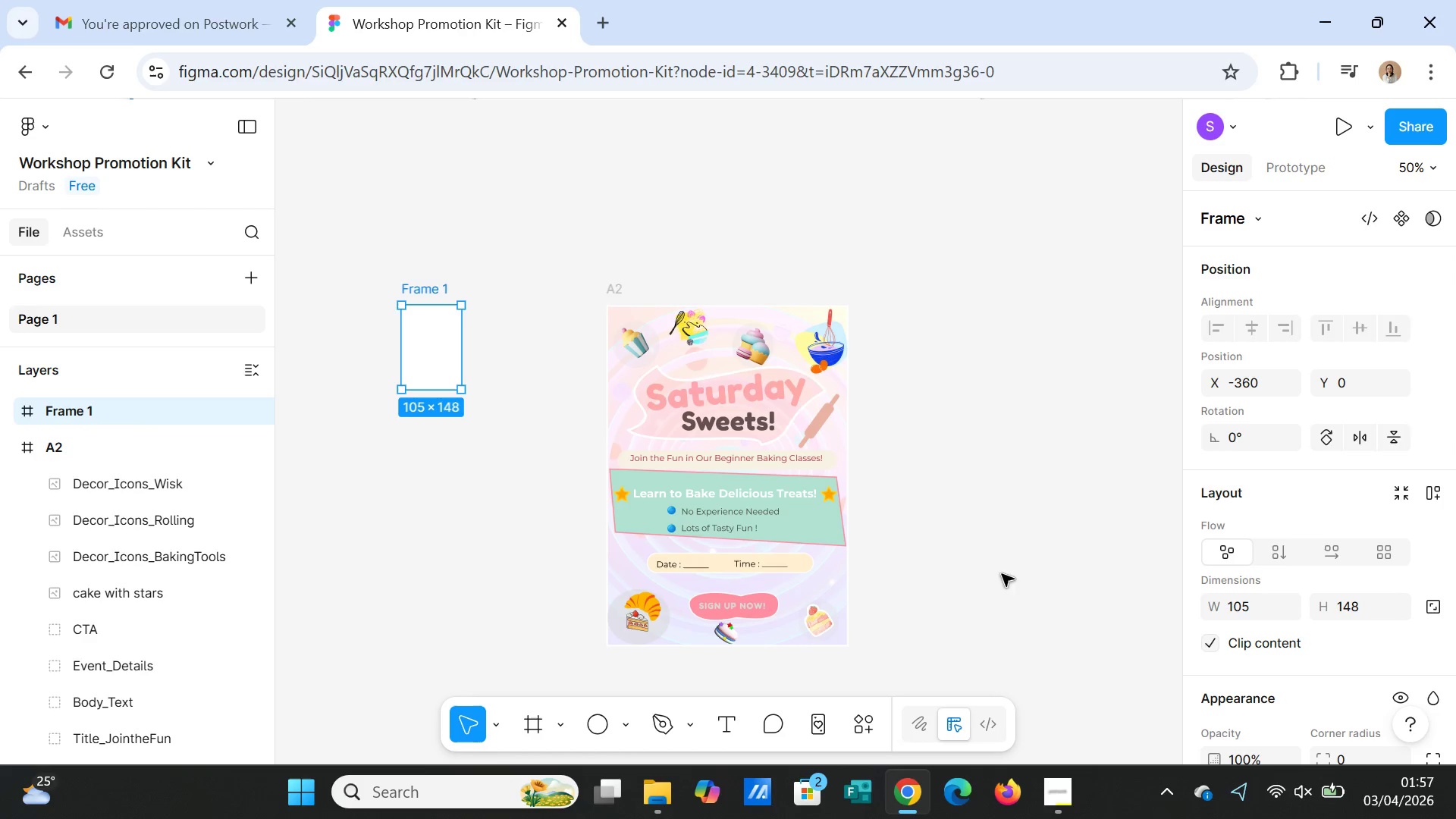 
left_click([984, 547])
 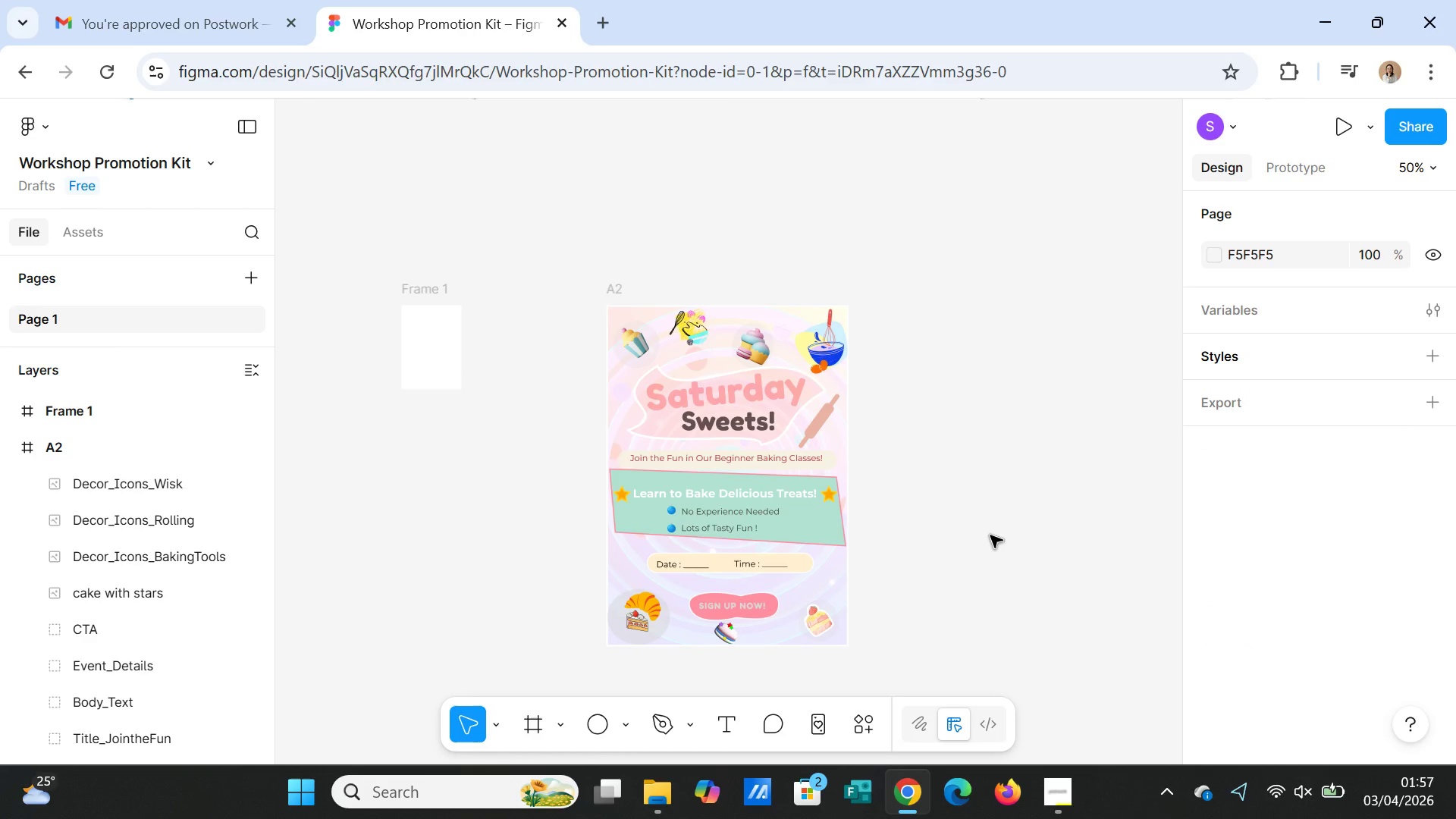 
key(Minus)
 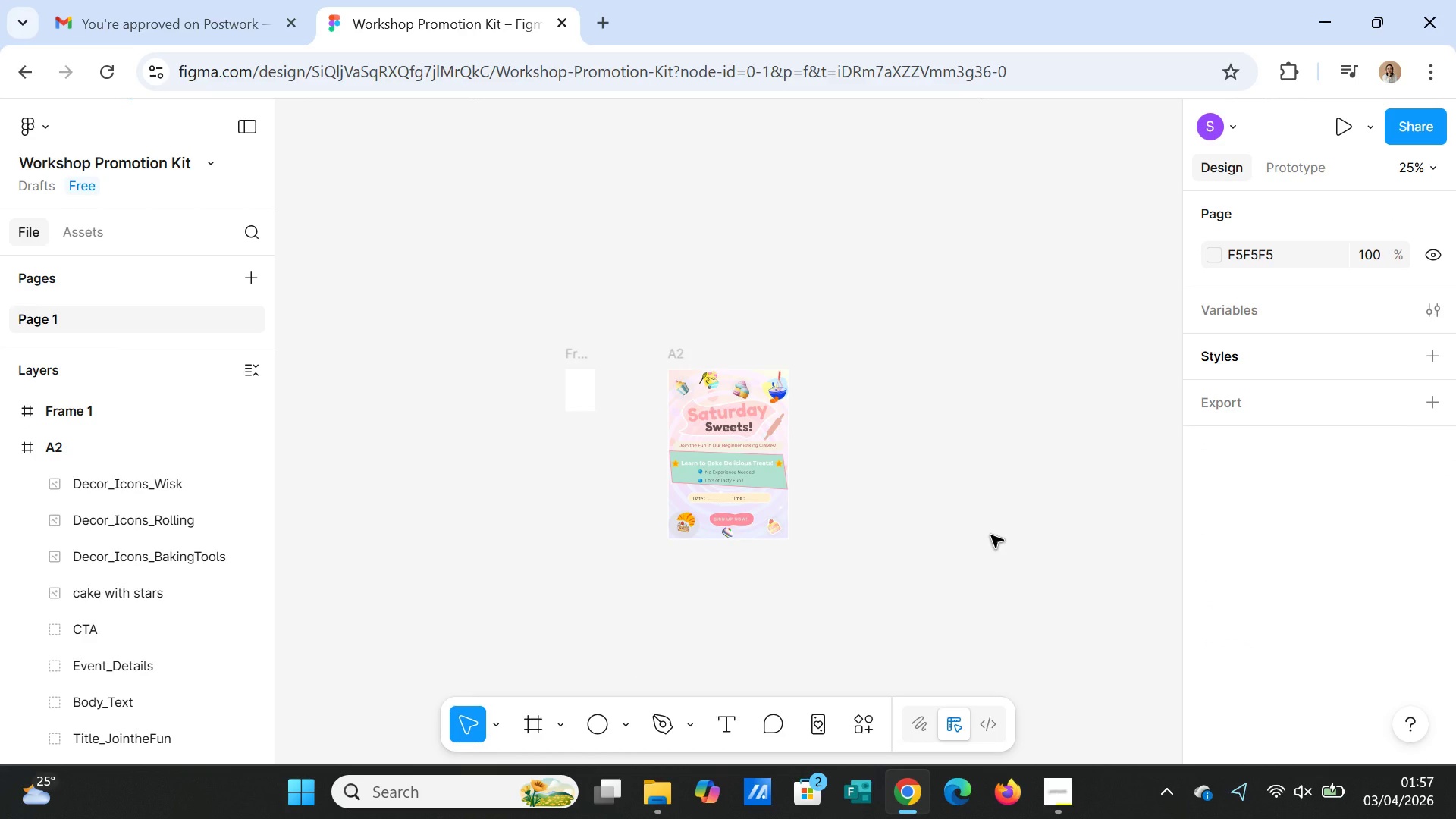 
key(Shift+Equal)
 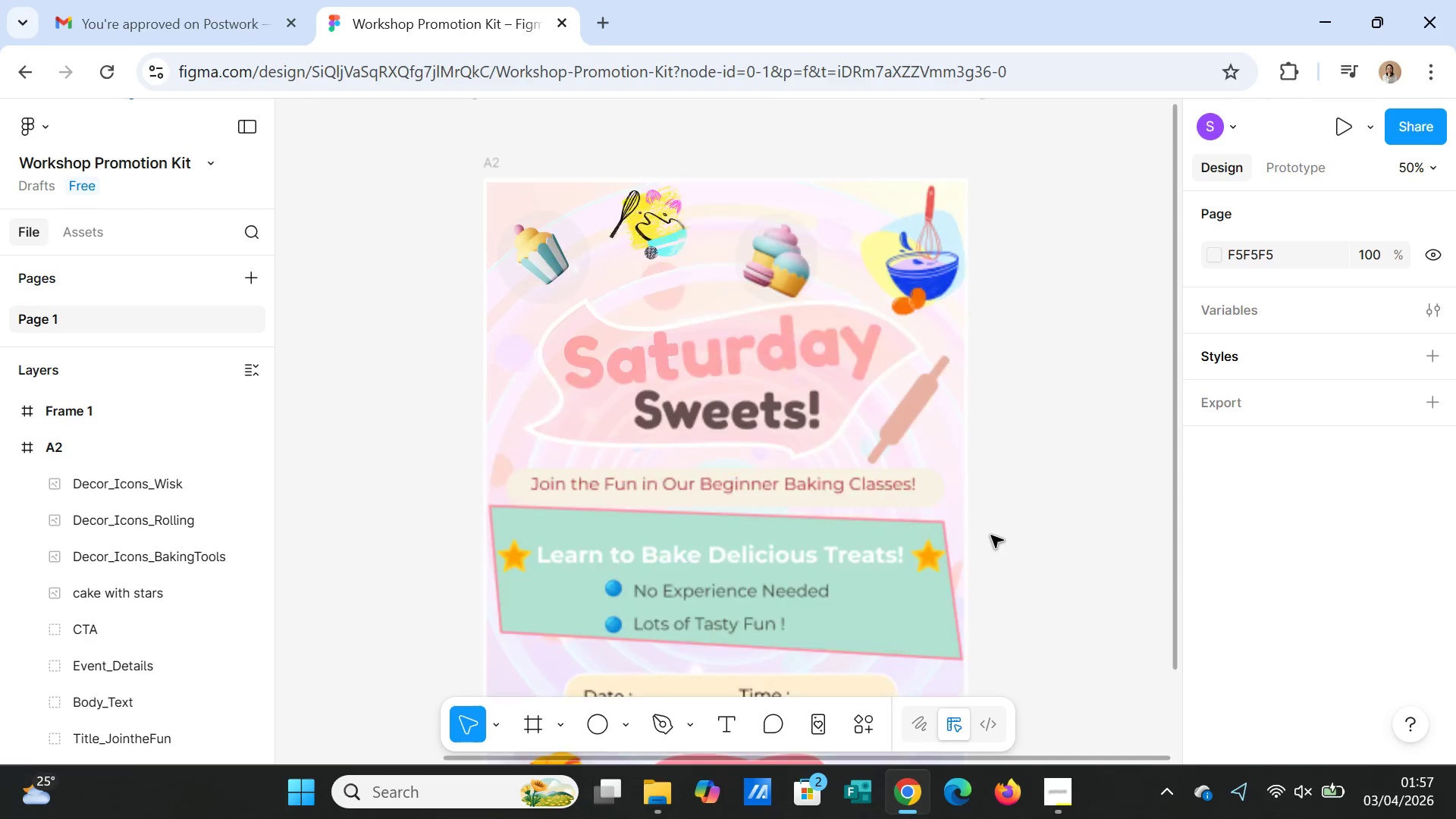 
key(Shift+Equal)
 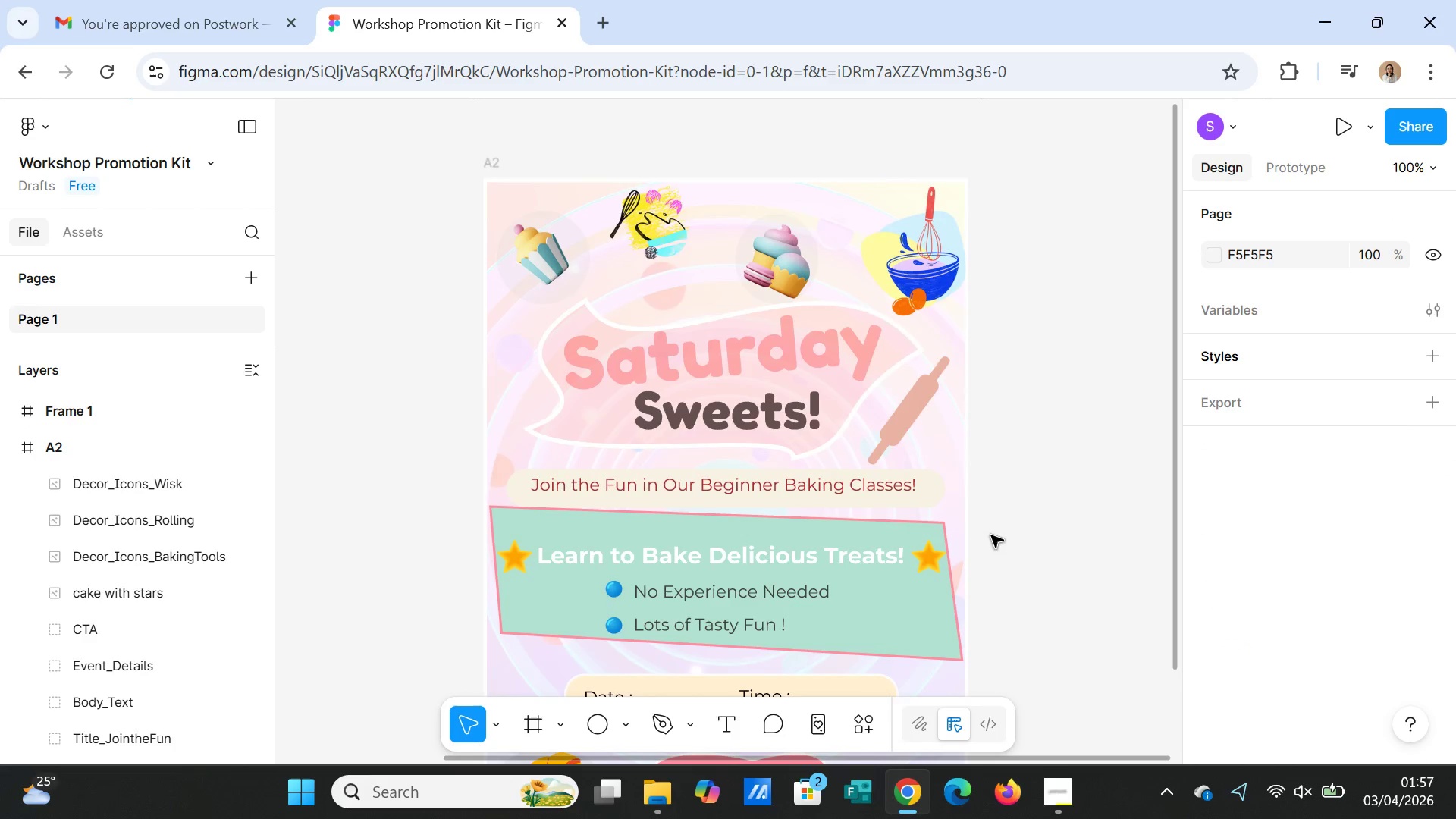 
key(Shift+Equal)
 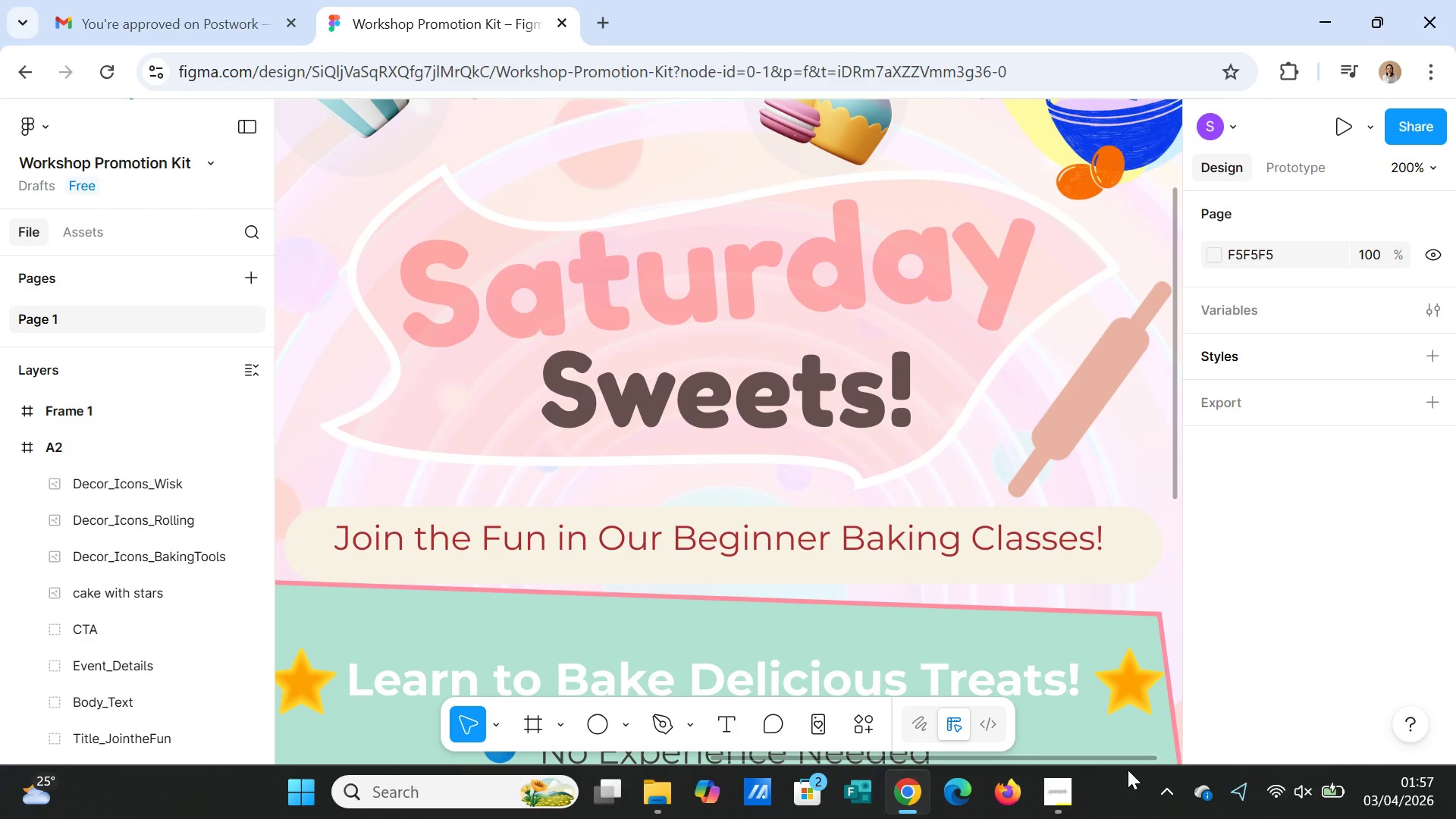 
left_click_drag(start_coordinate=[1126, 764], to_coordinate=[575, 737])
 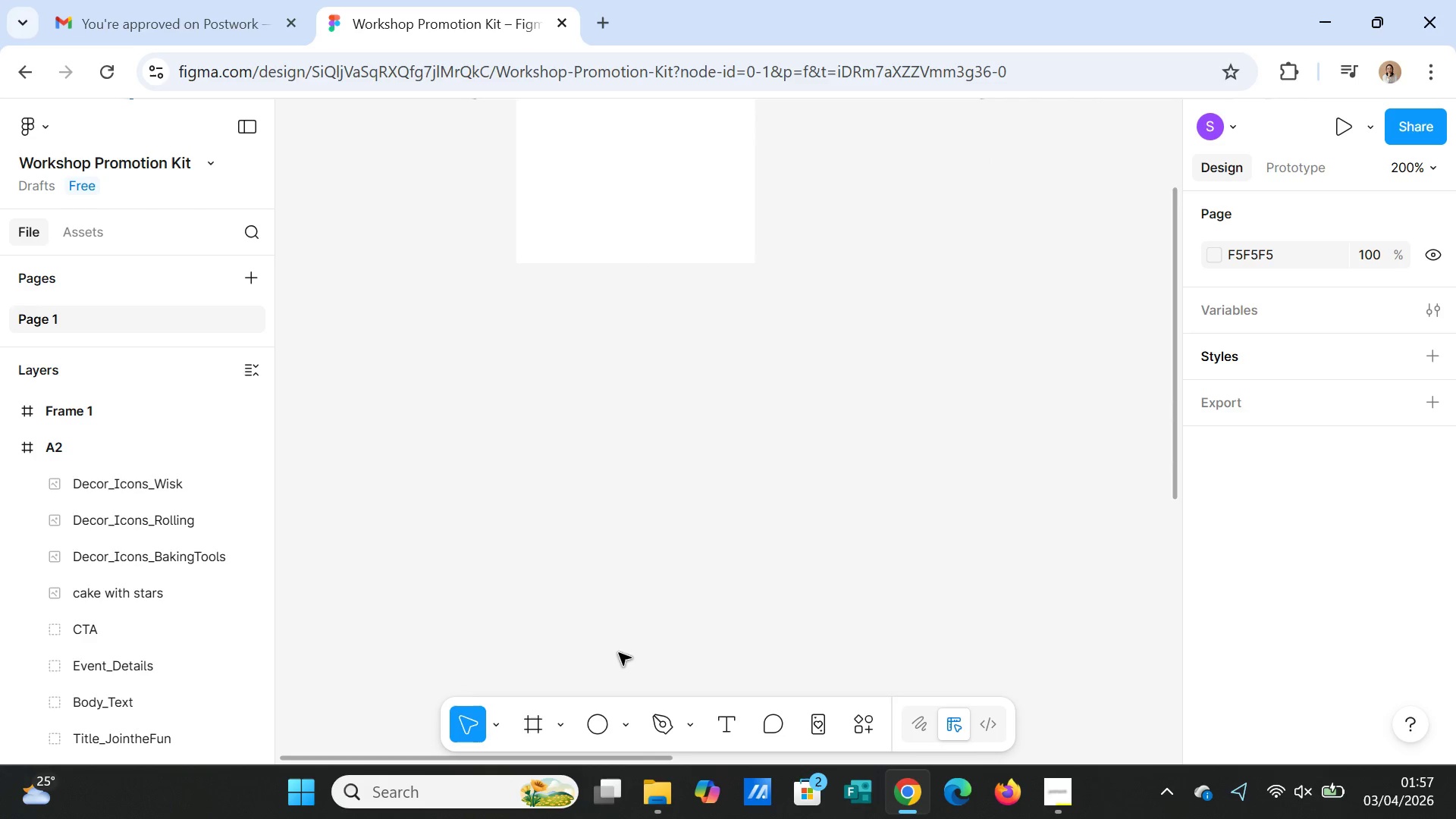 
left_click([652, 592])
 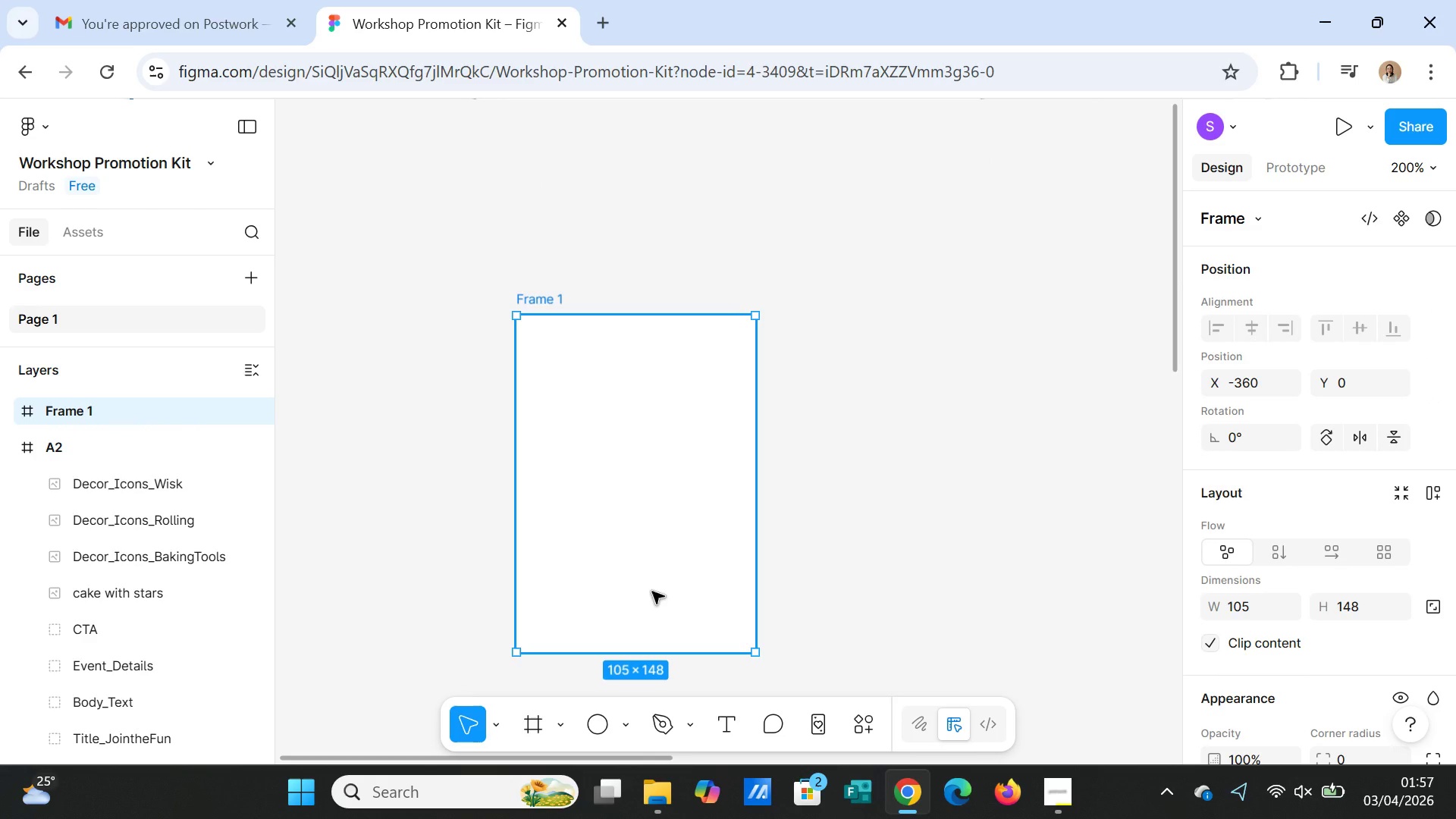 
scroll: coordinate [628, 651], scroll_direction: up, amount: 6.0
 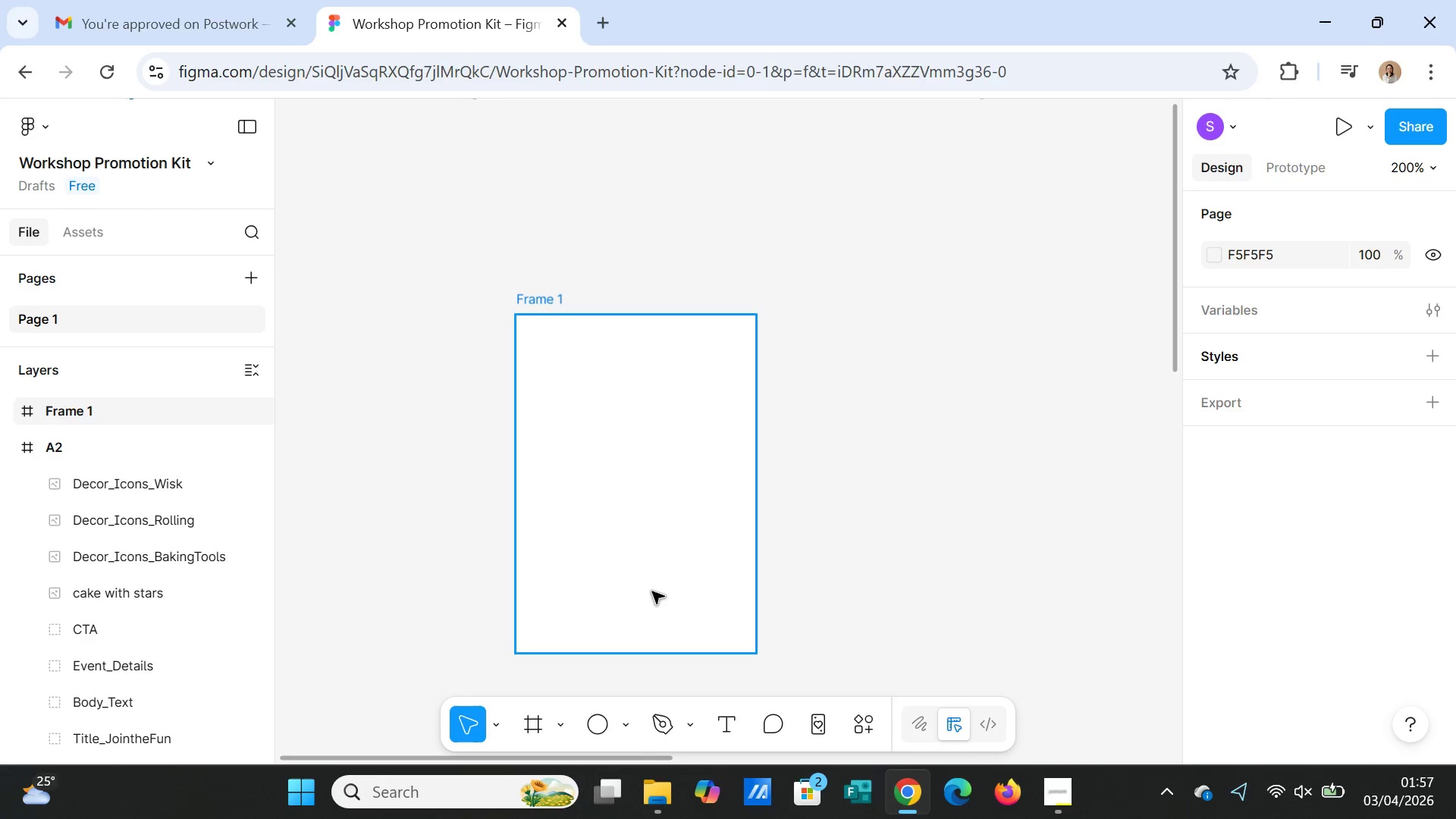 
wait(13.04)
 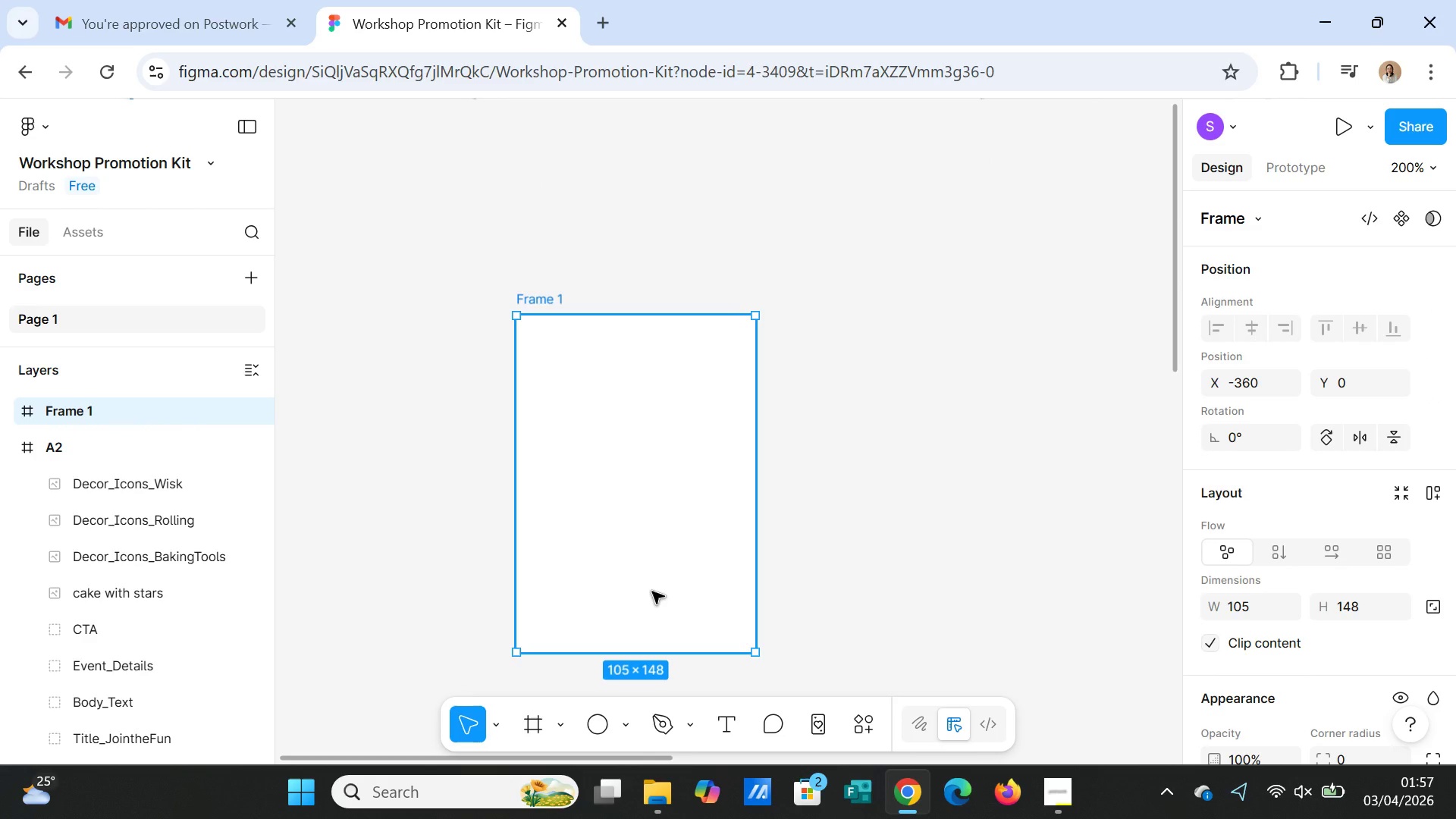 
left_click([551, 300])
 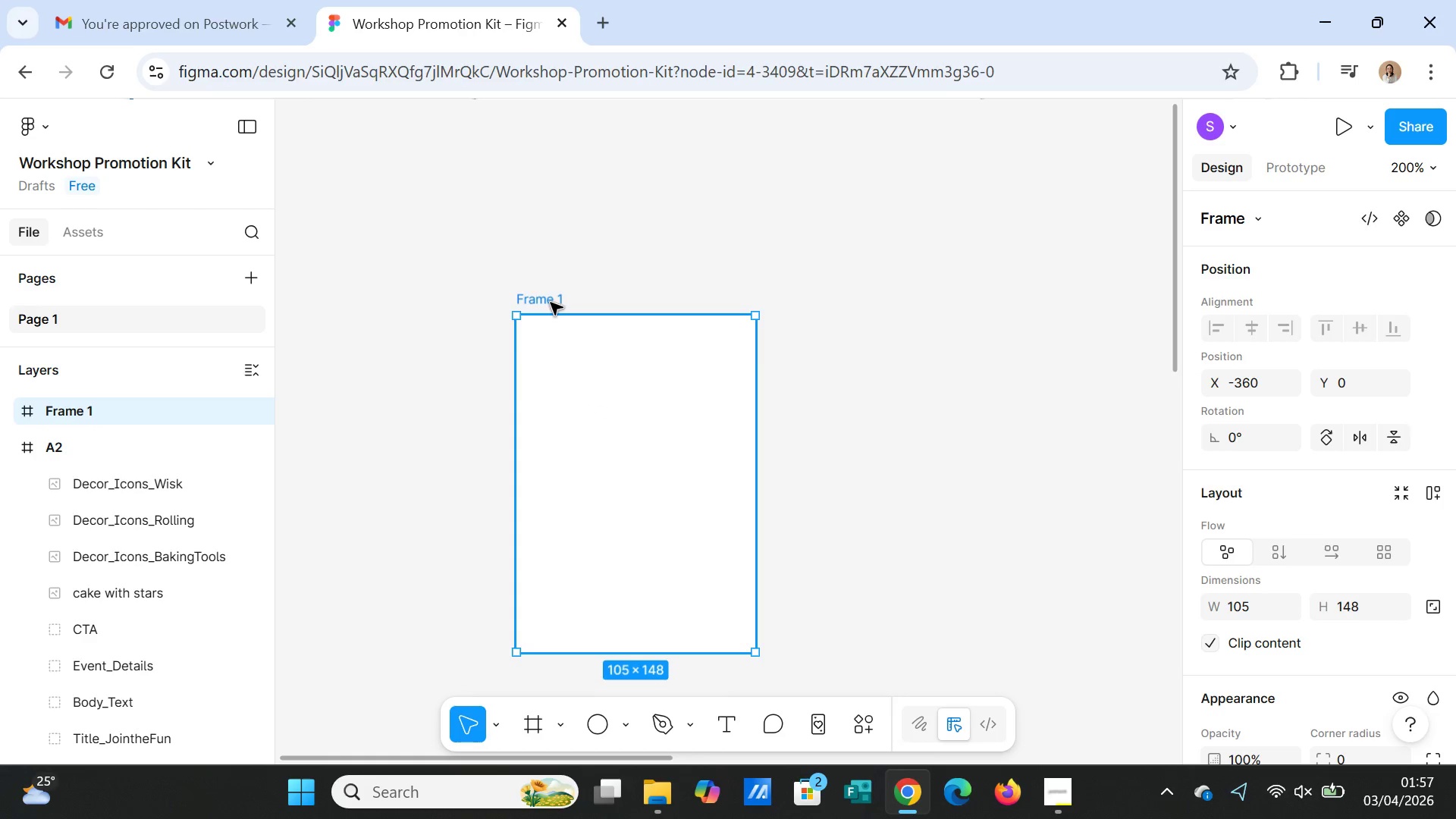 
double_click([551, 303])
 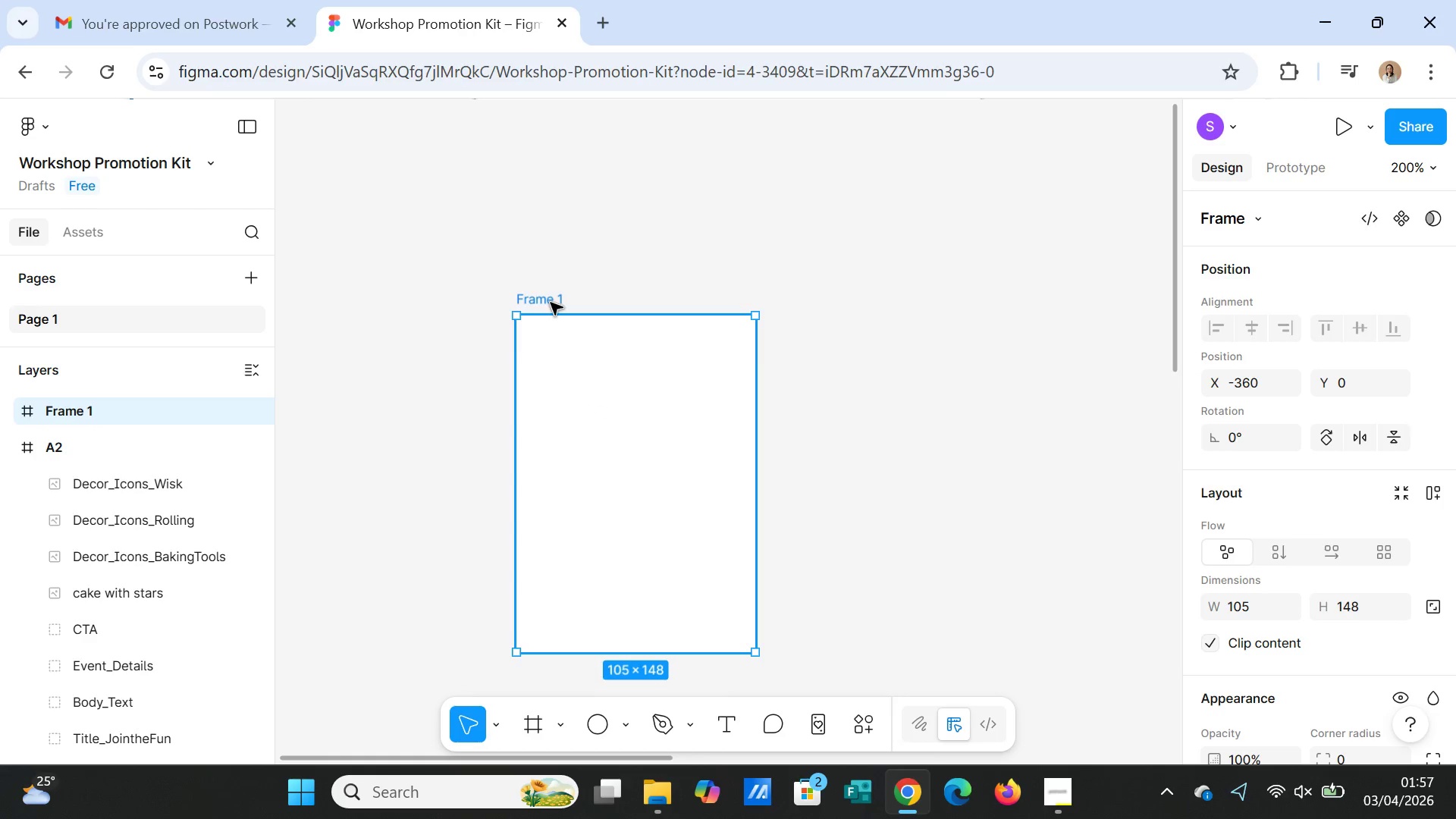 
triple_click([551, 303])
 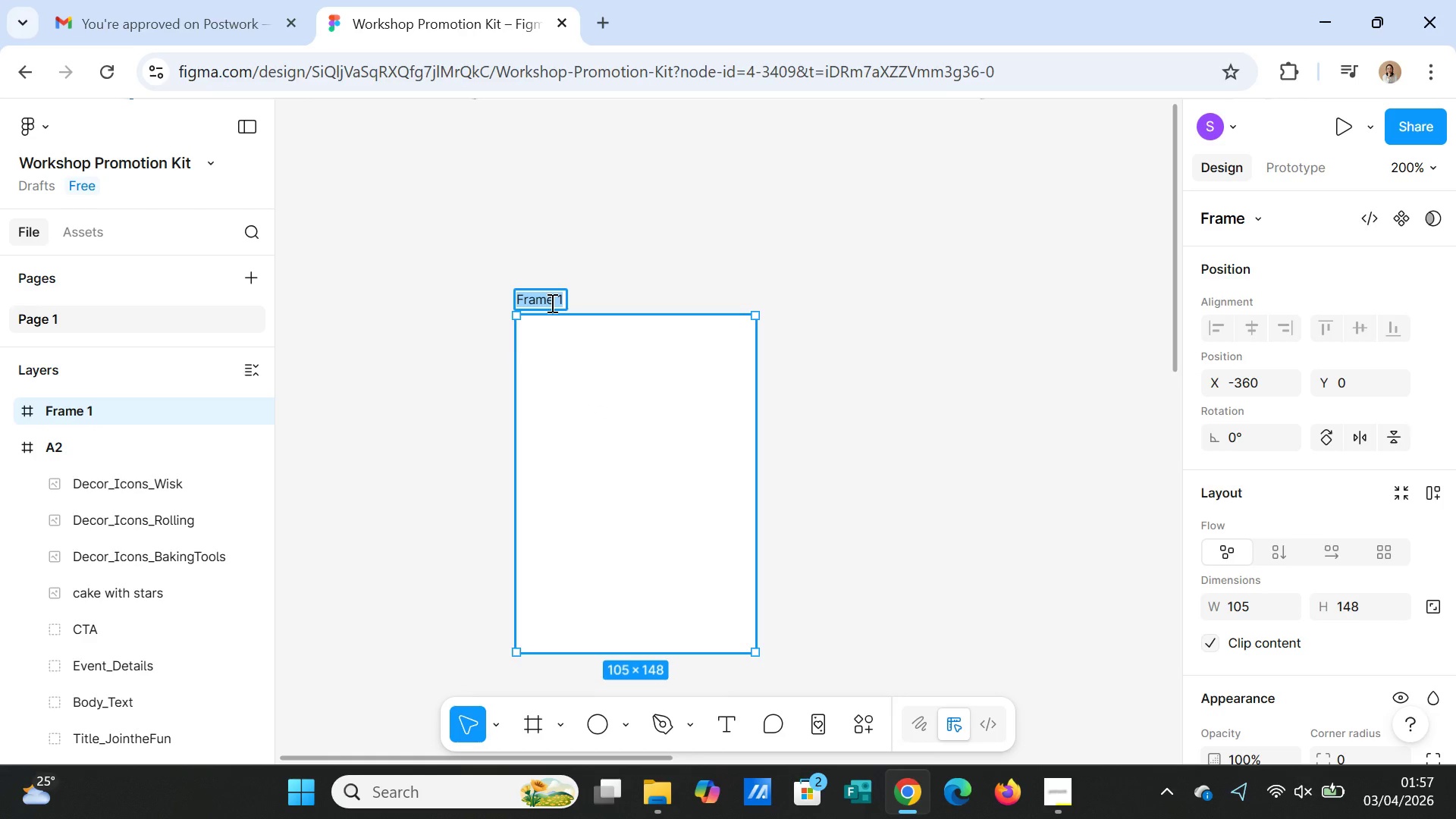 
type(A6)
 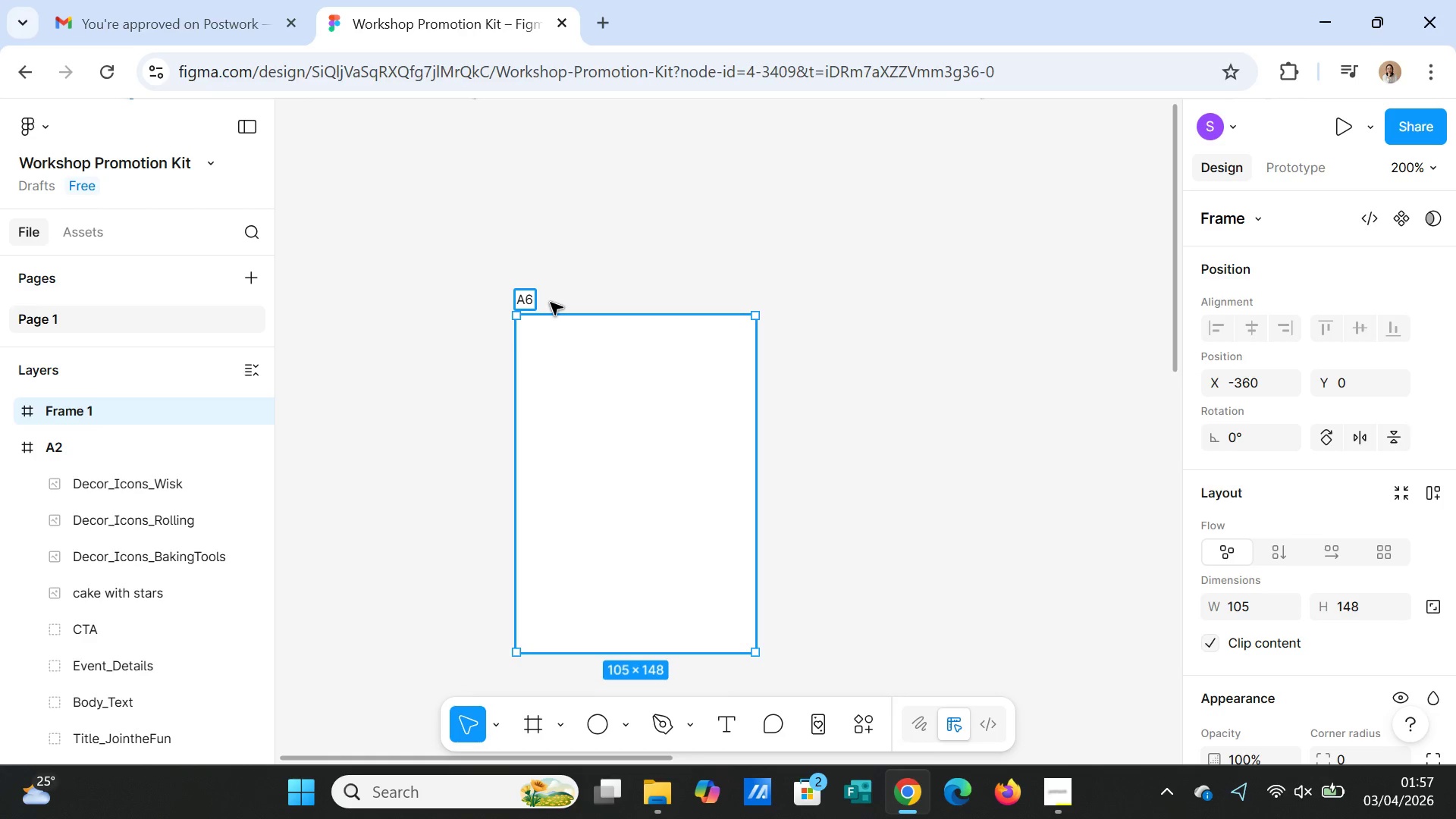 
type(f)
key(Backspace)
type(_Front)
 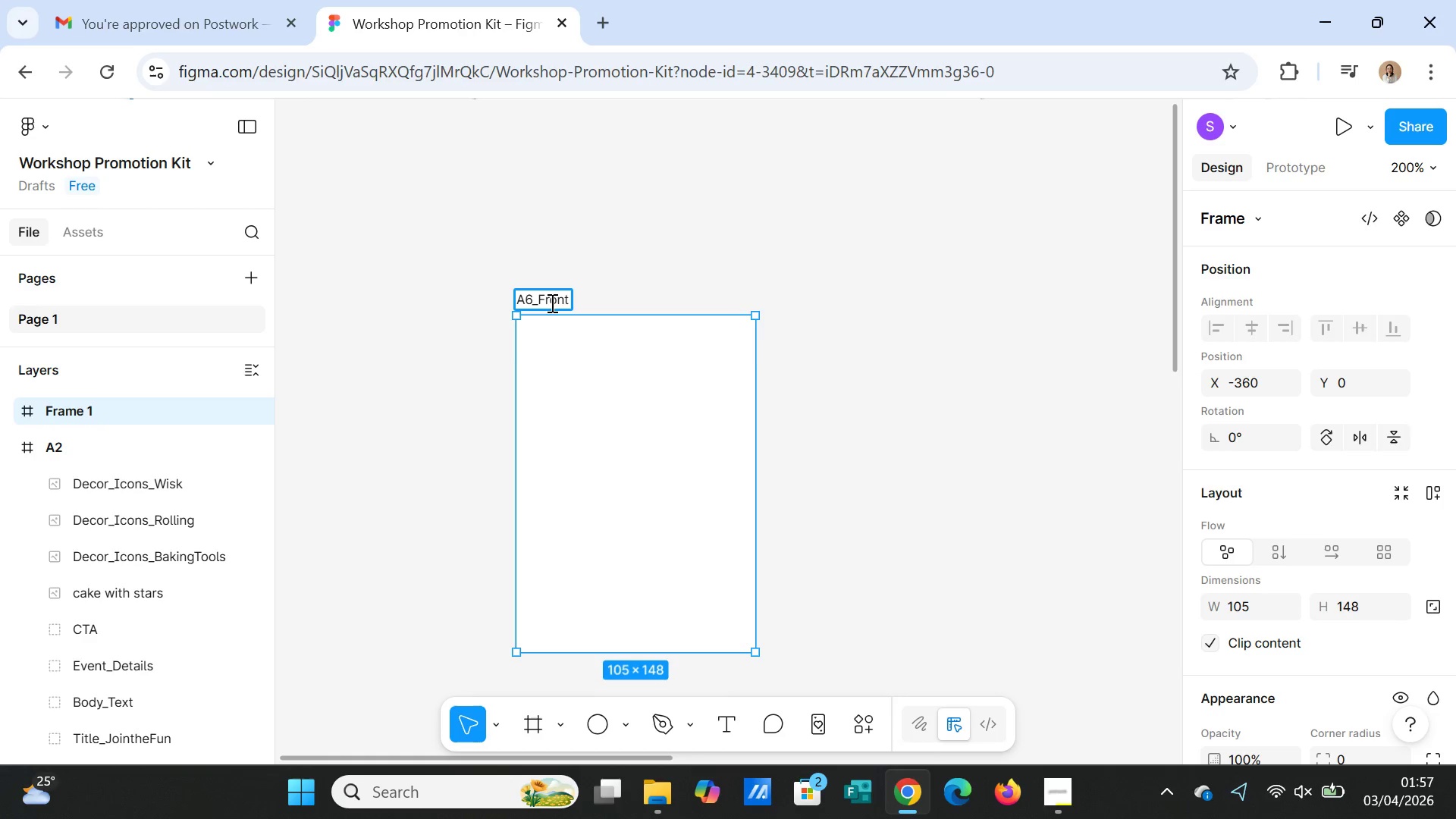 
left_click([881, 403])
 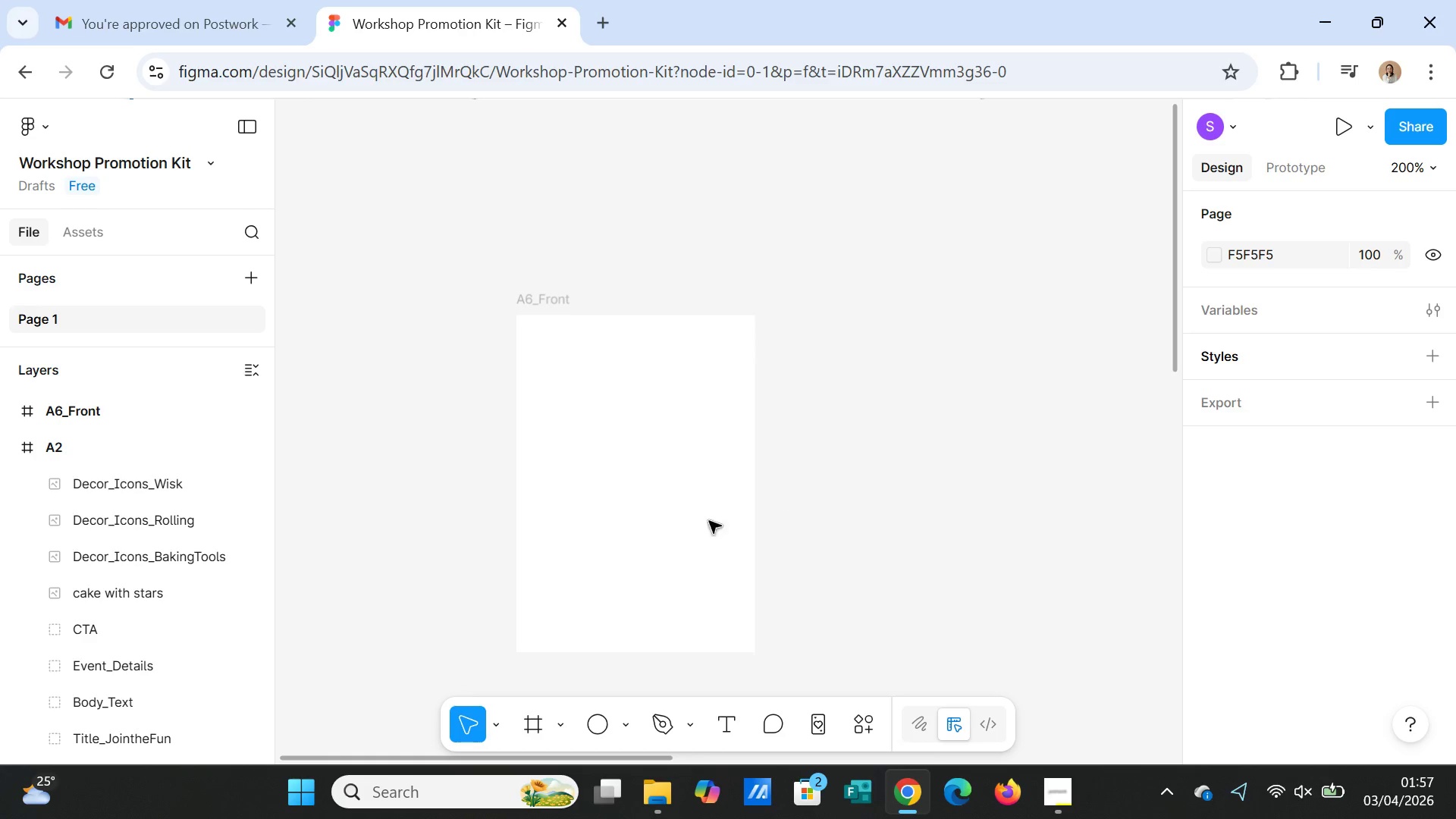 
left_click([677, 541])
 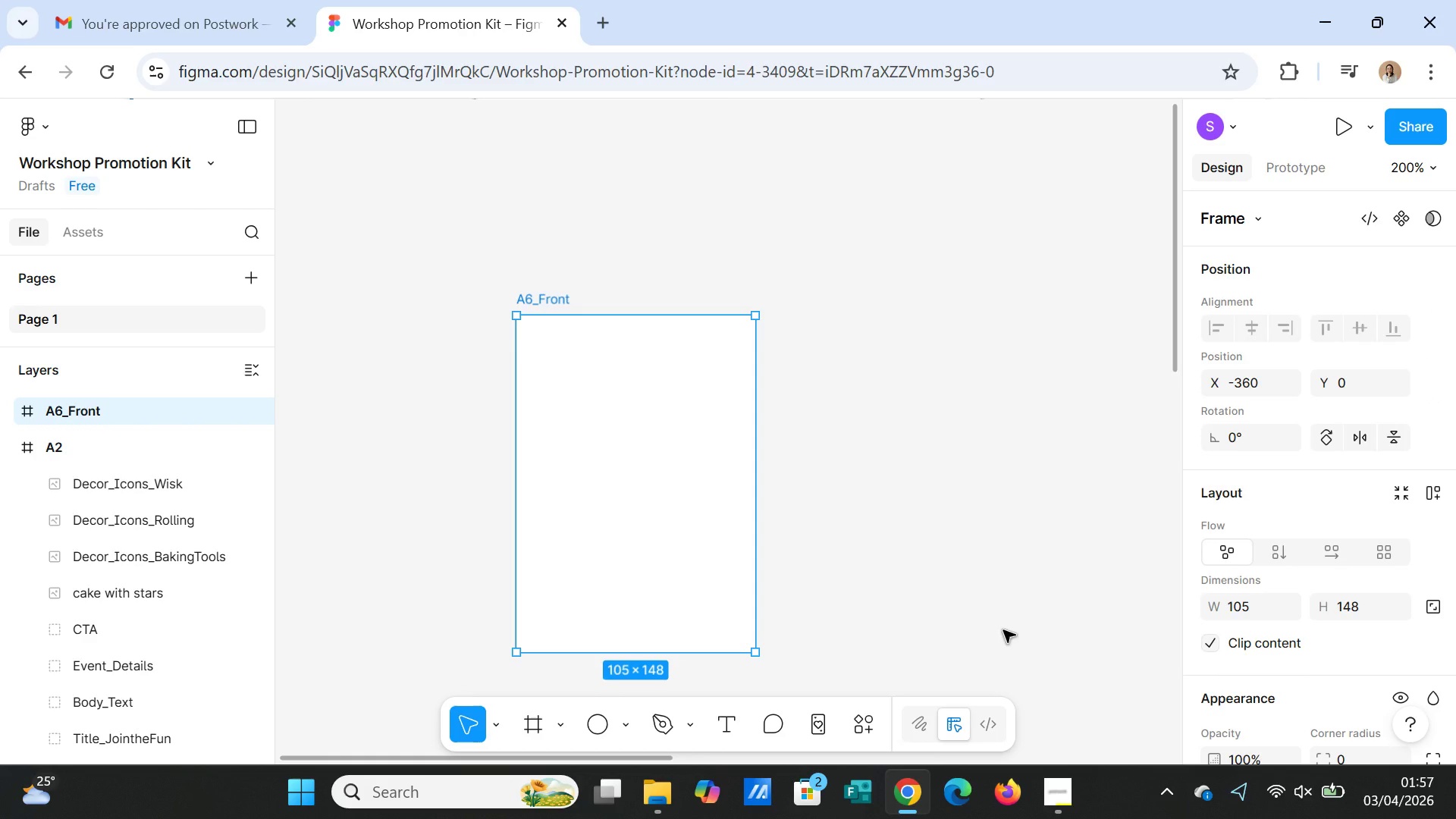 
wait(8.75)
 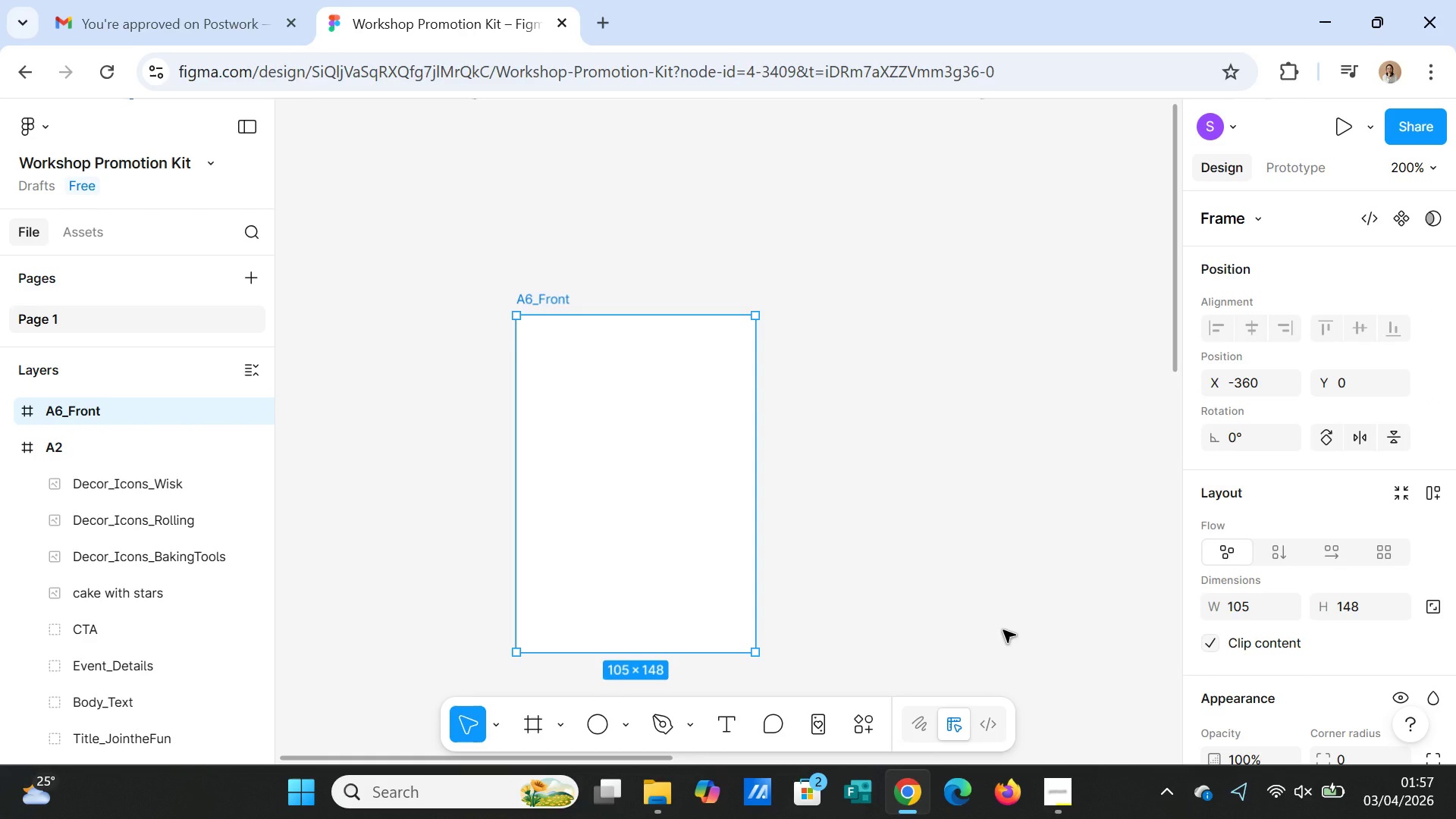 
left_click([645, 534])
 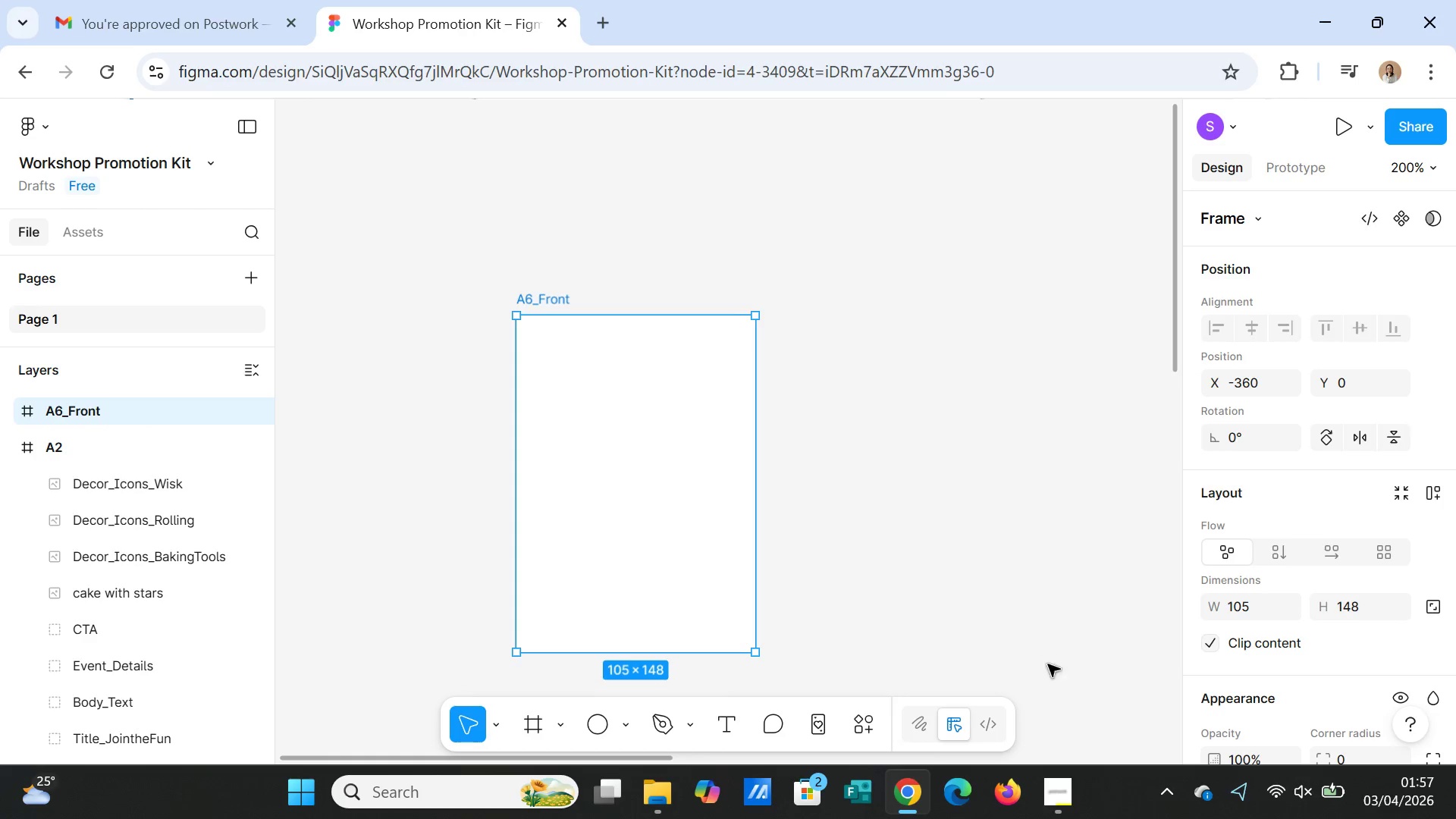 
mouse_move([946, 726])
 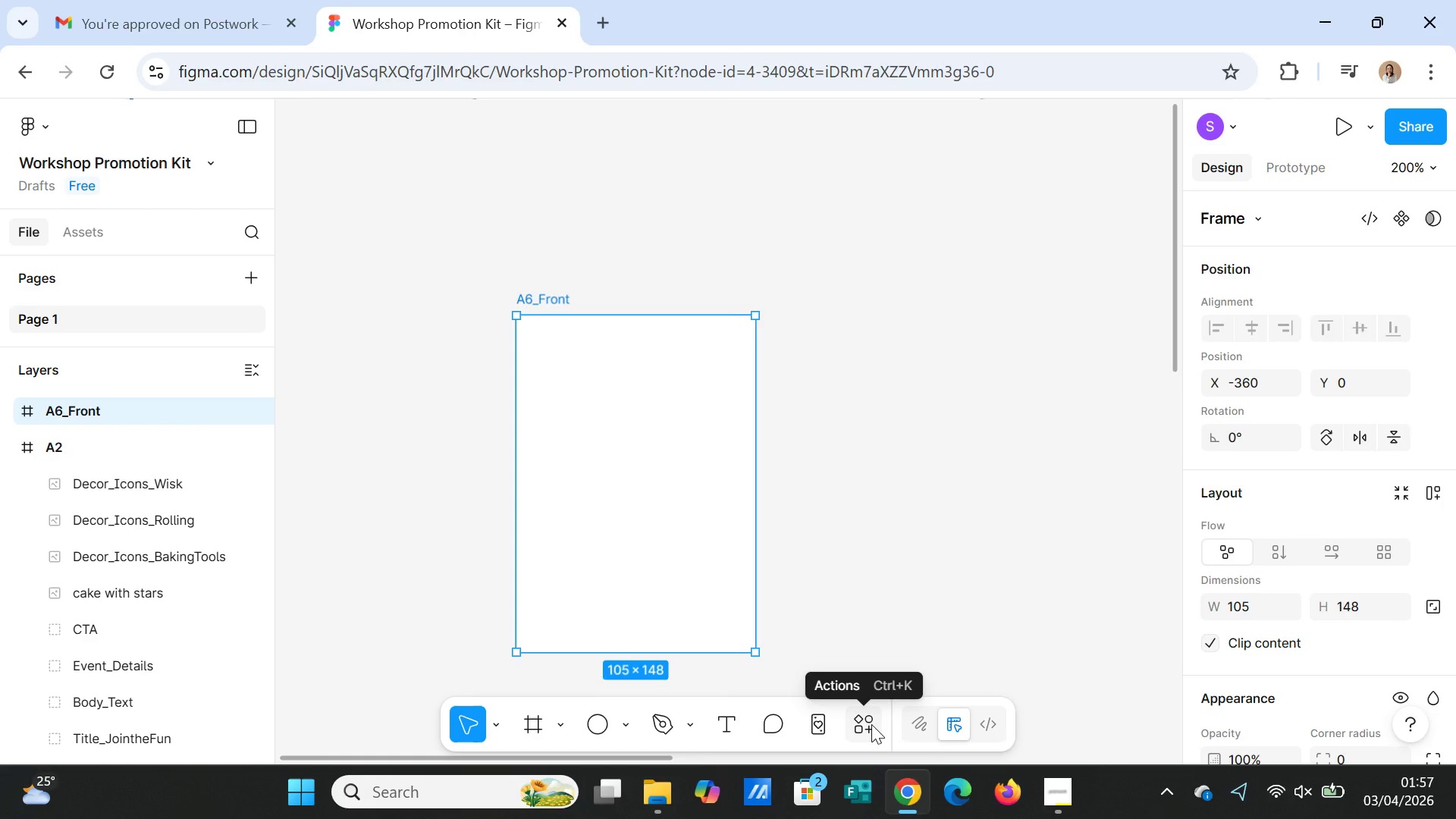 
left_click([871, 724])
 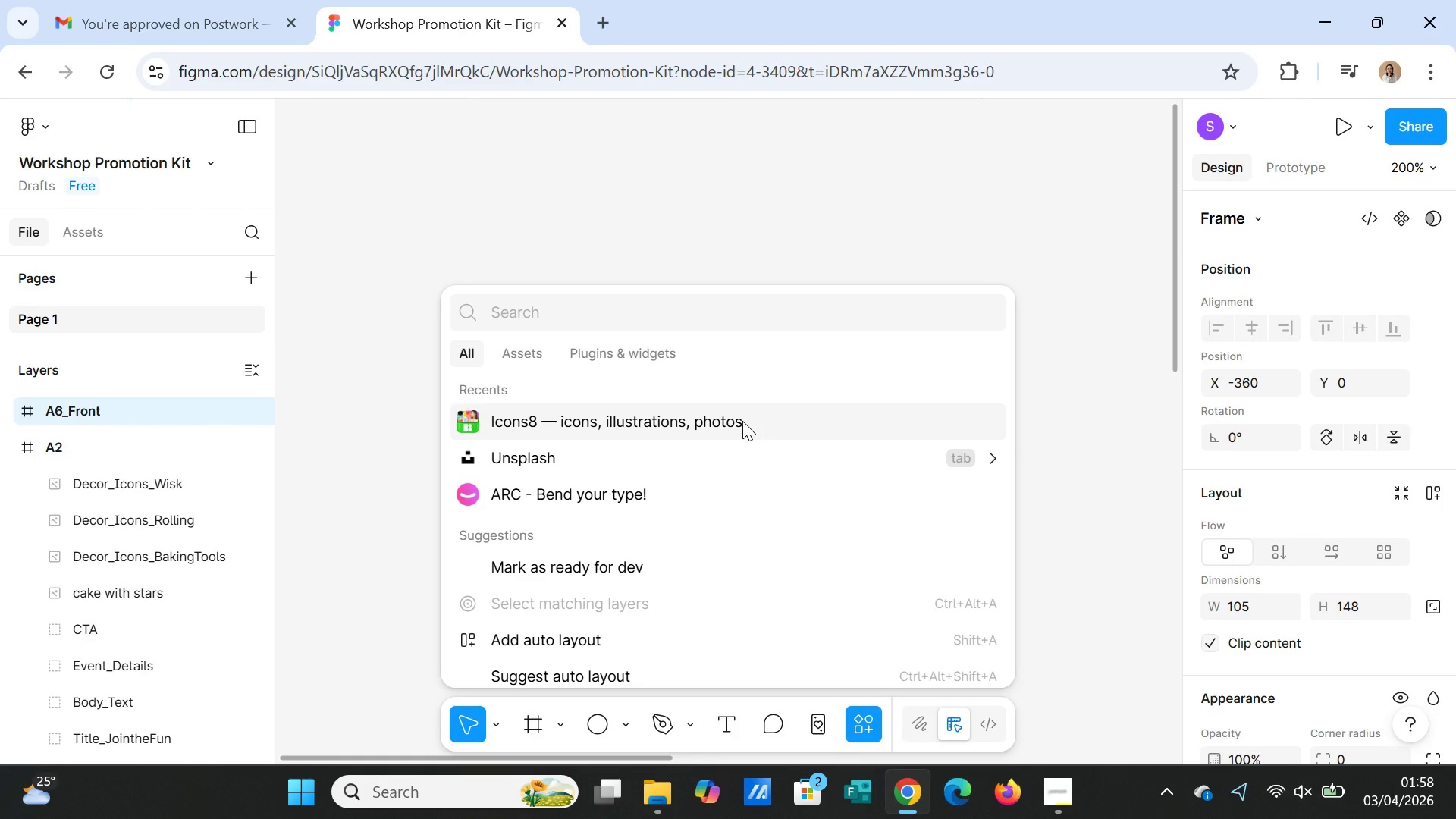 
left_click([687, 451])
 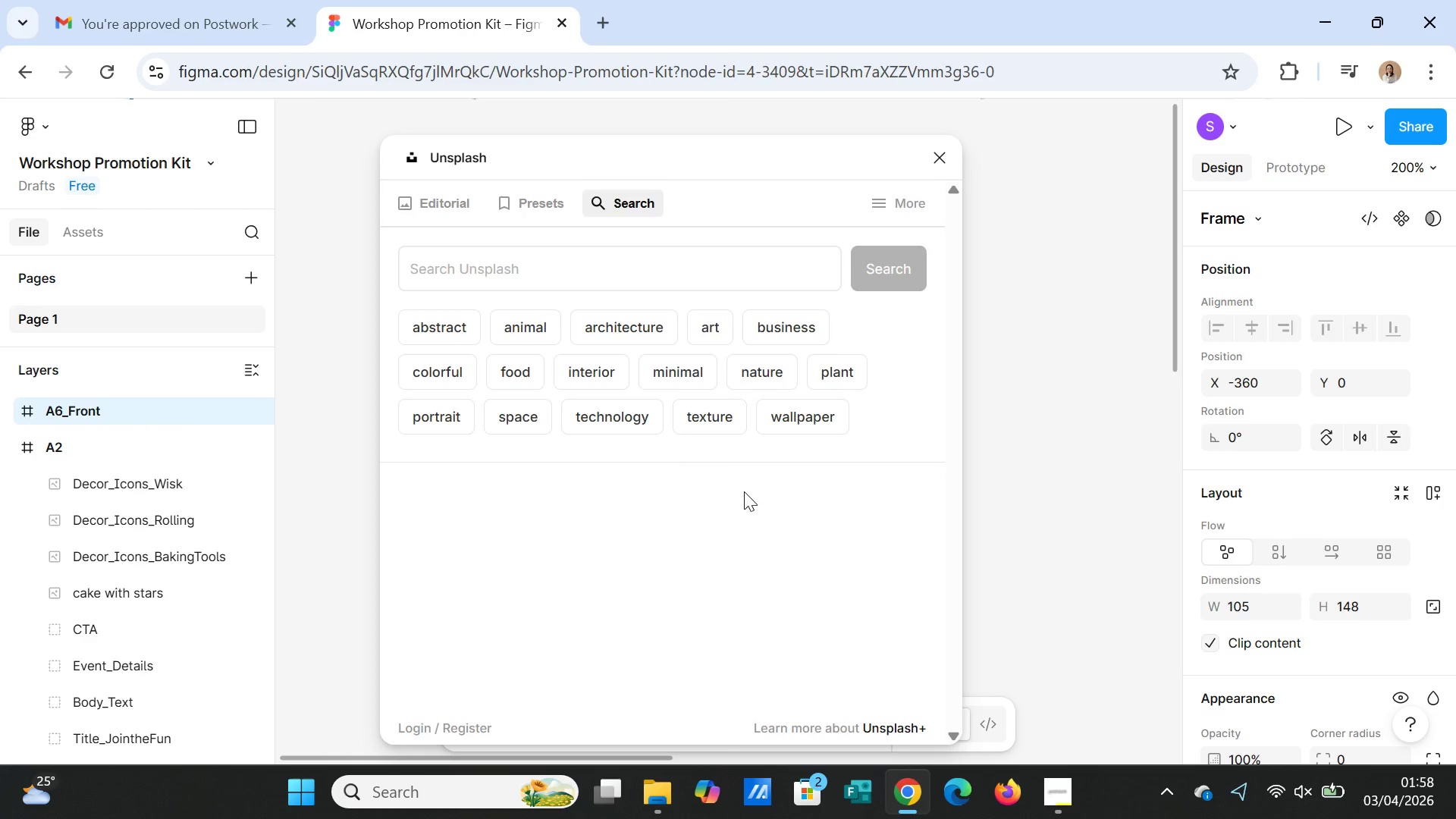 
wait(5.86)
 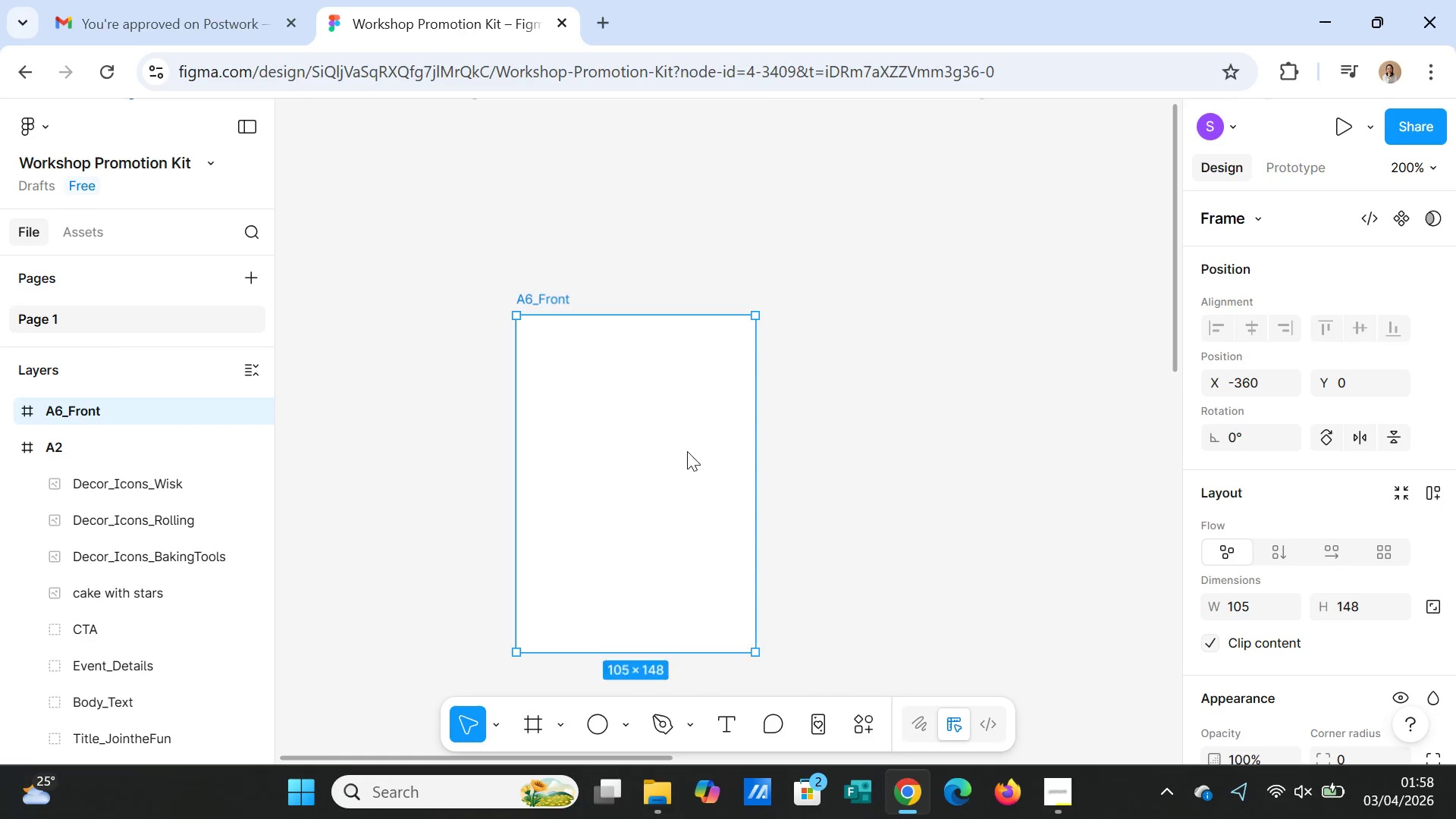 
left_click([583, 265])
 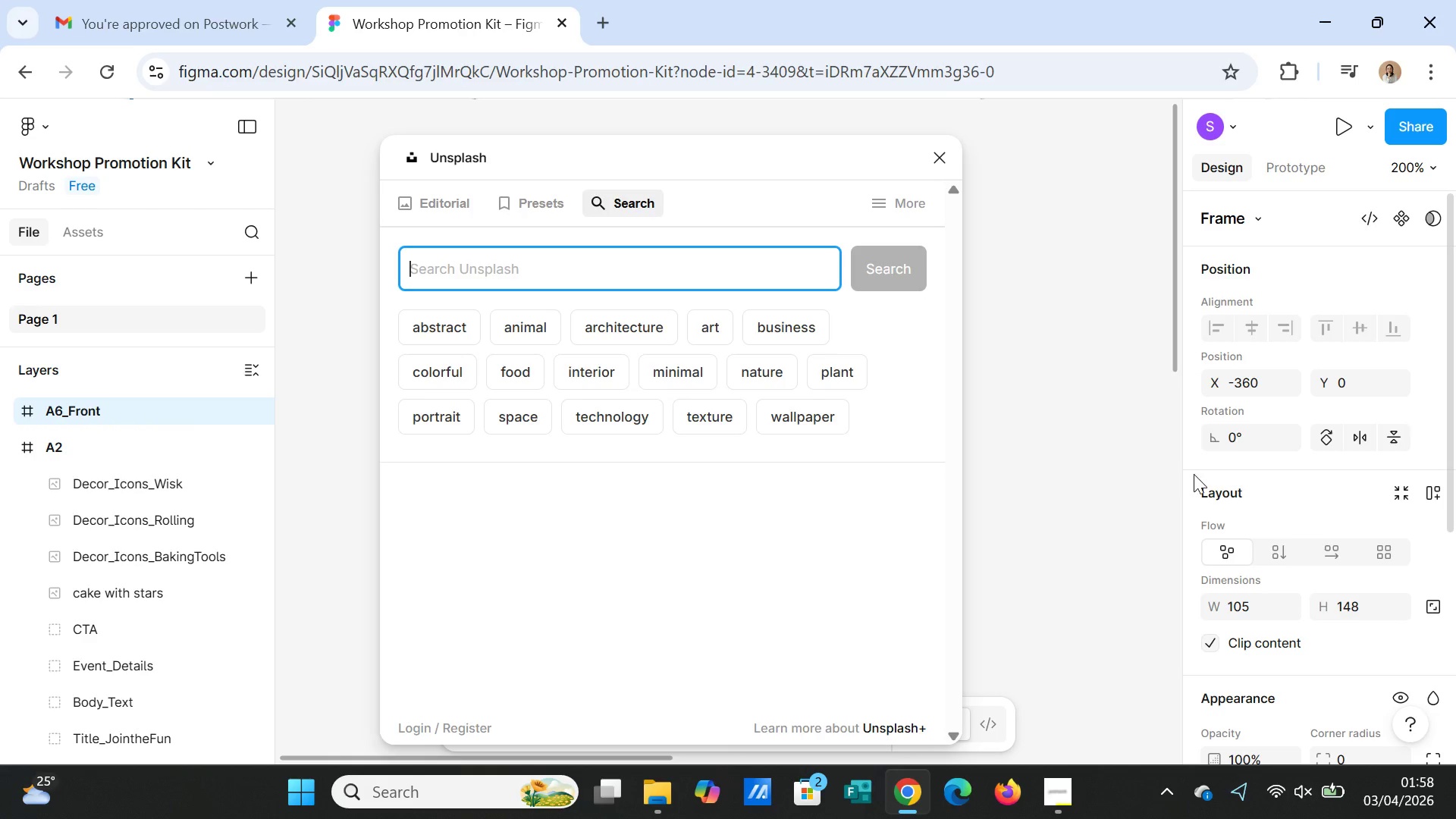 
wait(28.61)
 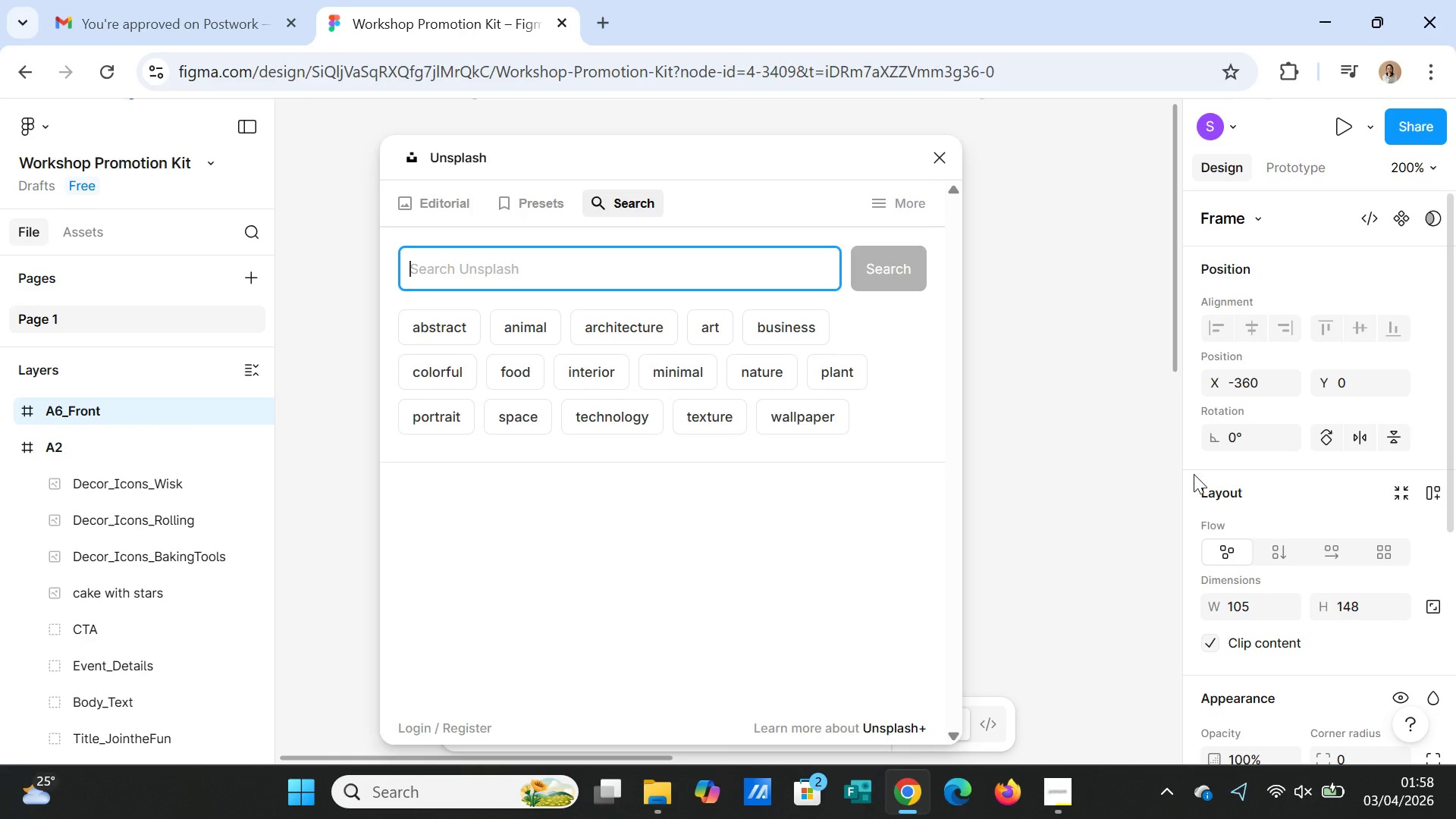 
left_click([1096, 556])
 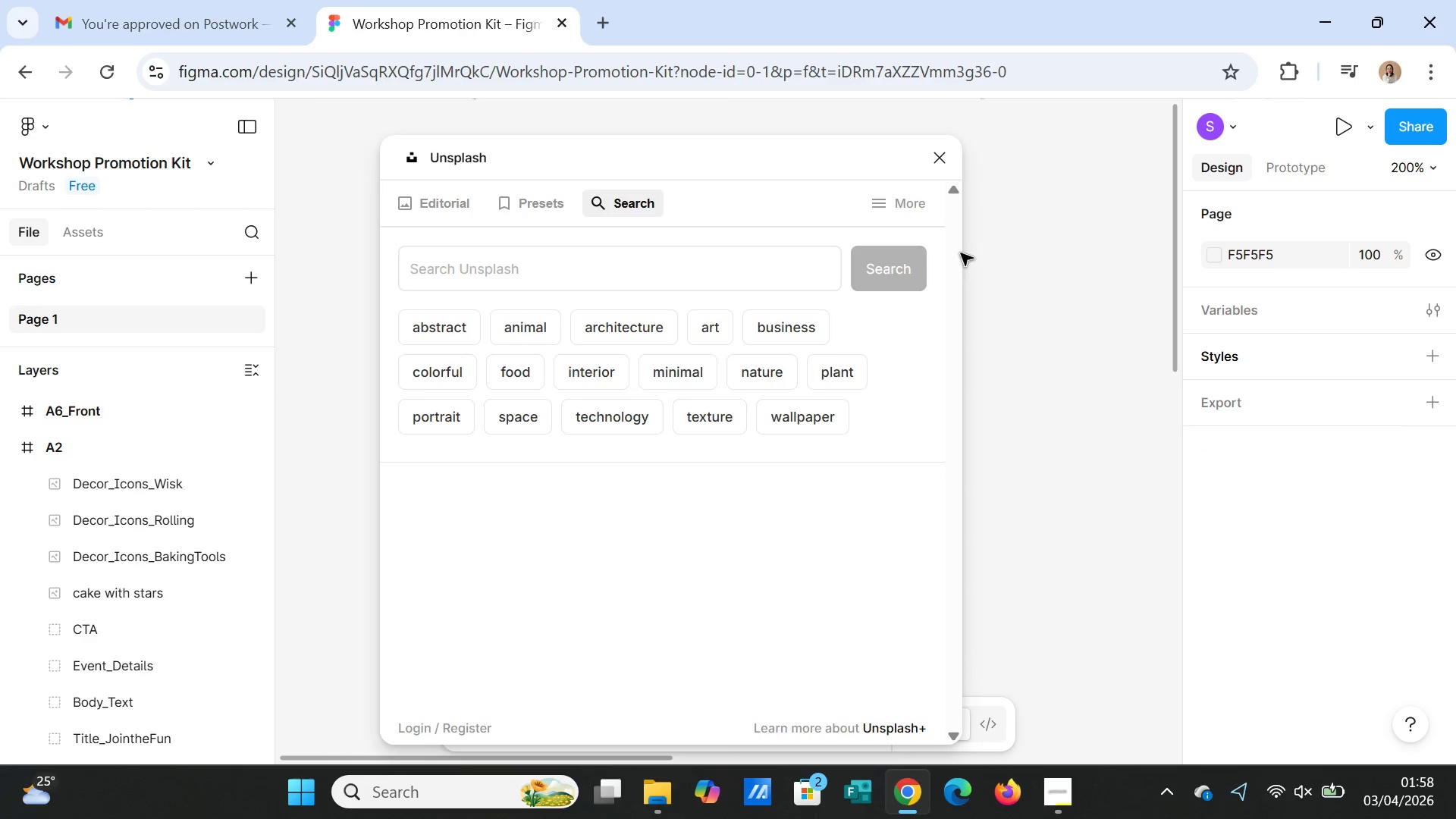 
left_click([948, 149])
 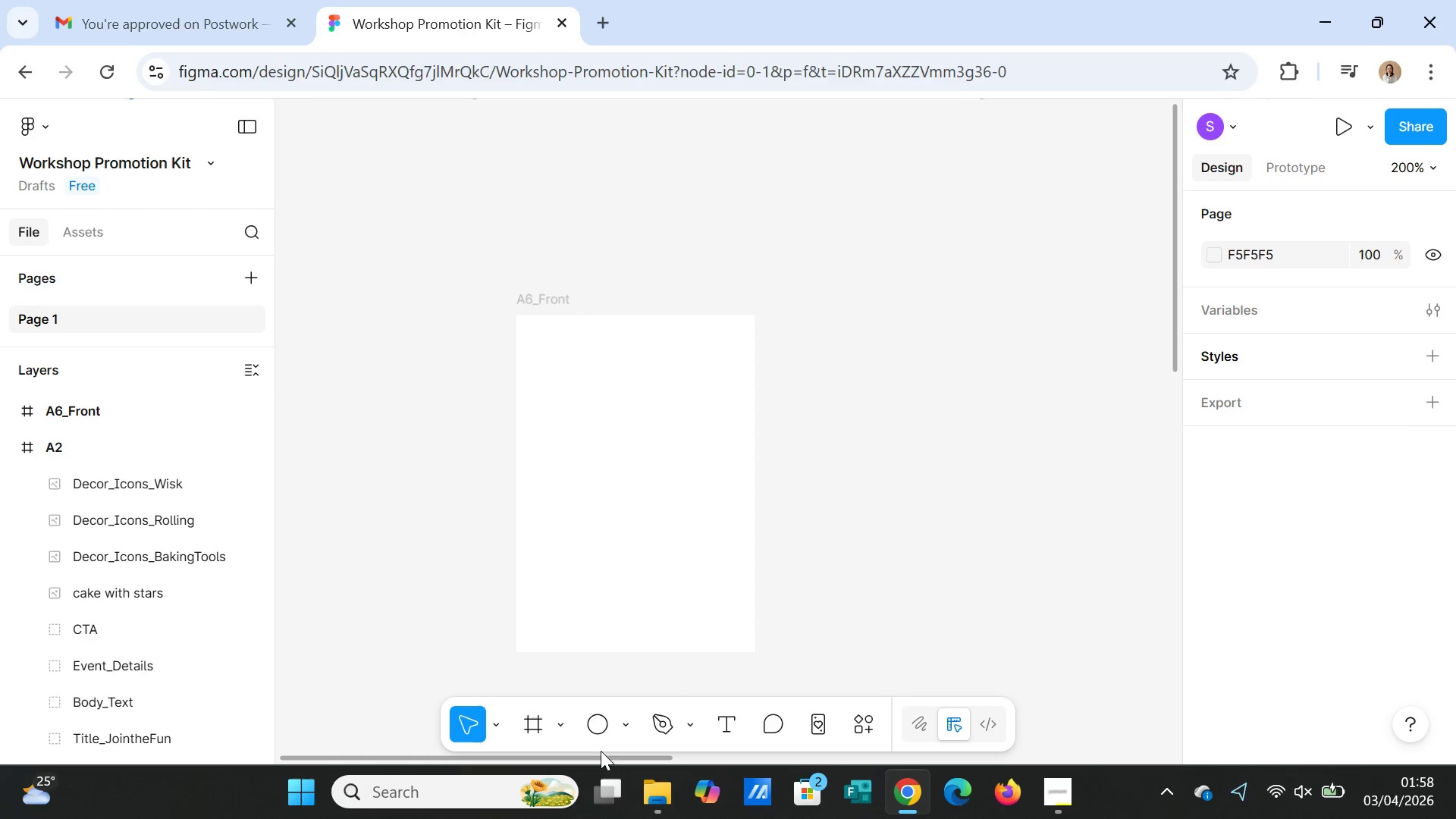 
left_click_drag(start_coordinate=[601, 757], to_coordinate=[924, 734])
 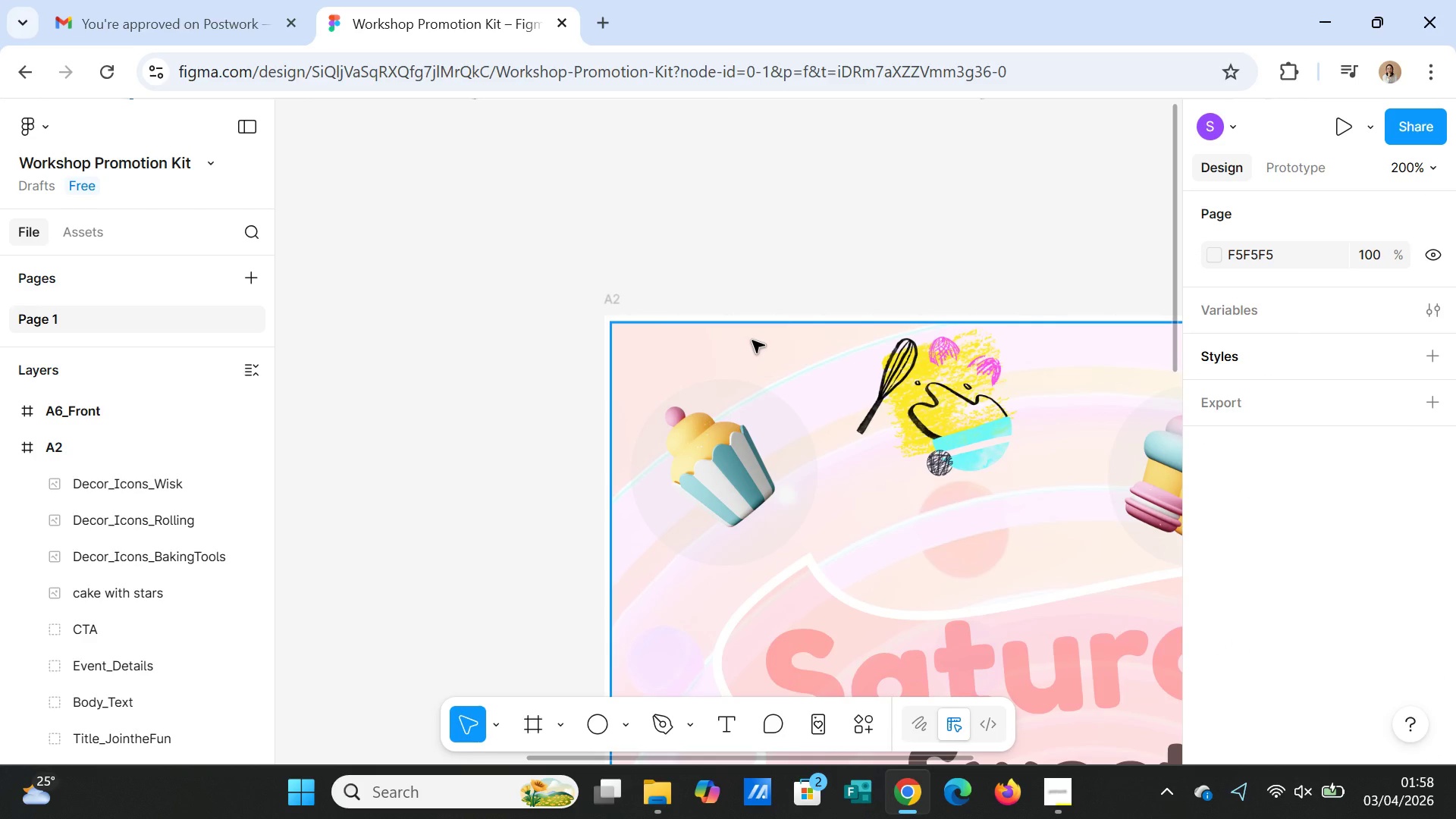 
left_click([752, 340])
 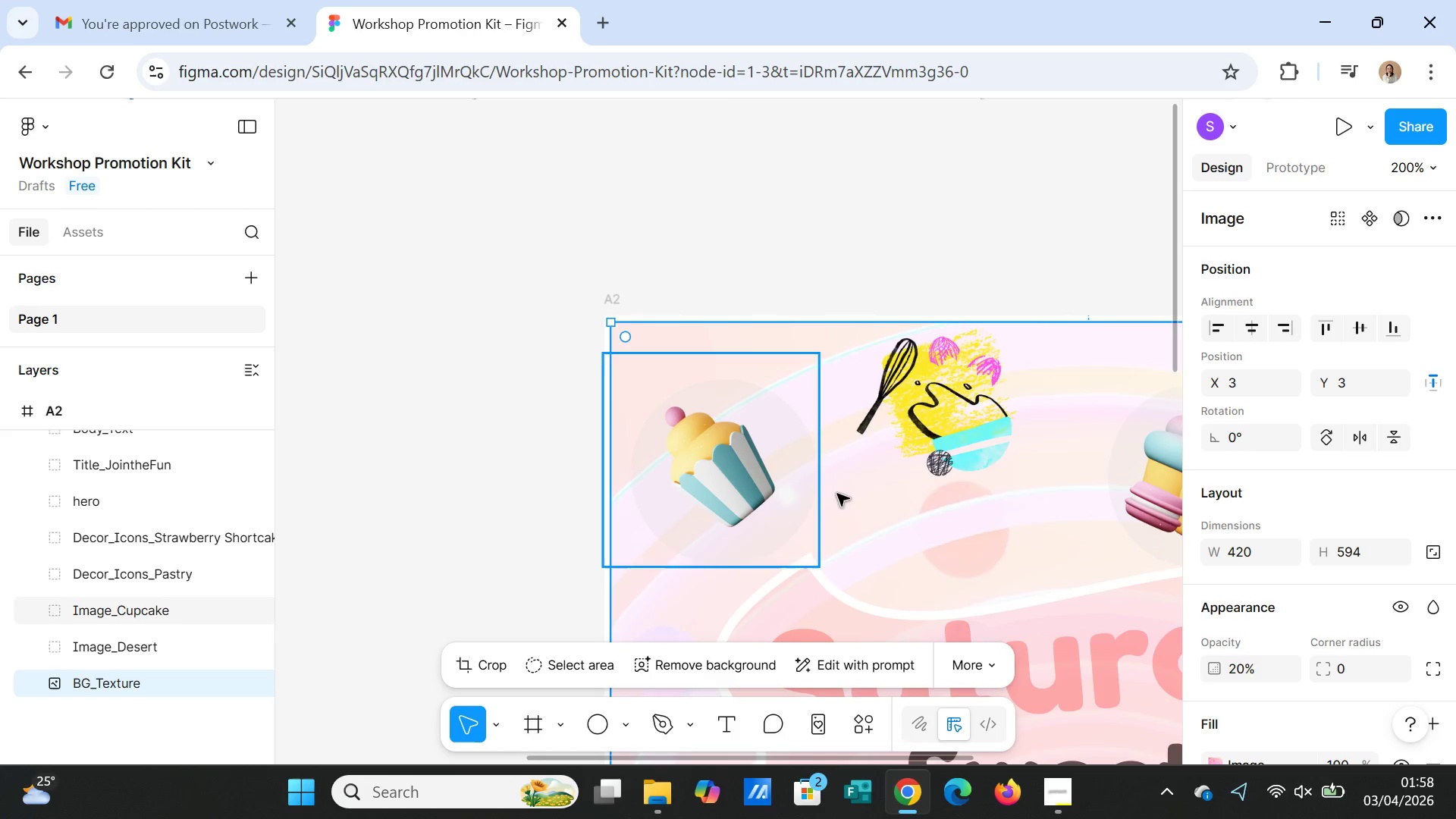 
wait(6.89)
 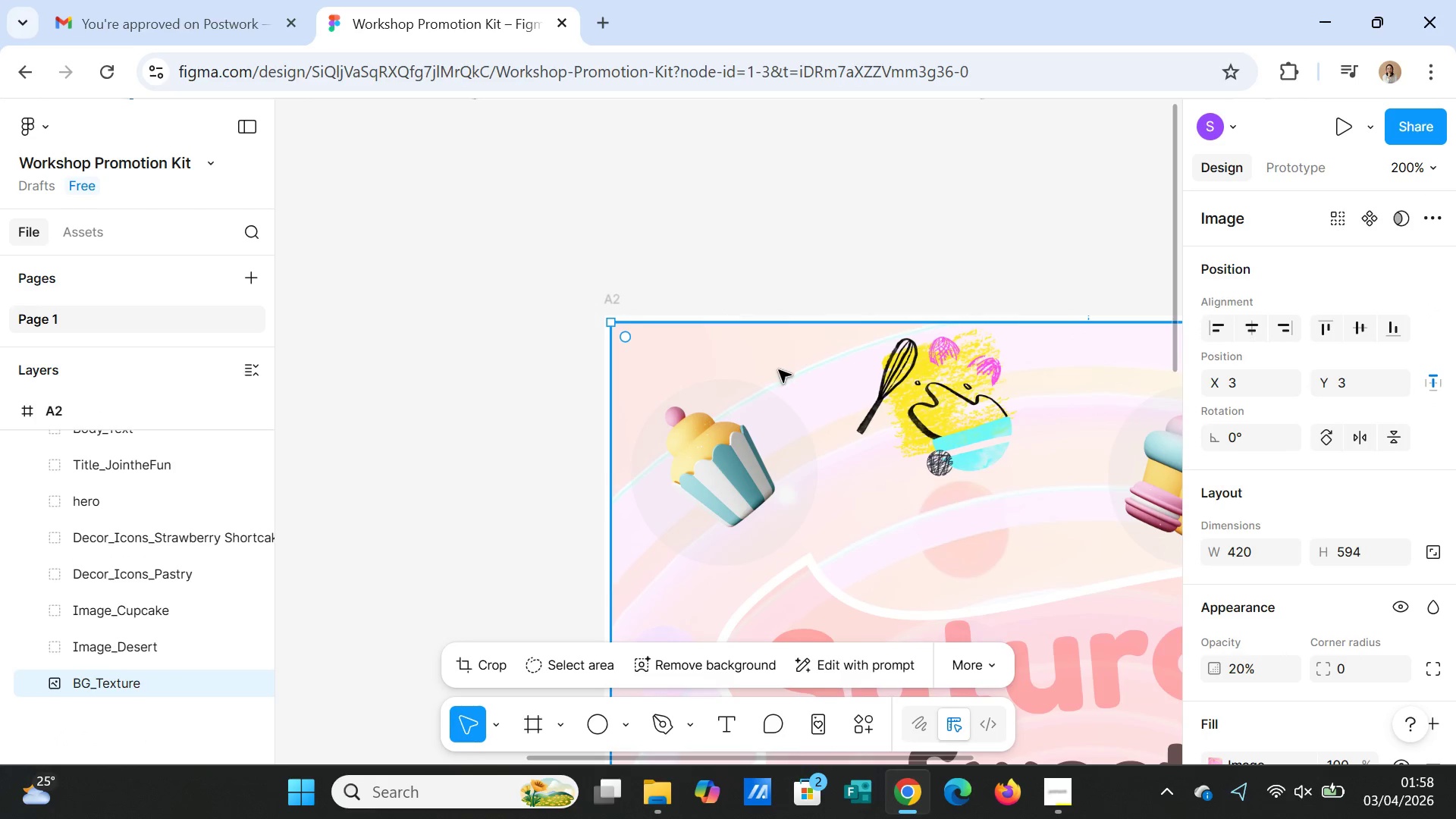 
left_click([497, 463])
 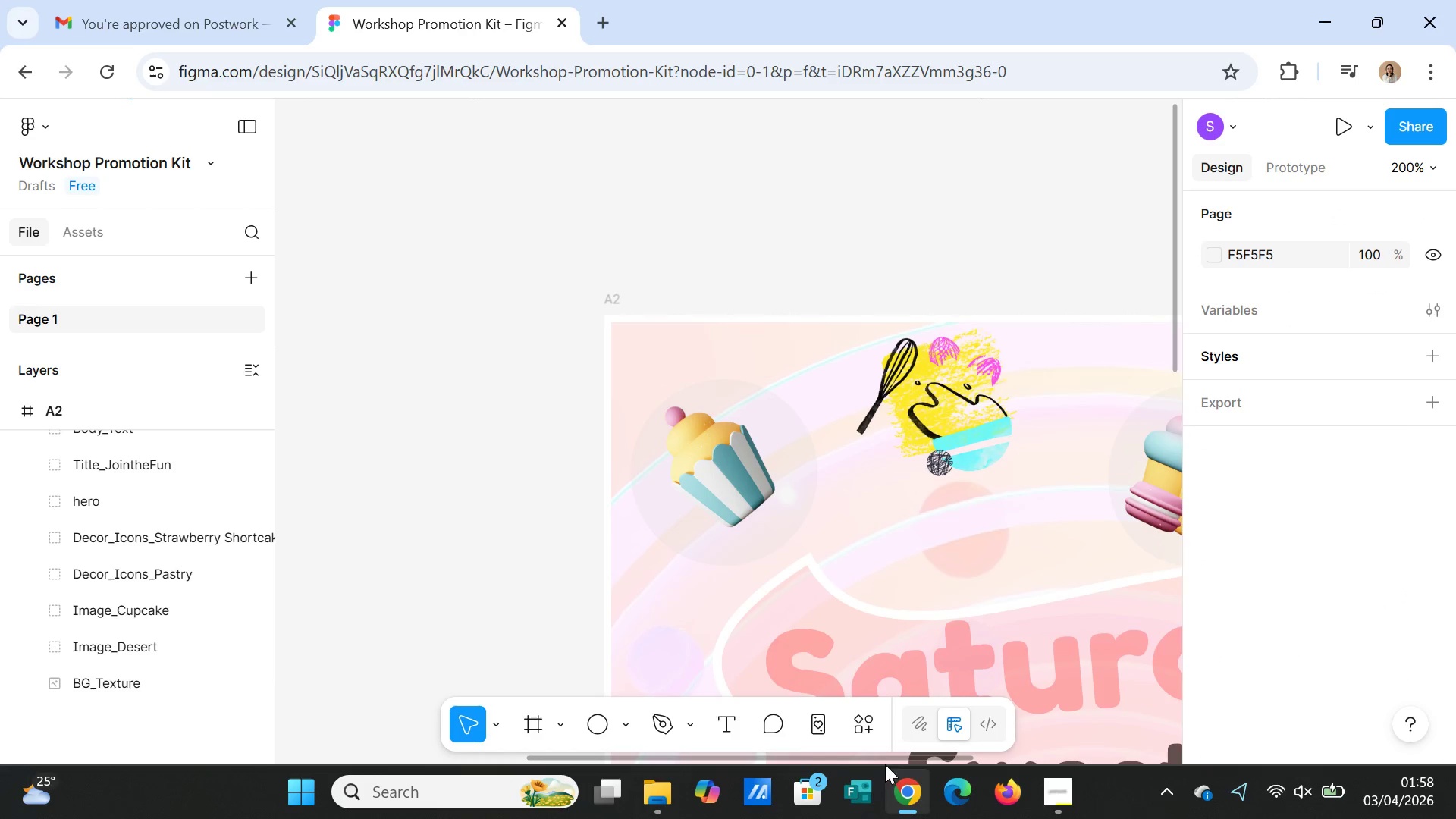 
left_click_drag(start_coordinate=[883, 762], to_coordinate=[519, 739])
 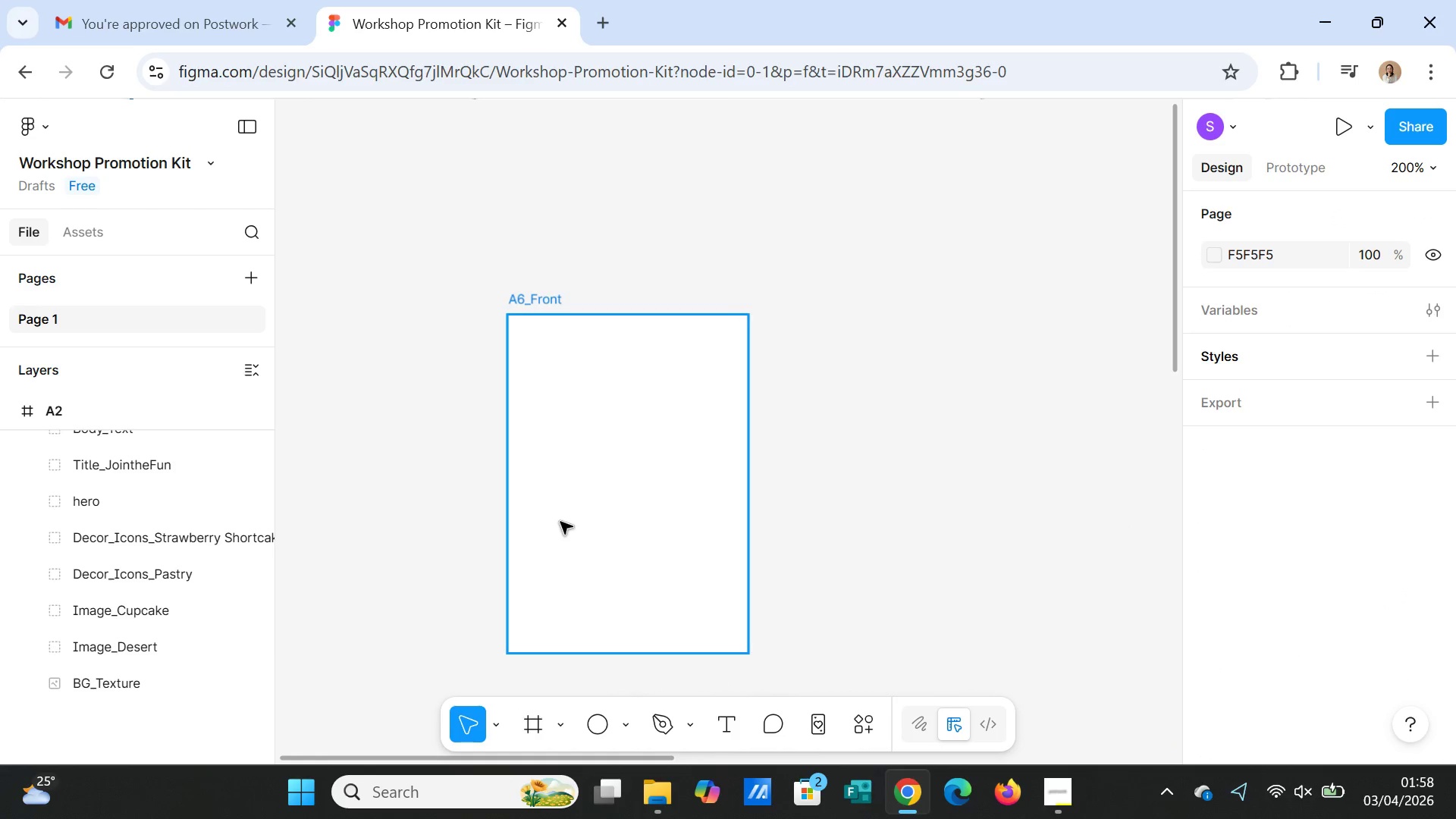 
left_click([560, 522])
 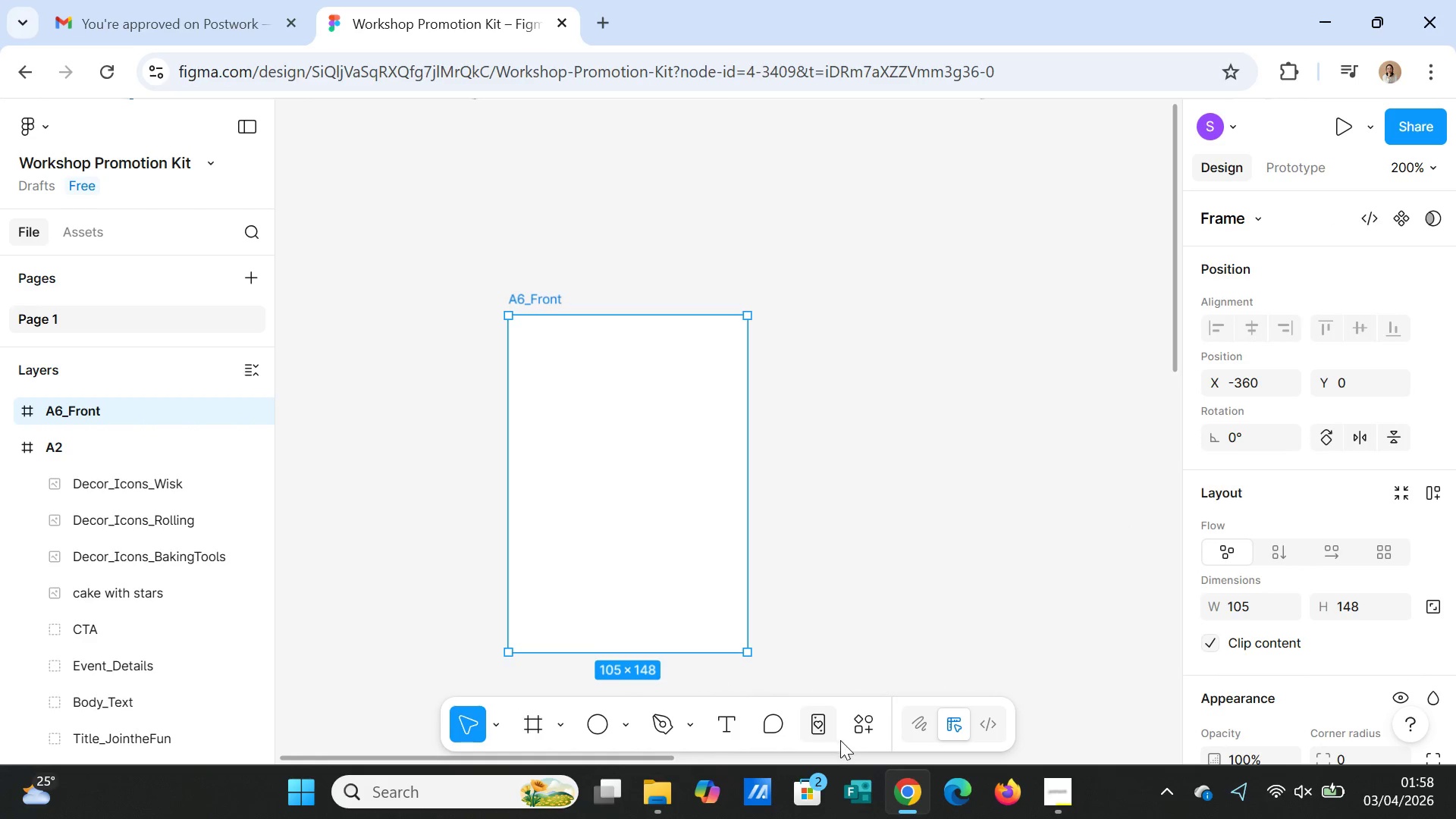 
left_click([865, 733])
 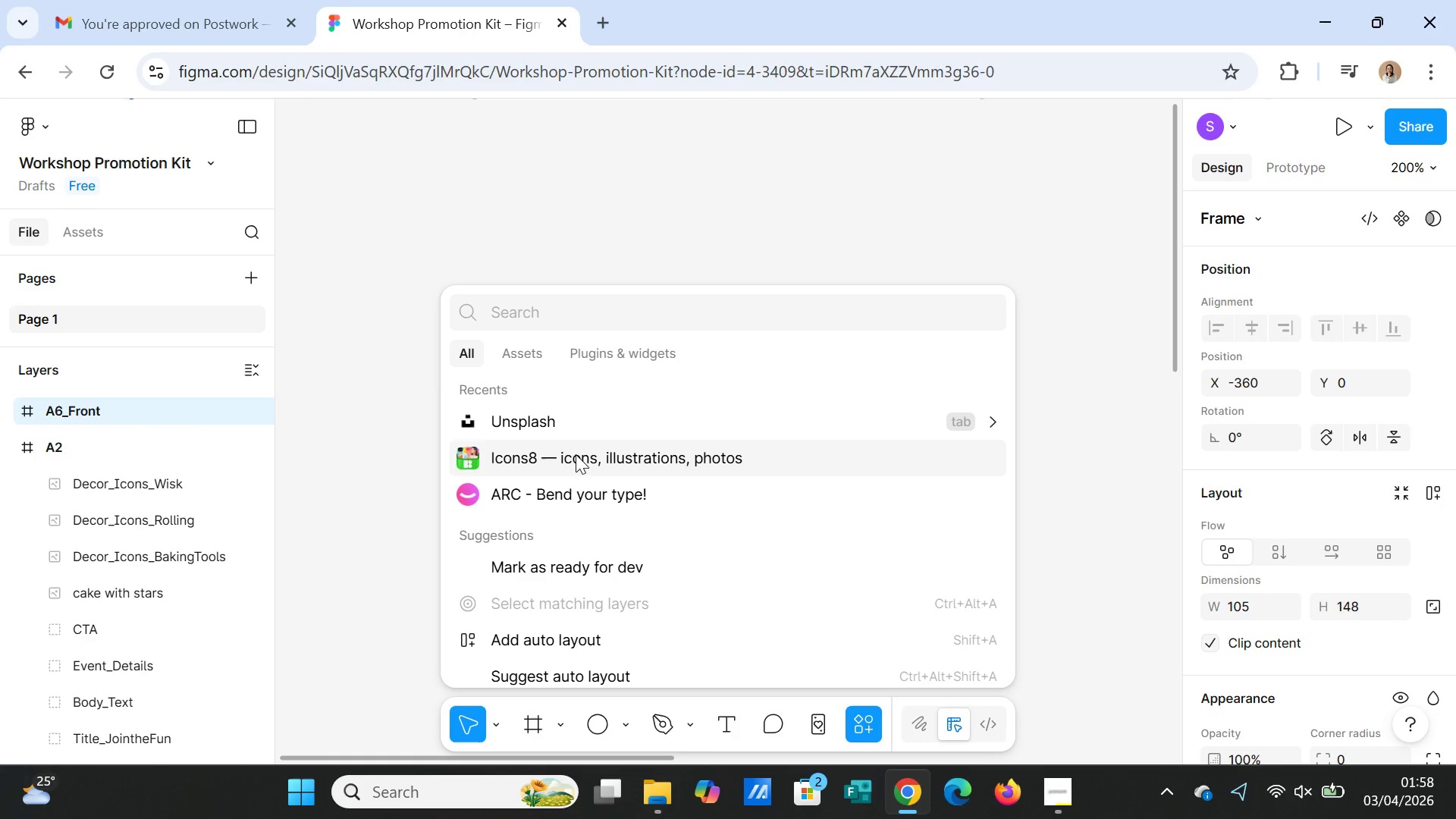 
left_click([576, 425])
 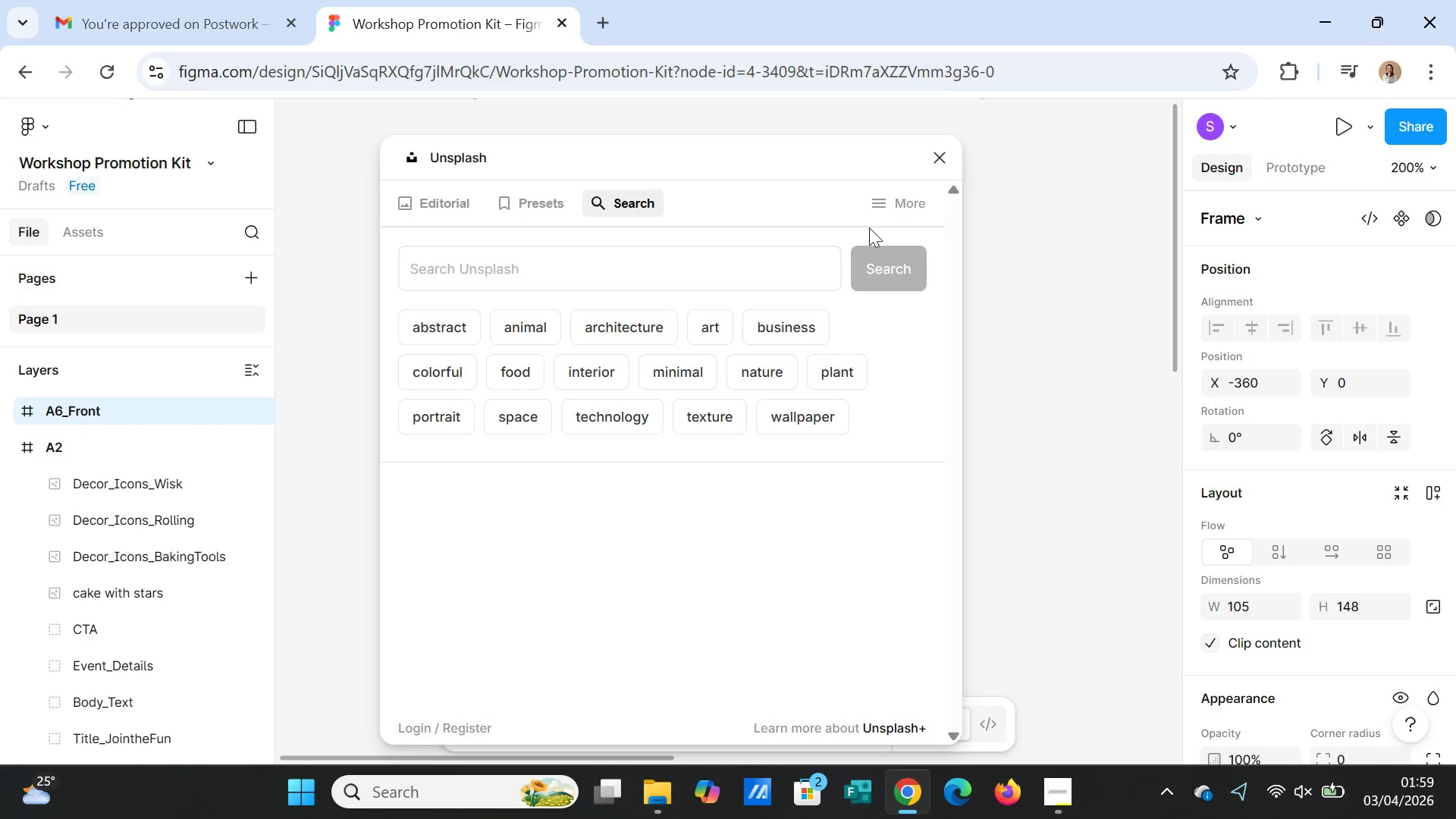 
wait(7.12)
 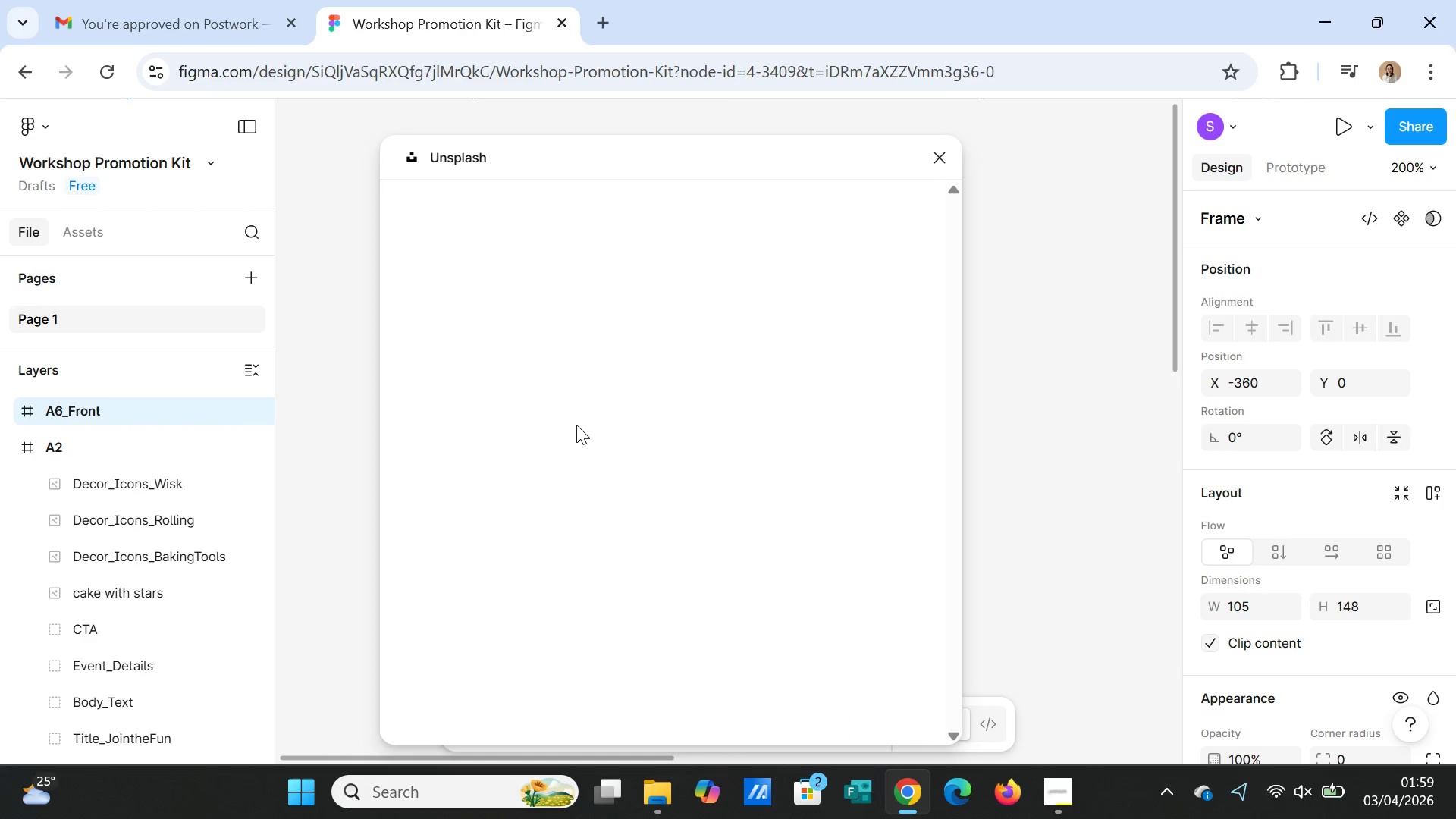 
left_click([882, 209])
 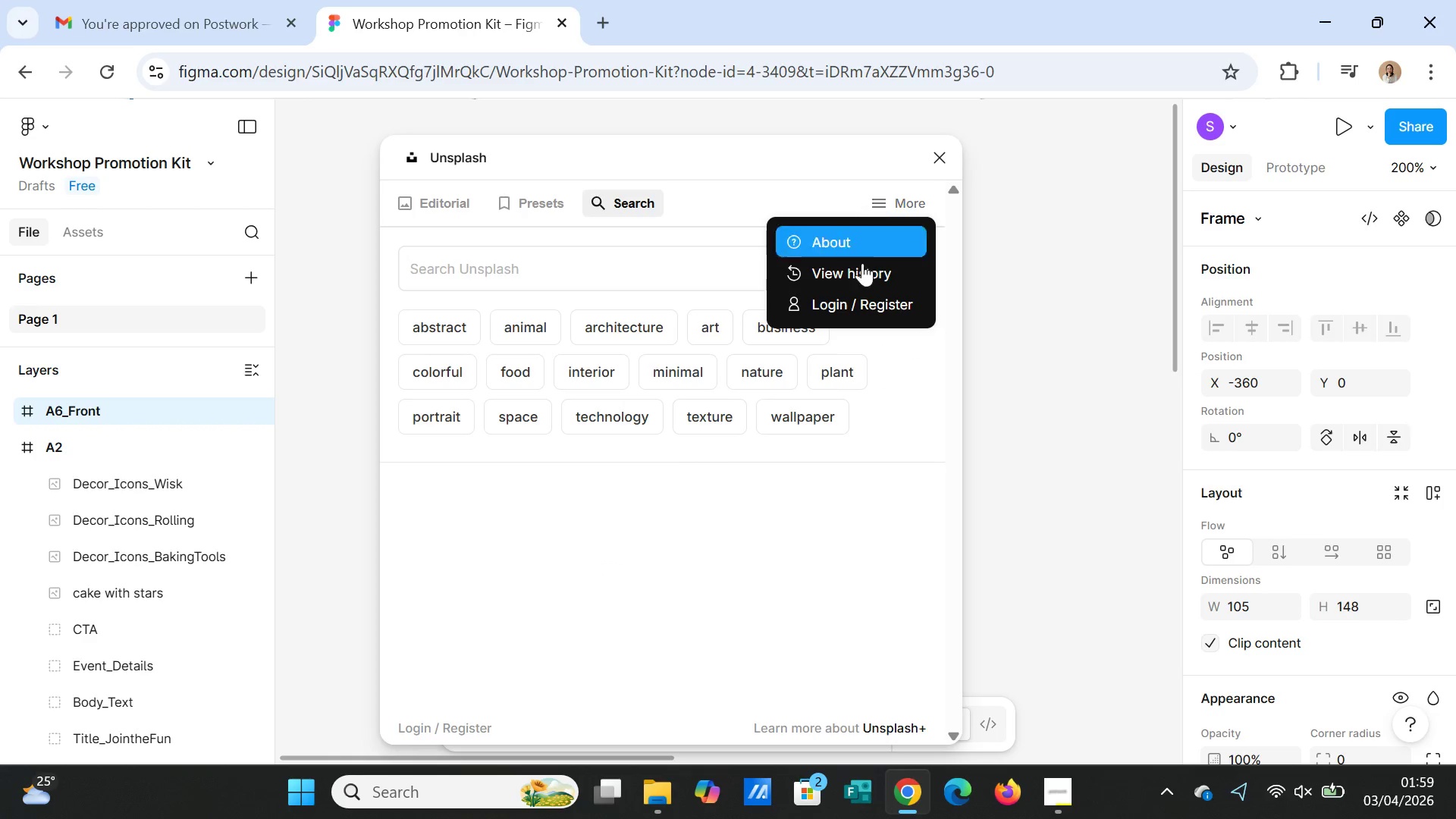 
left_click([858, 270])
 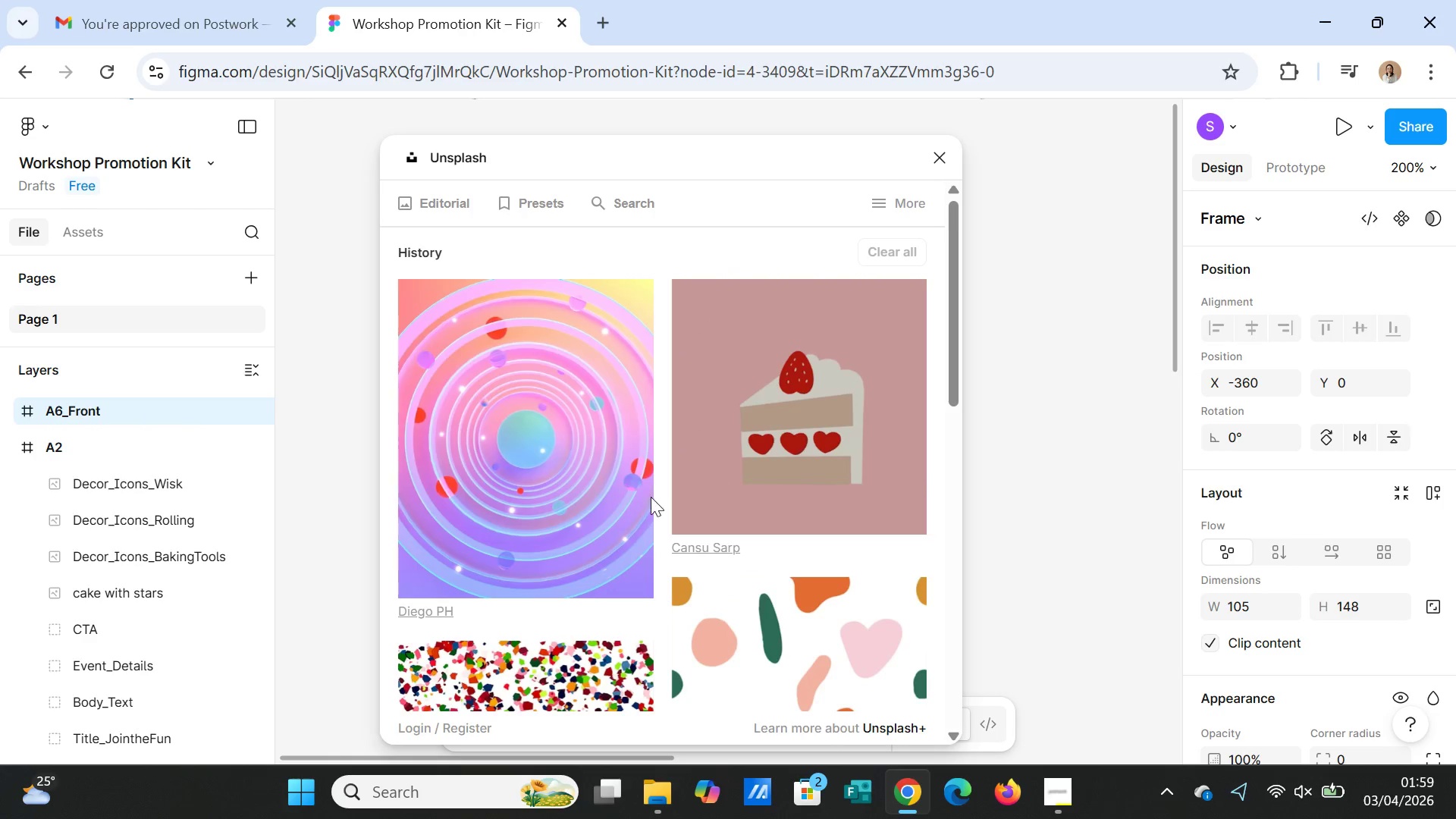 
left_click([566, 472])
 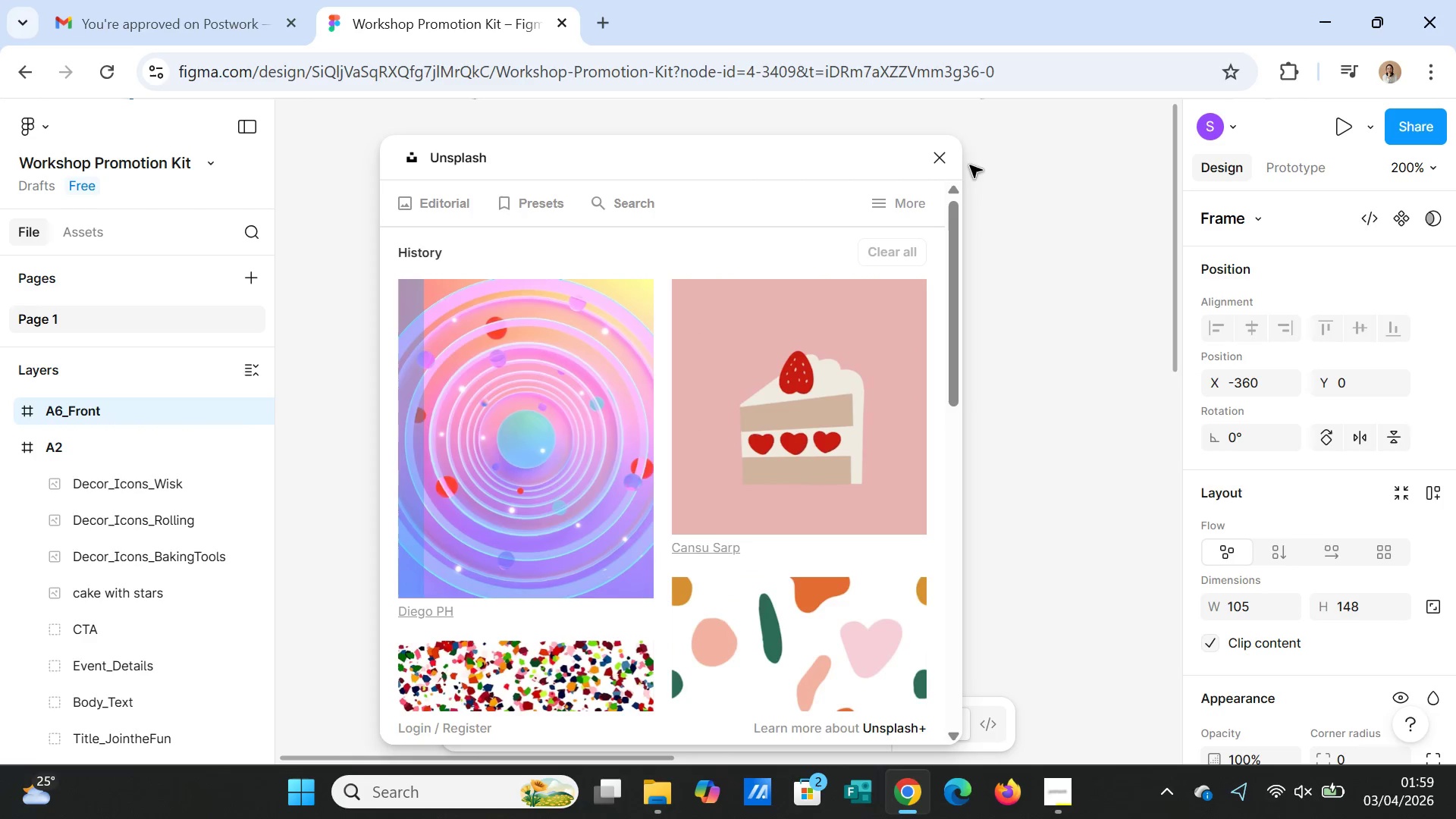 
left_click([946, 157])
 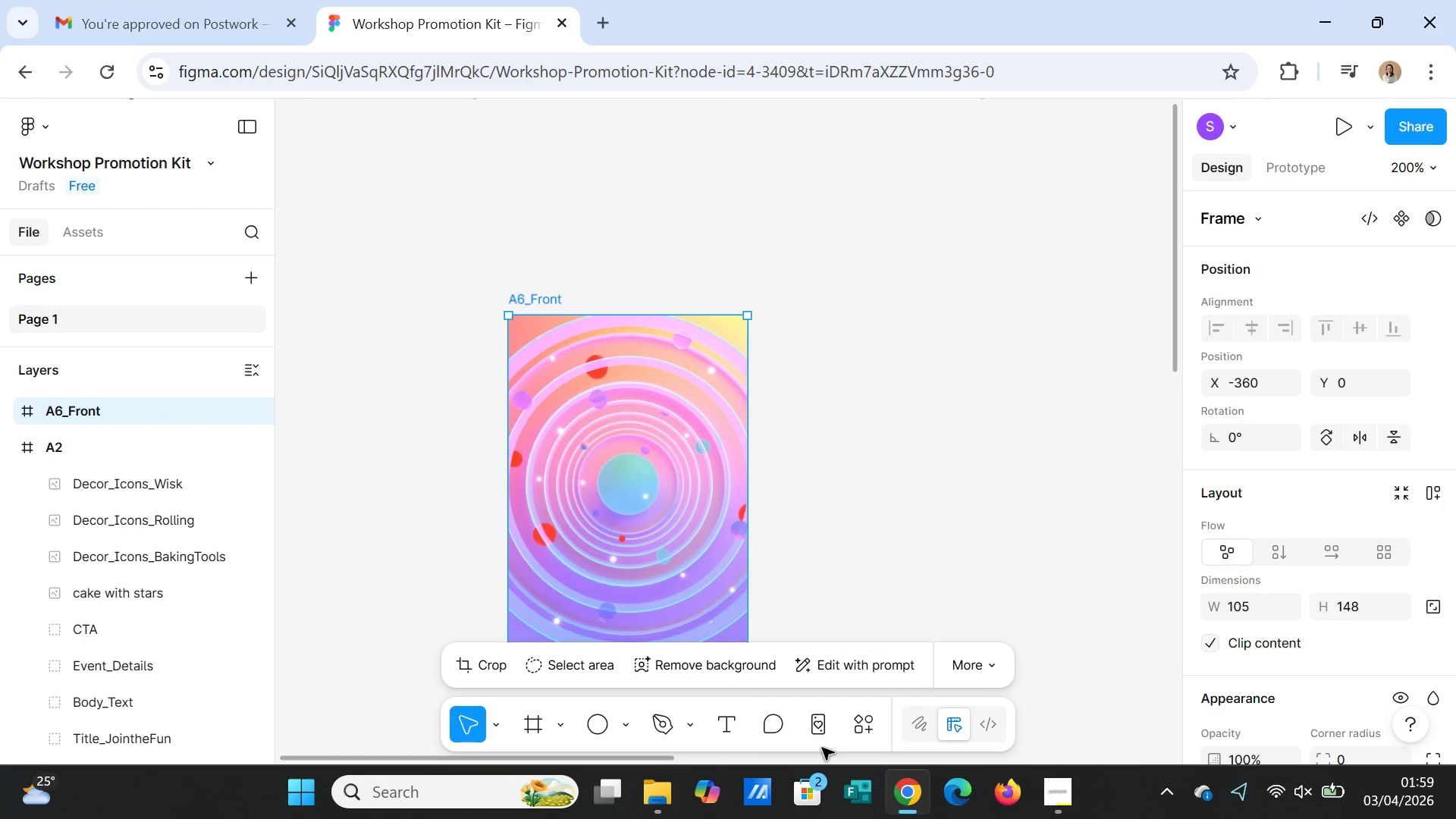 
scroll: coordinate [1257, 643], scroll_direction: down, amount: 2.0
 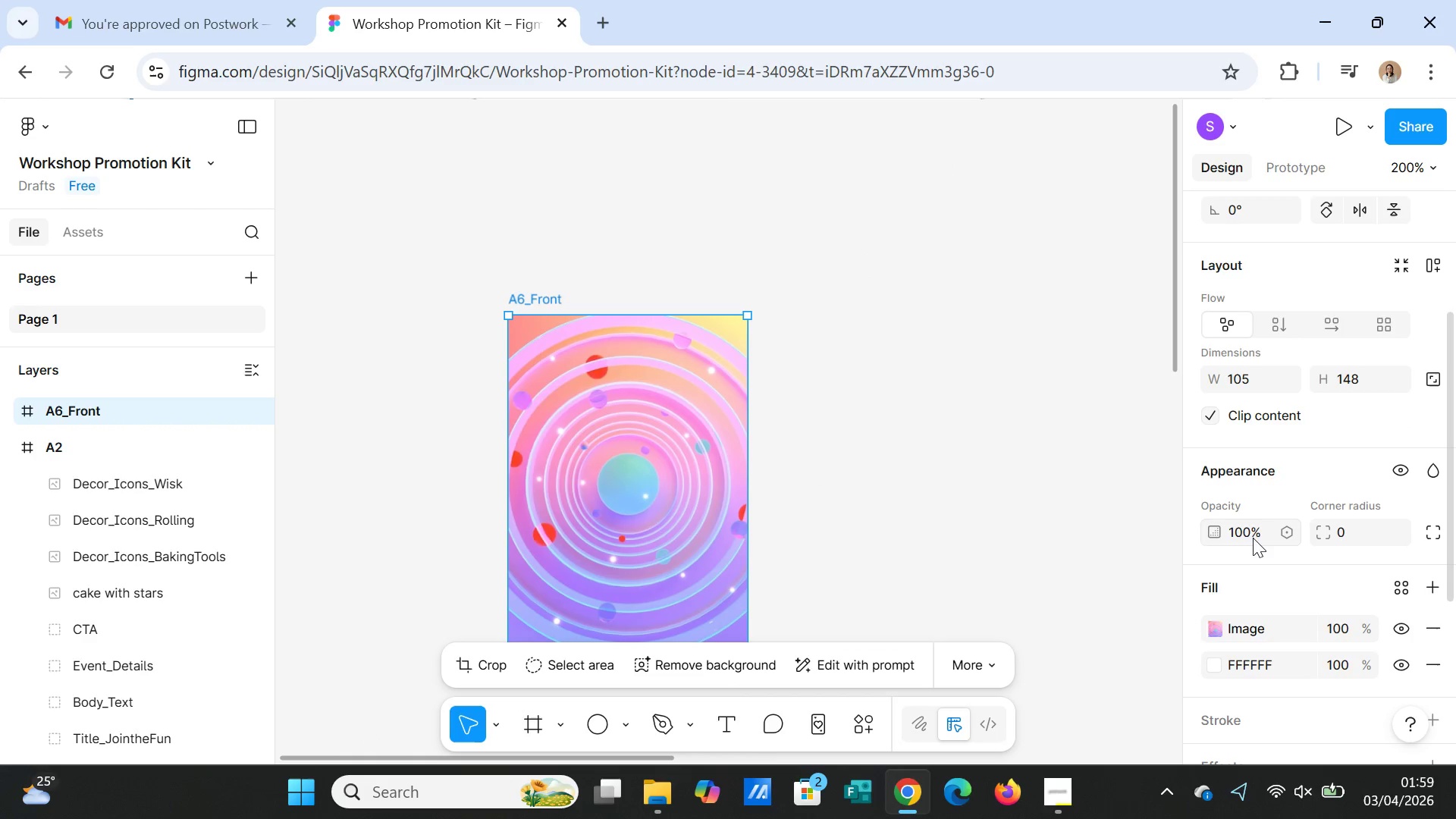 
left_click([1252, 529])
 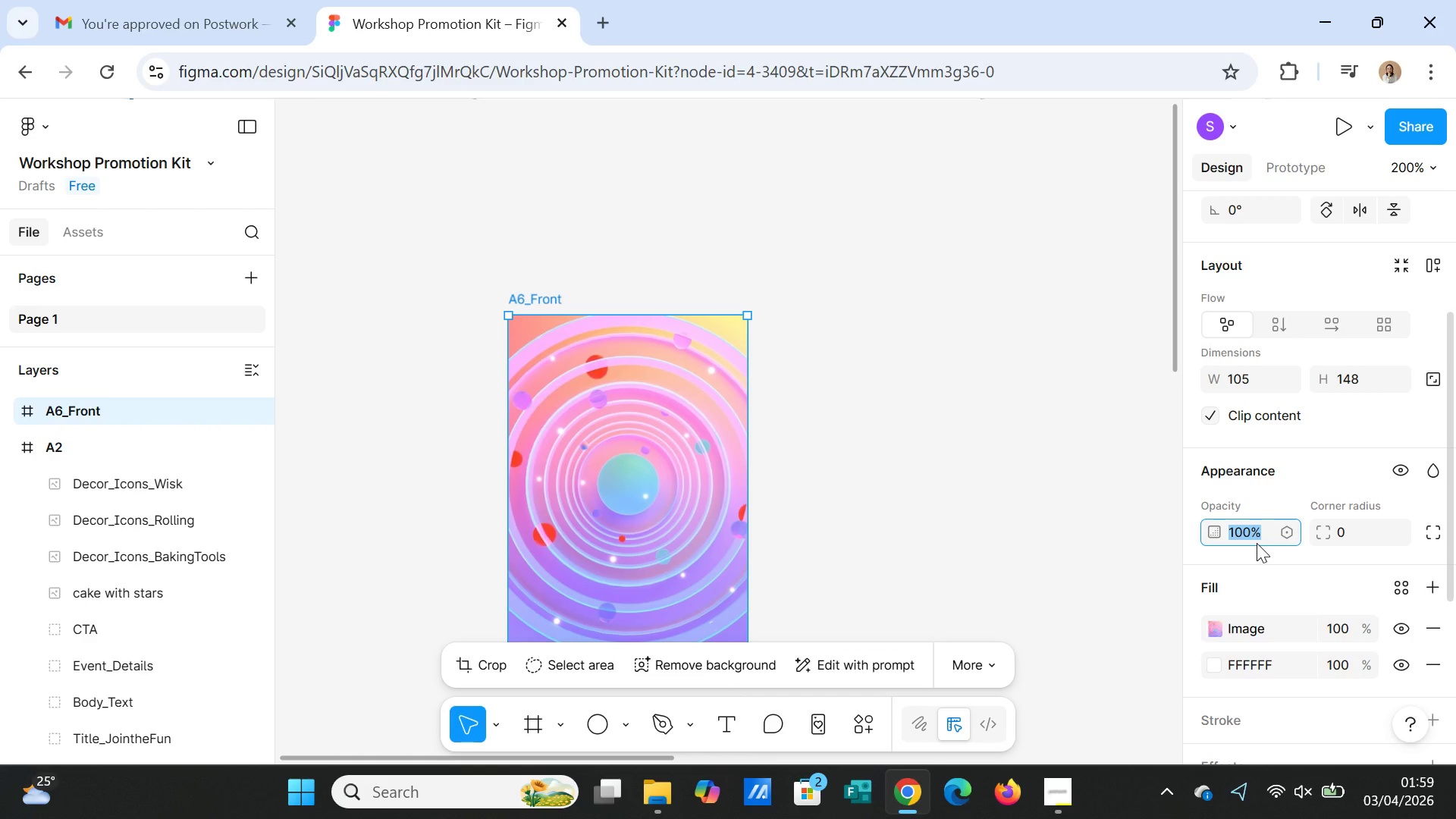 
type(20)
 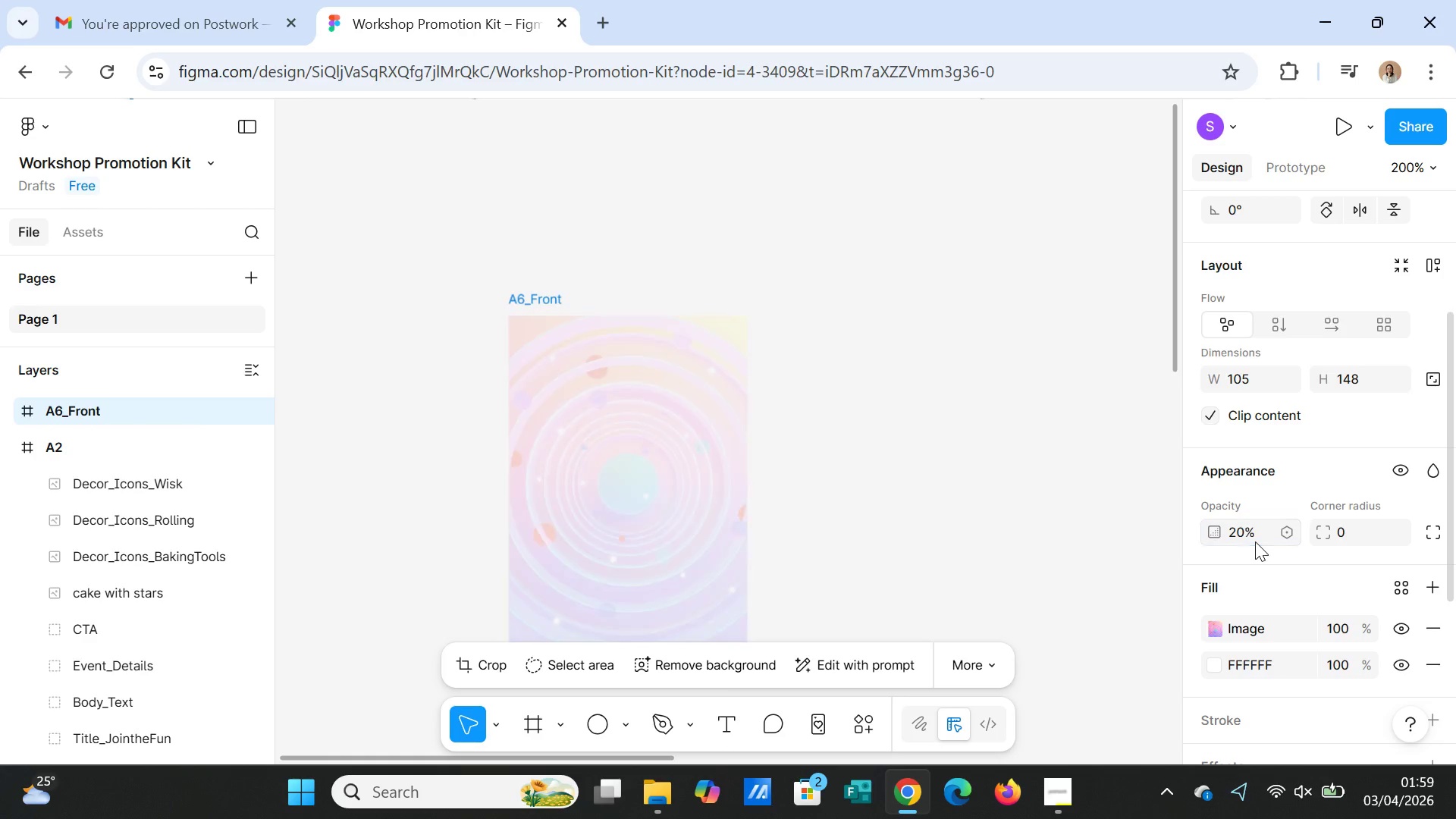 
key(Enter)
 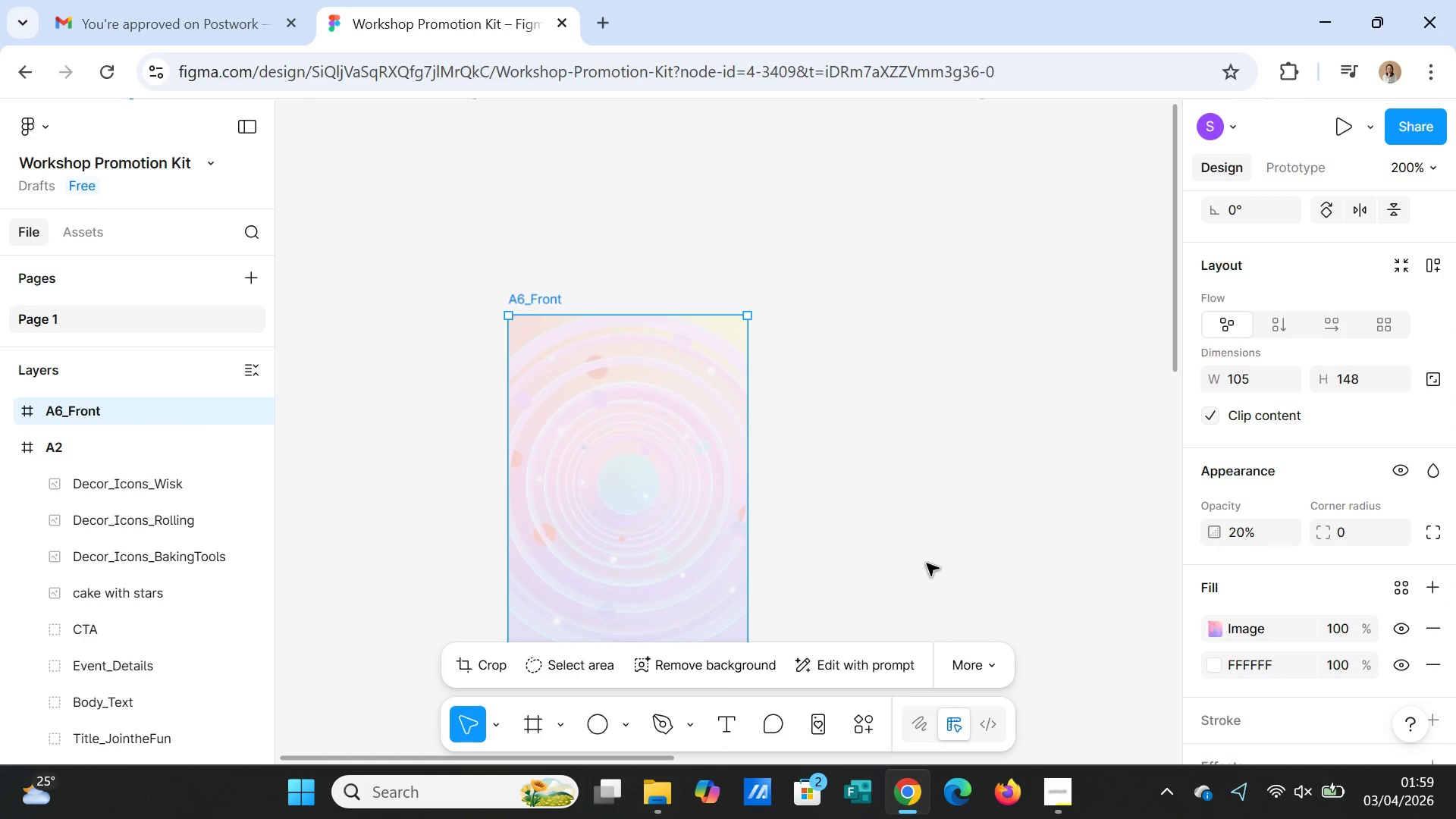 
left_click([886, 525])
 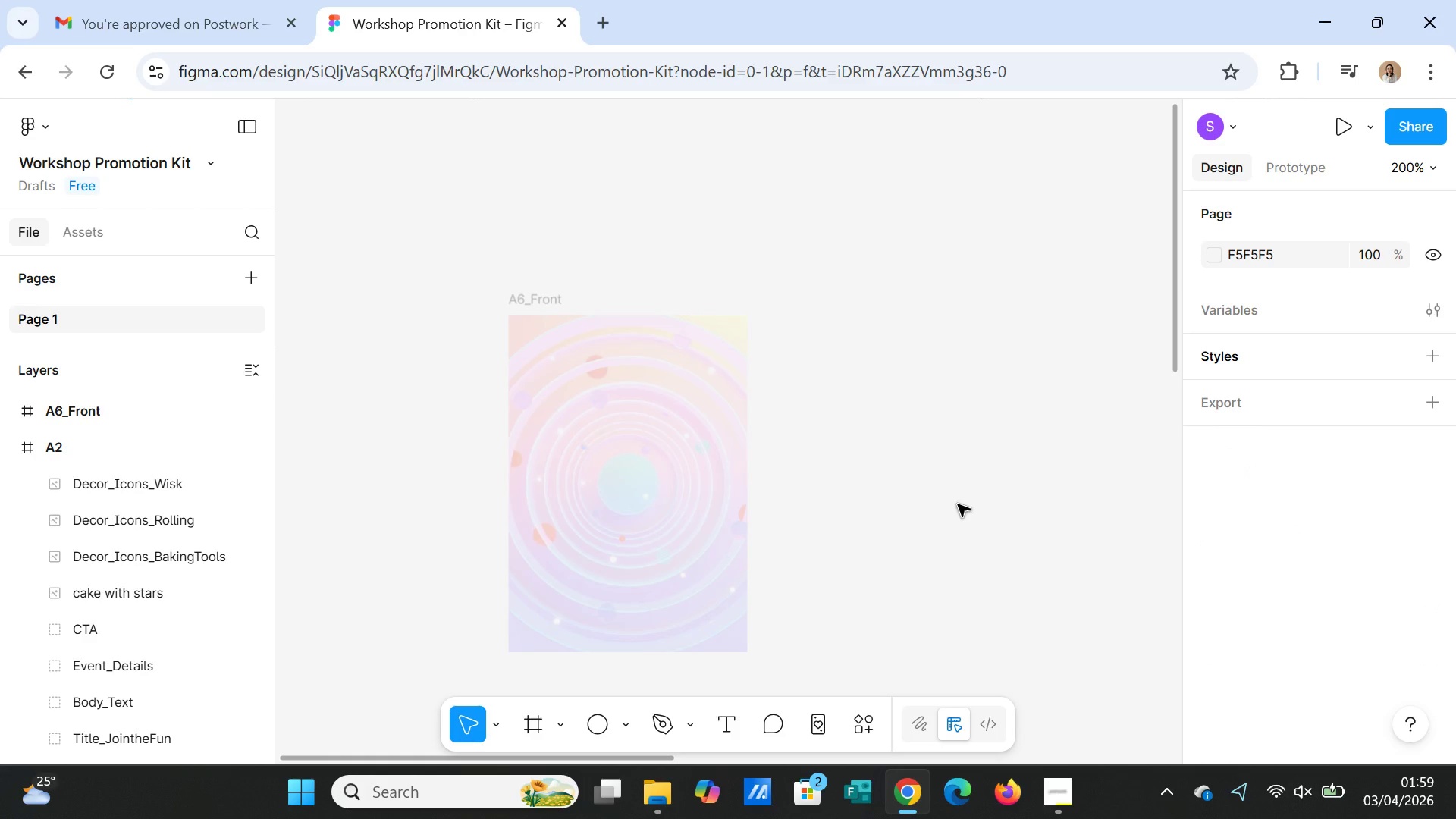 
wait(9.5)
 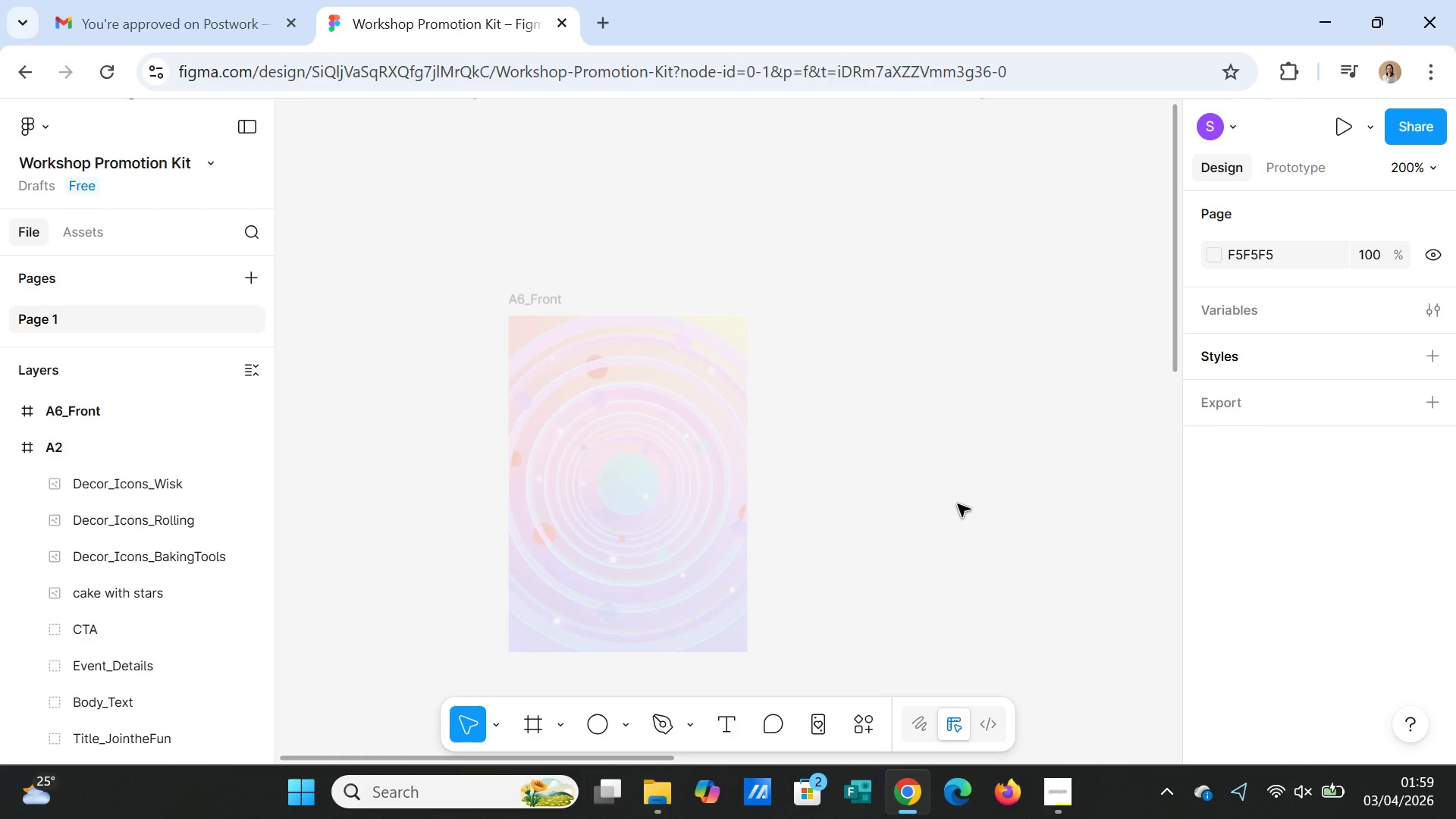 
left_click([731, 729])
 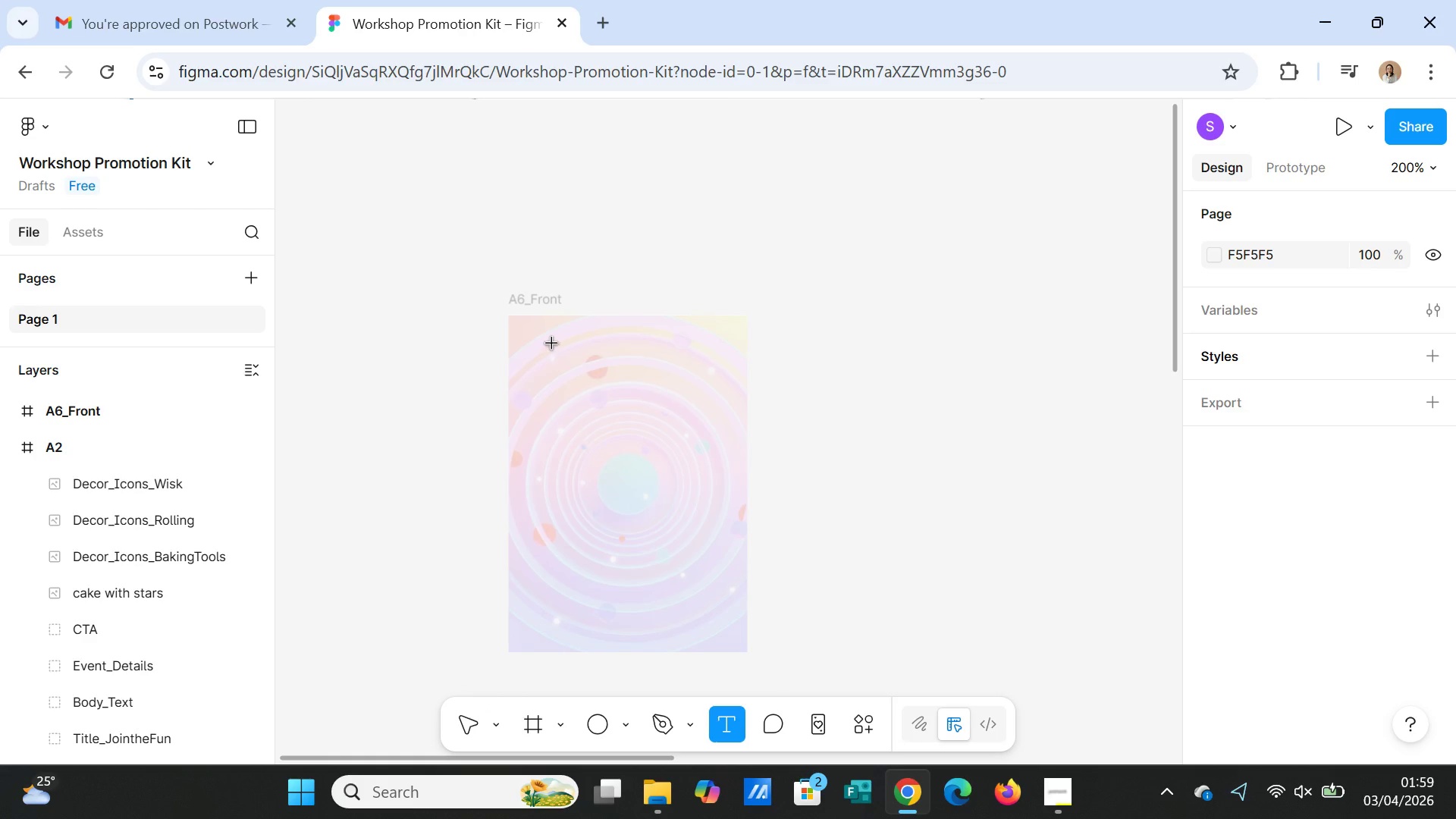 
left_click_drag(start_coordinate=[535, 333], to_coordinate=[724, 377])
 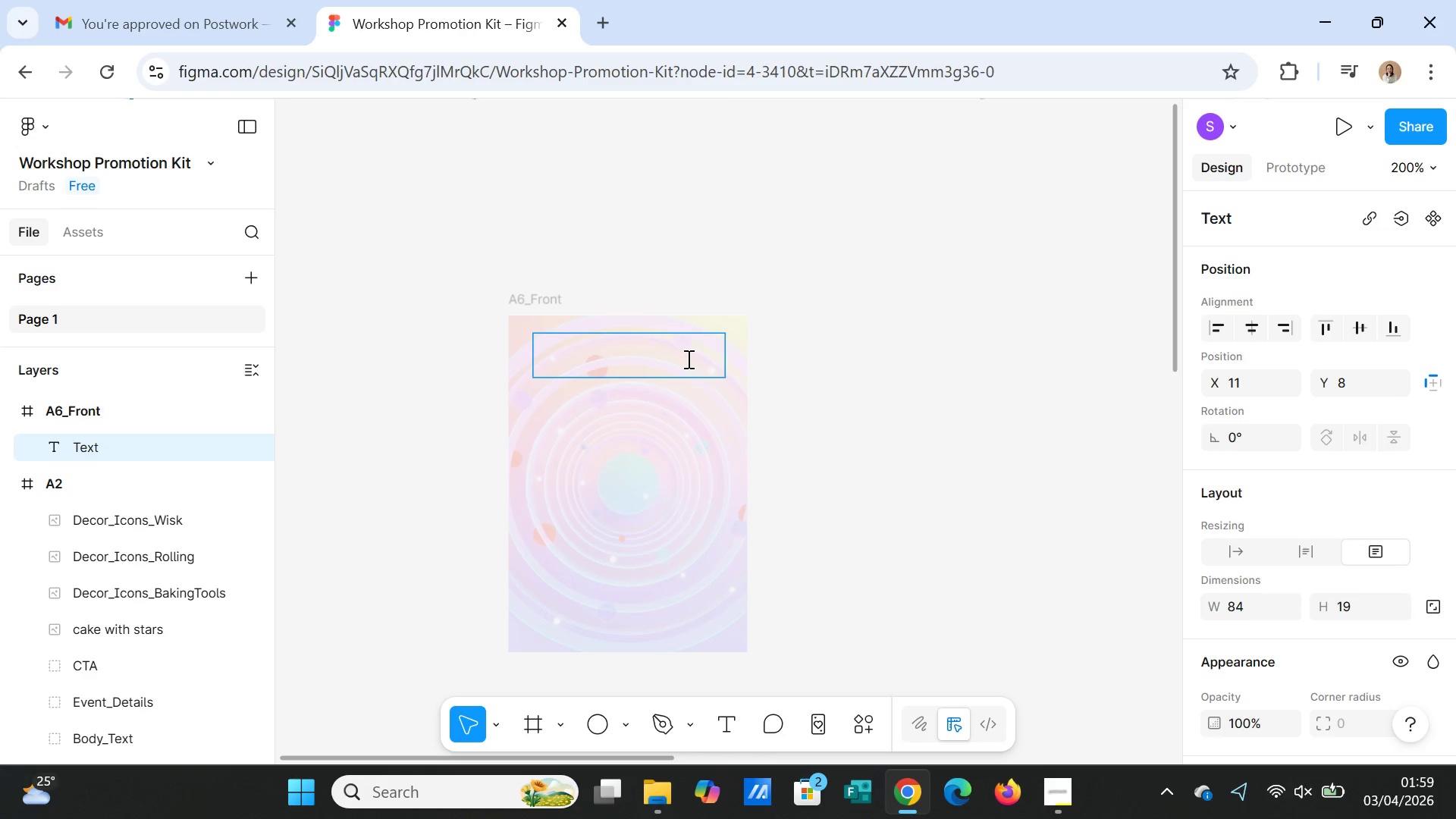 
type(Menu Highlights)
 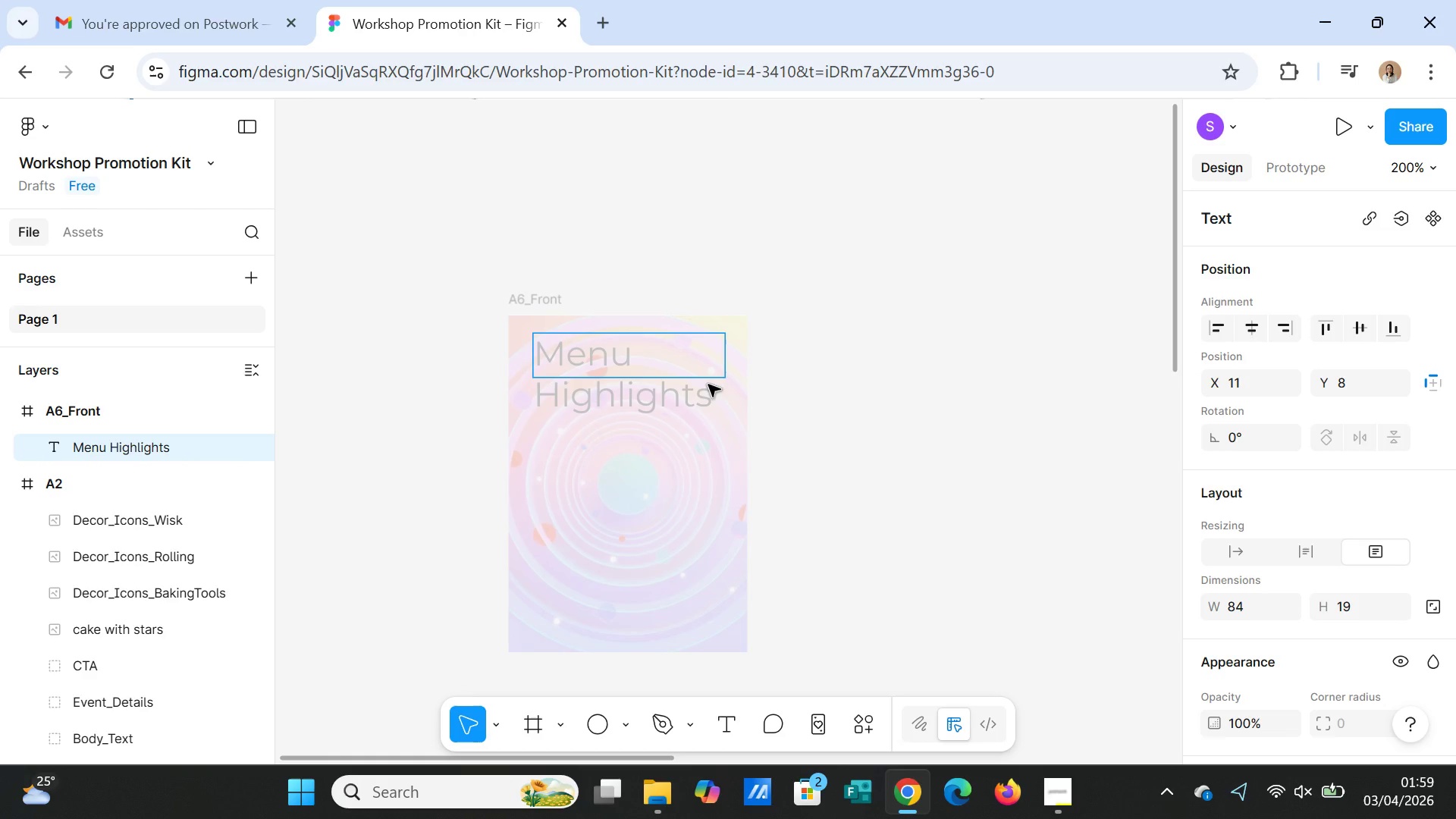 
wait(9.75)
 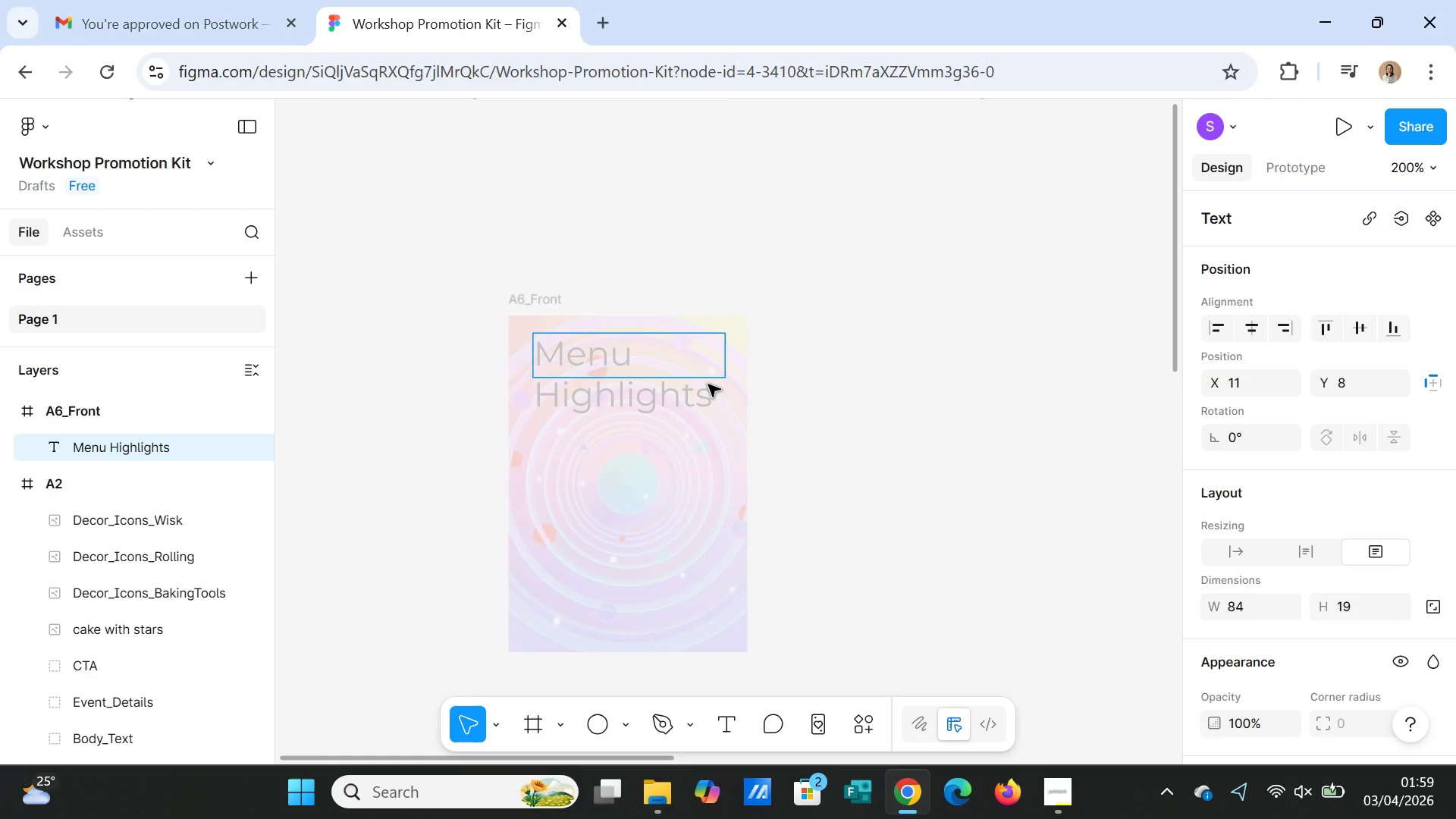 
left_click([772, 446])
 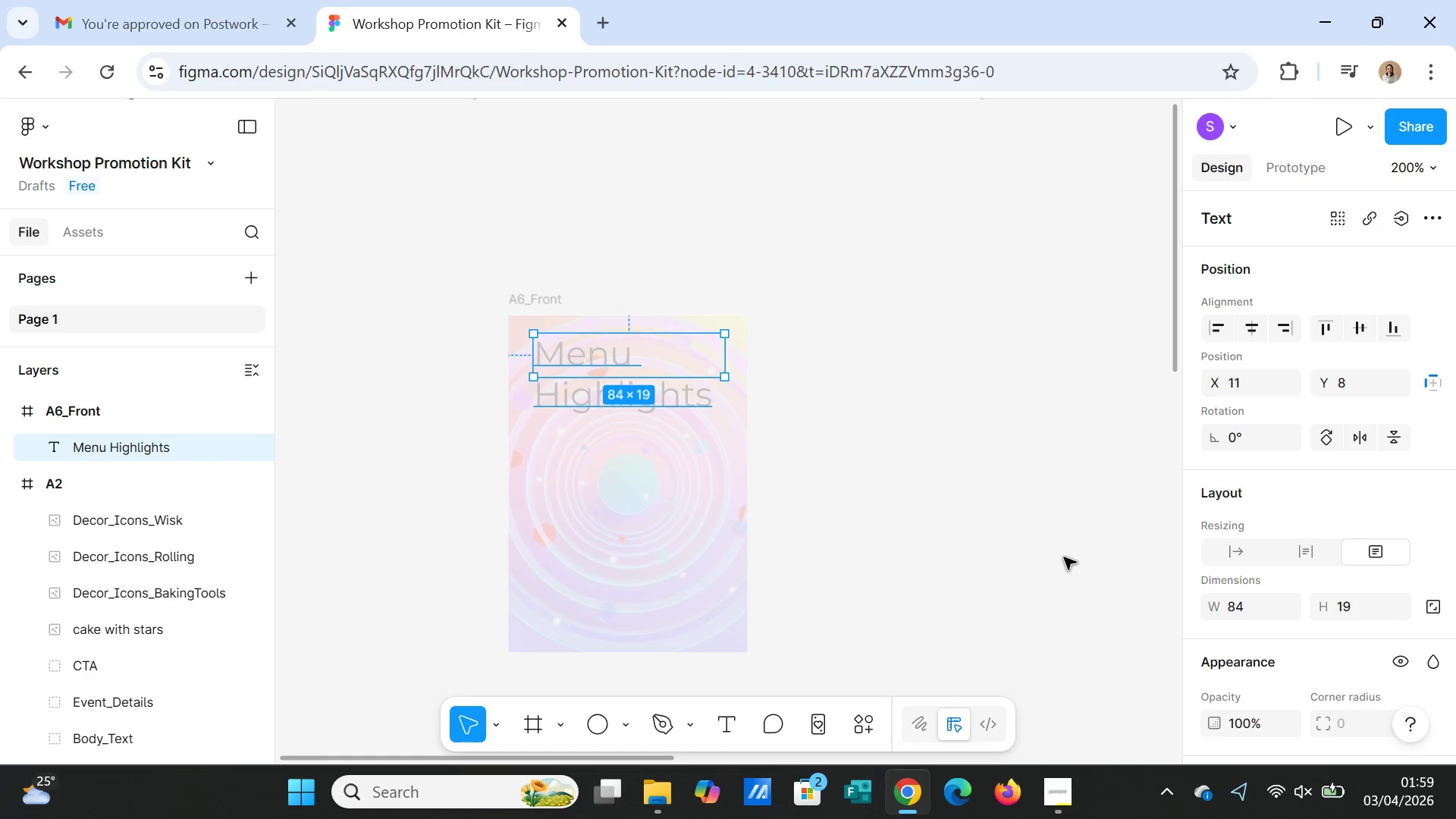 
scroll: coordinate [1309, 607], scroll_direction: down, amount: 7.0
 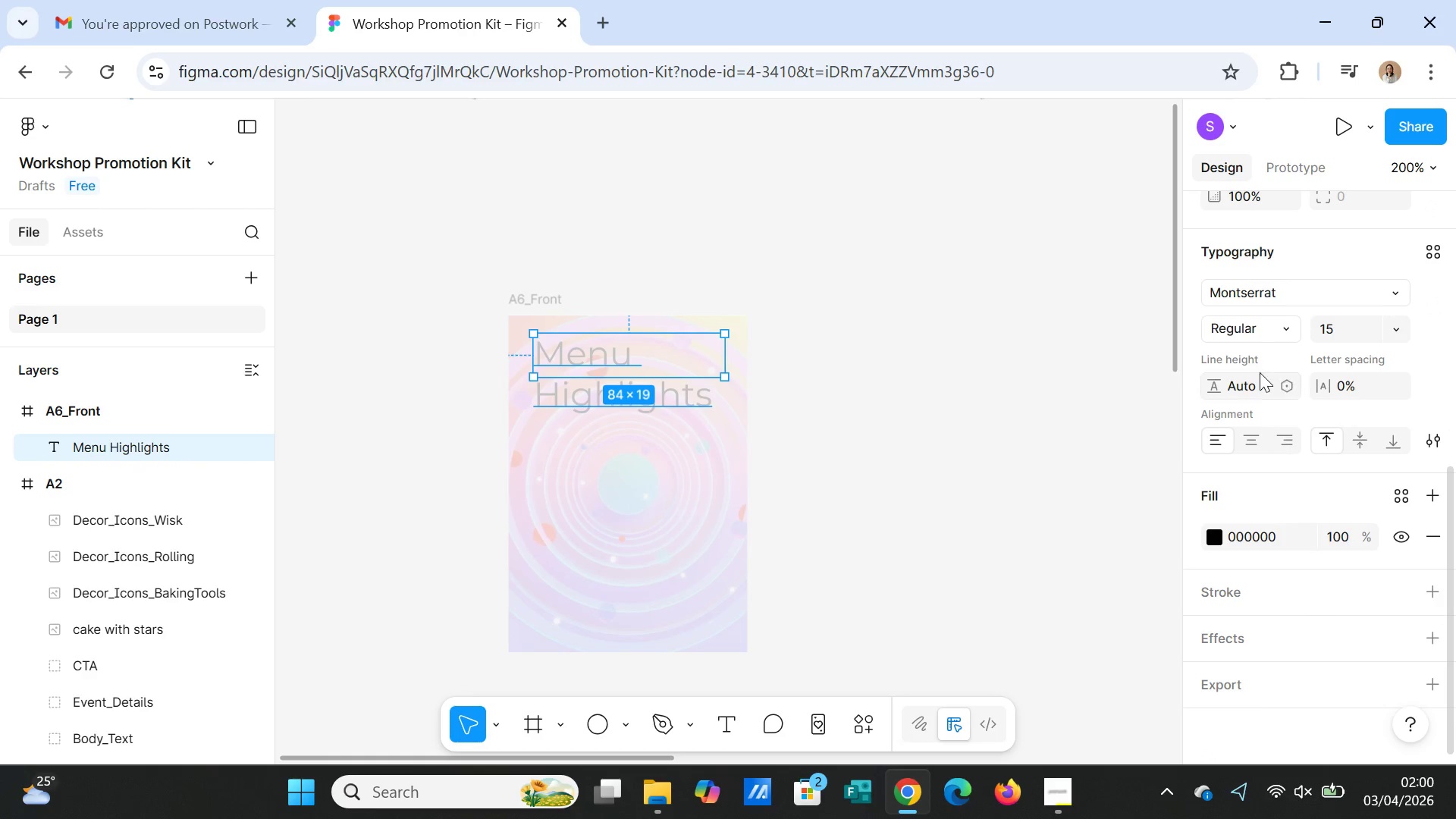 
left_click([1250, 287])
 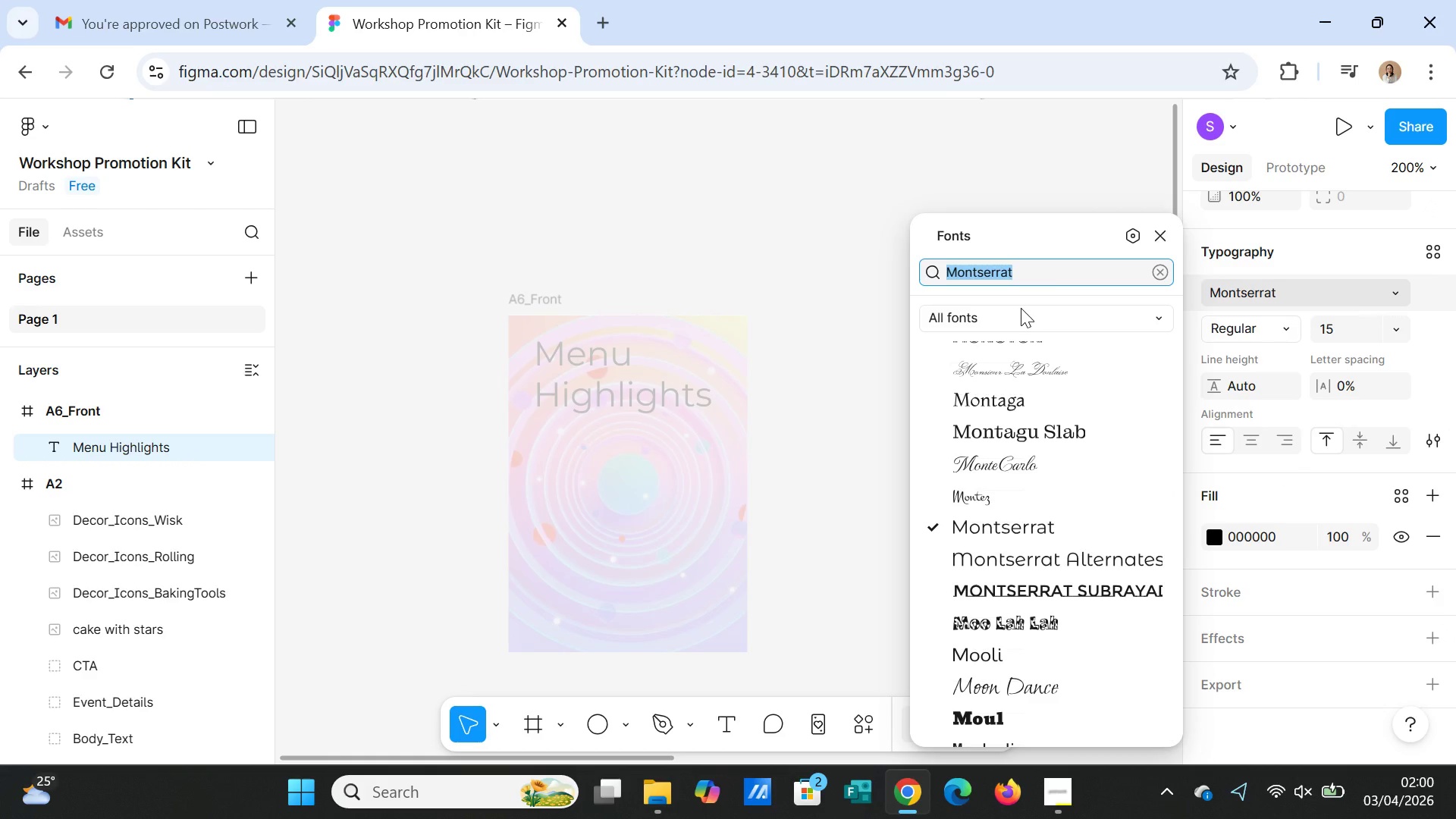 
key(F)
 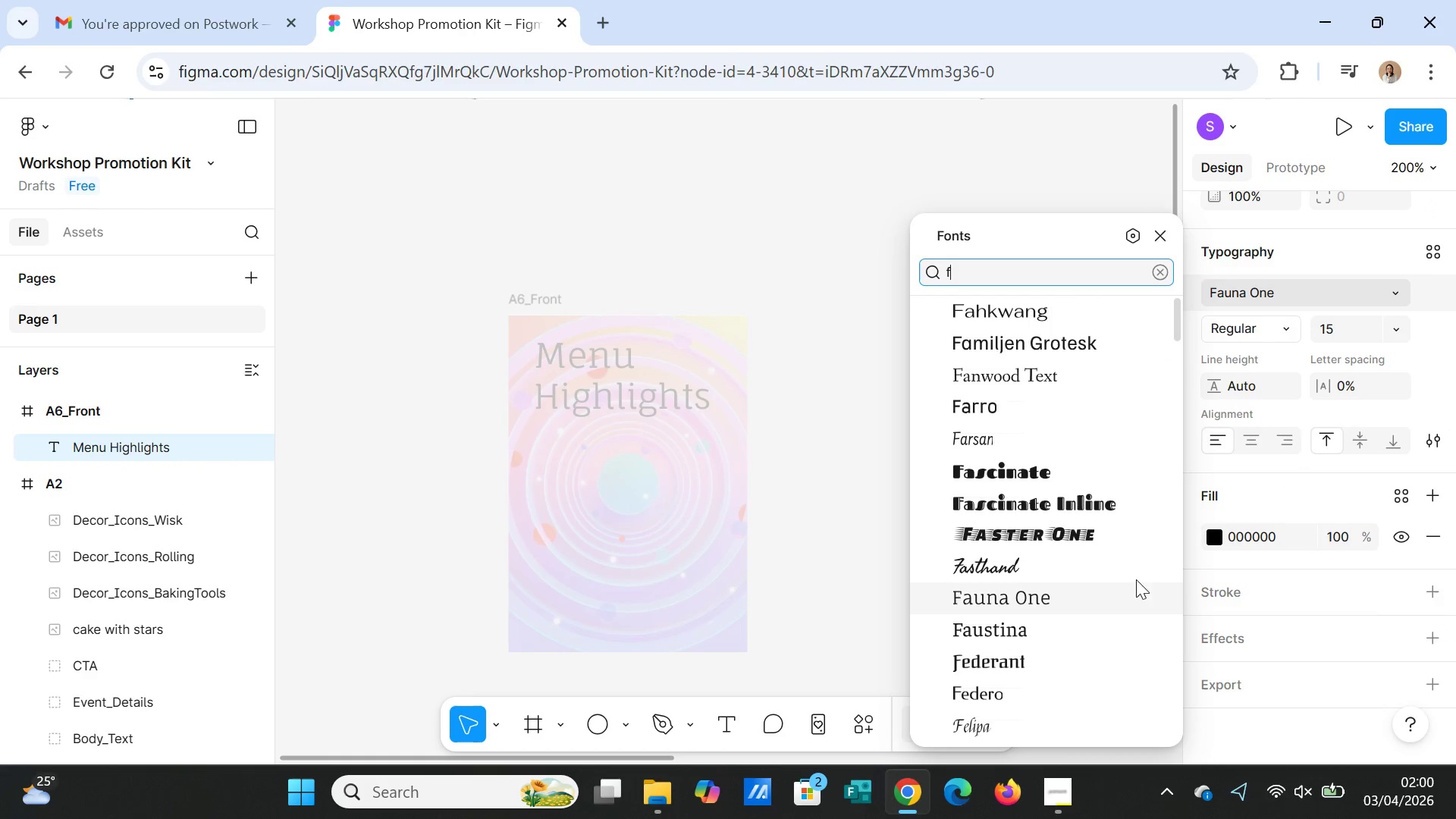 
mouse_move([1084, 517])
 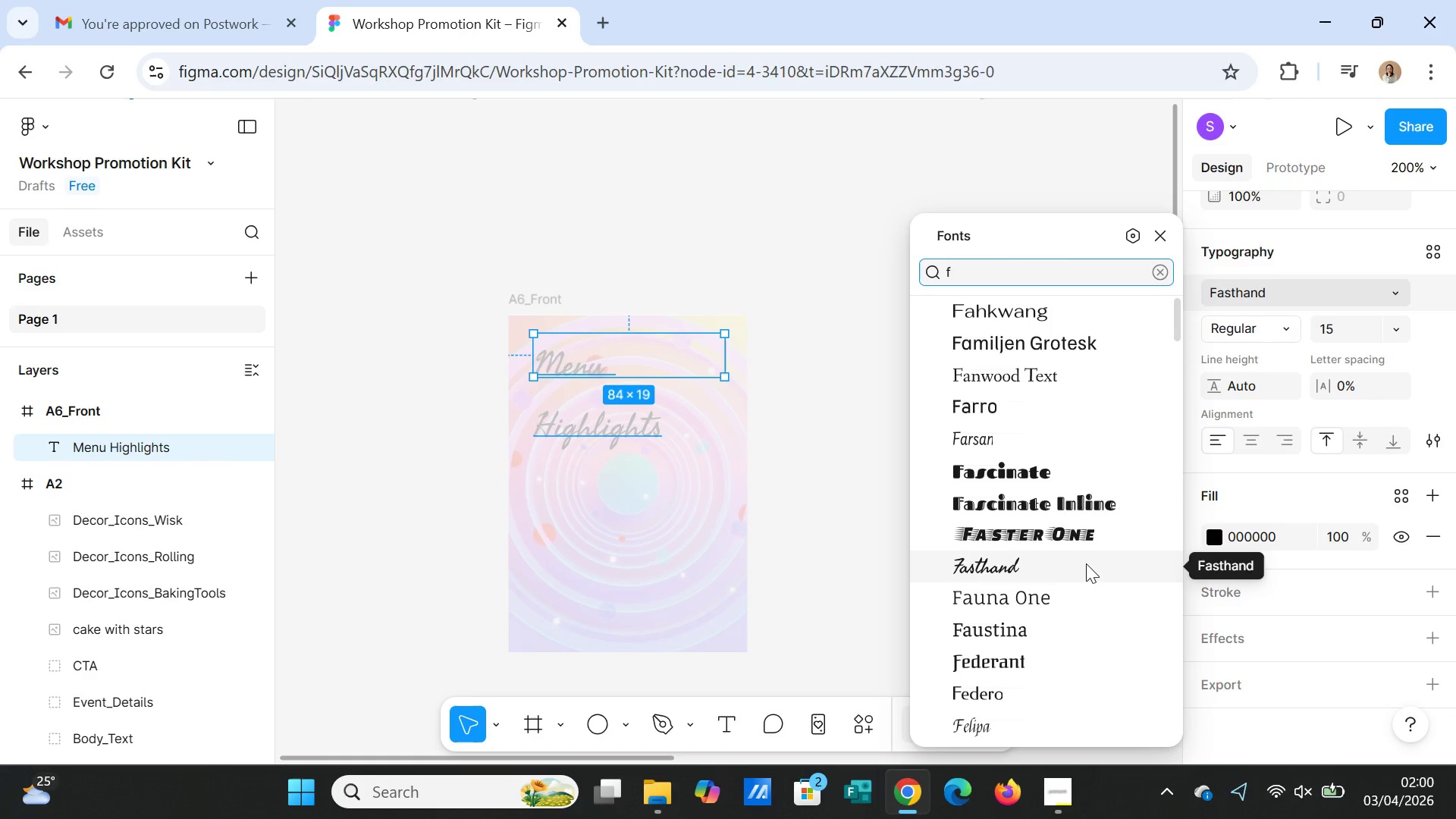 
scroll: coordinate [1087, 654], scroll_direction: down, amount: 8.0
 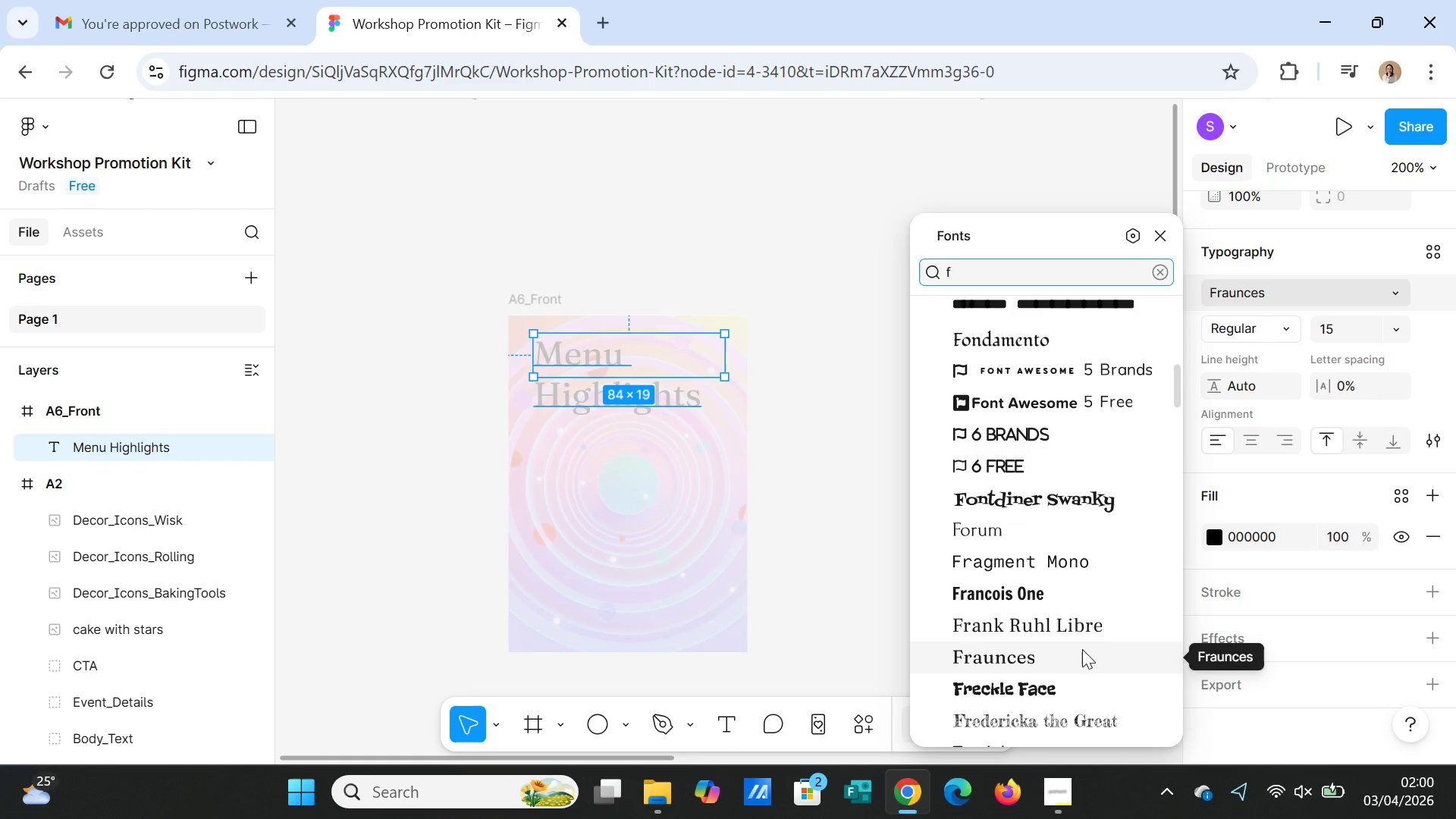 
scroll: coordinate [1087, 635], scroll_direction: down, amount: 1.0
 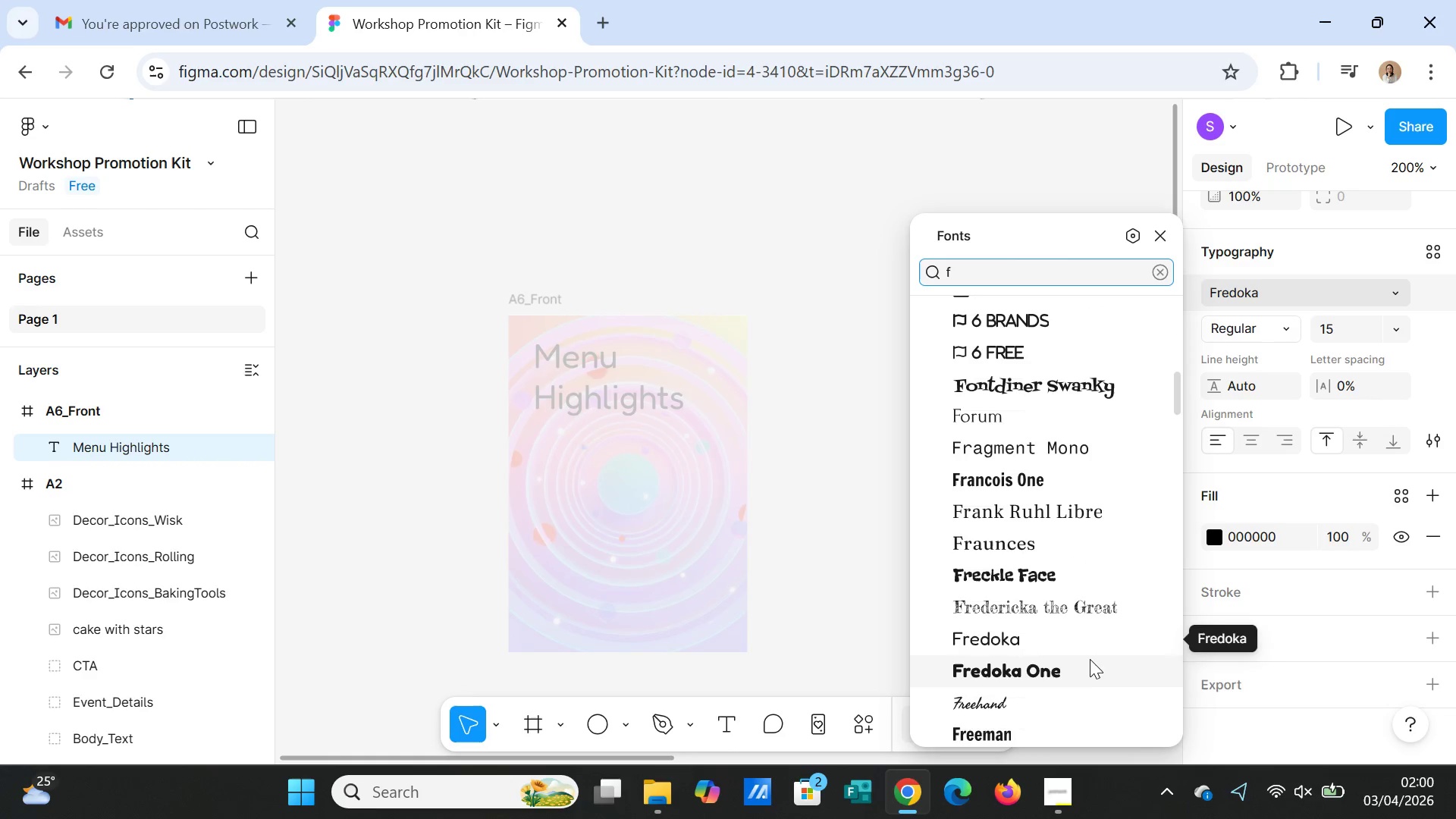 
left_click([1088, 669])
 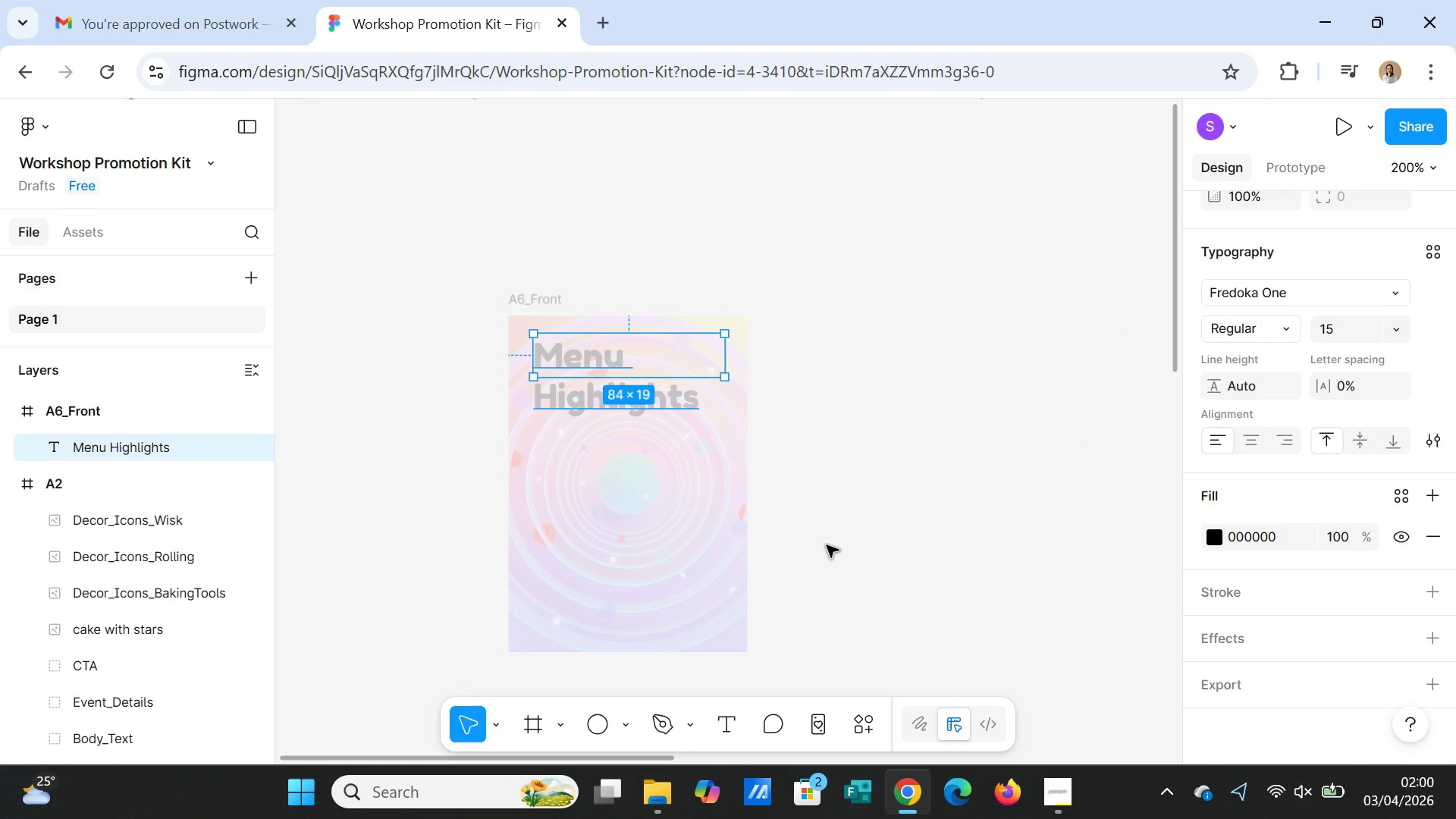 
mouse_move([153, 453])
 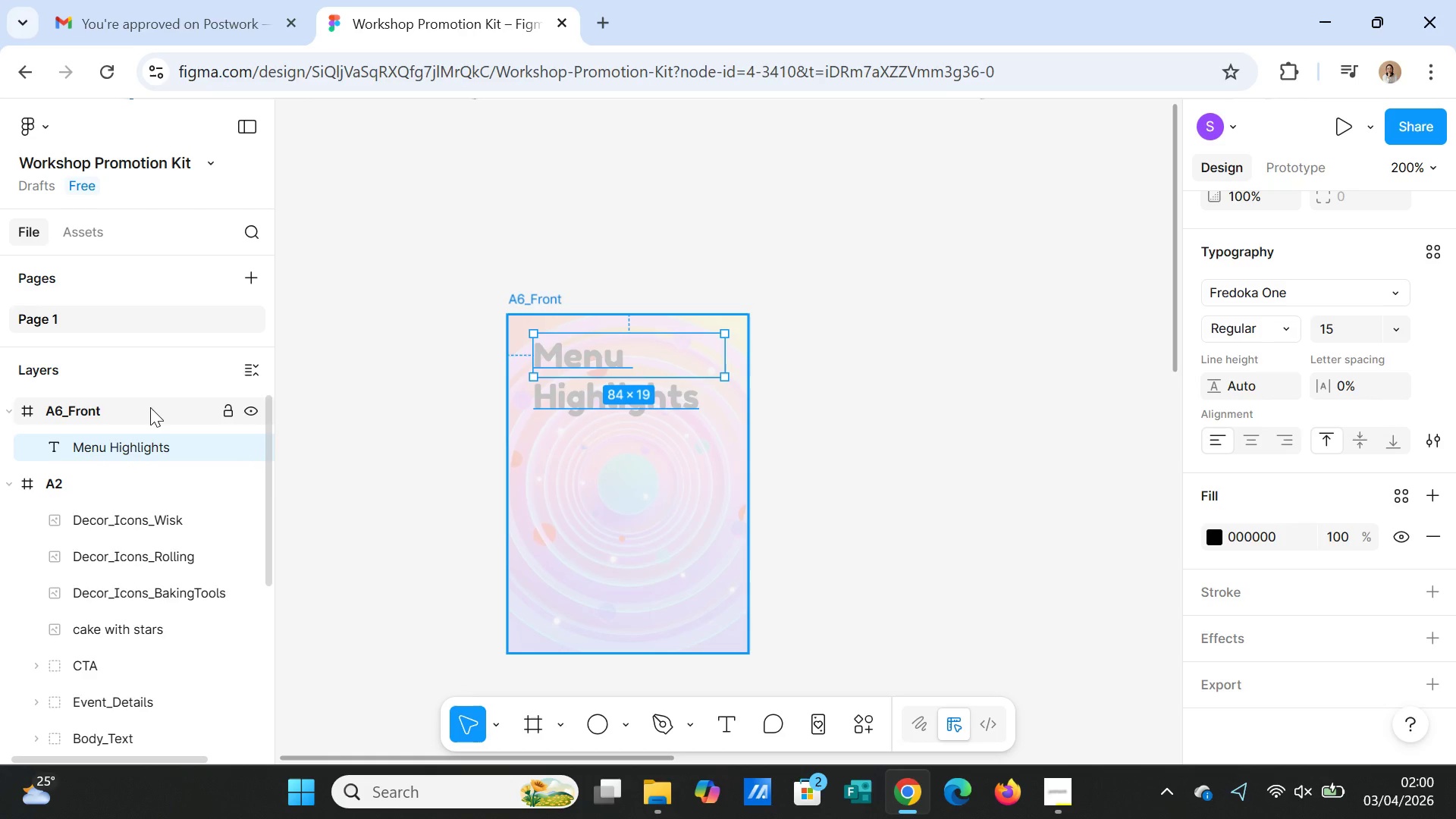 
left_click([150, 407])
 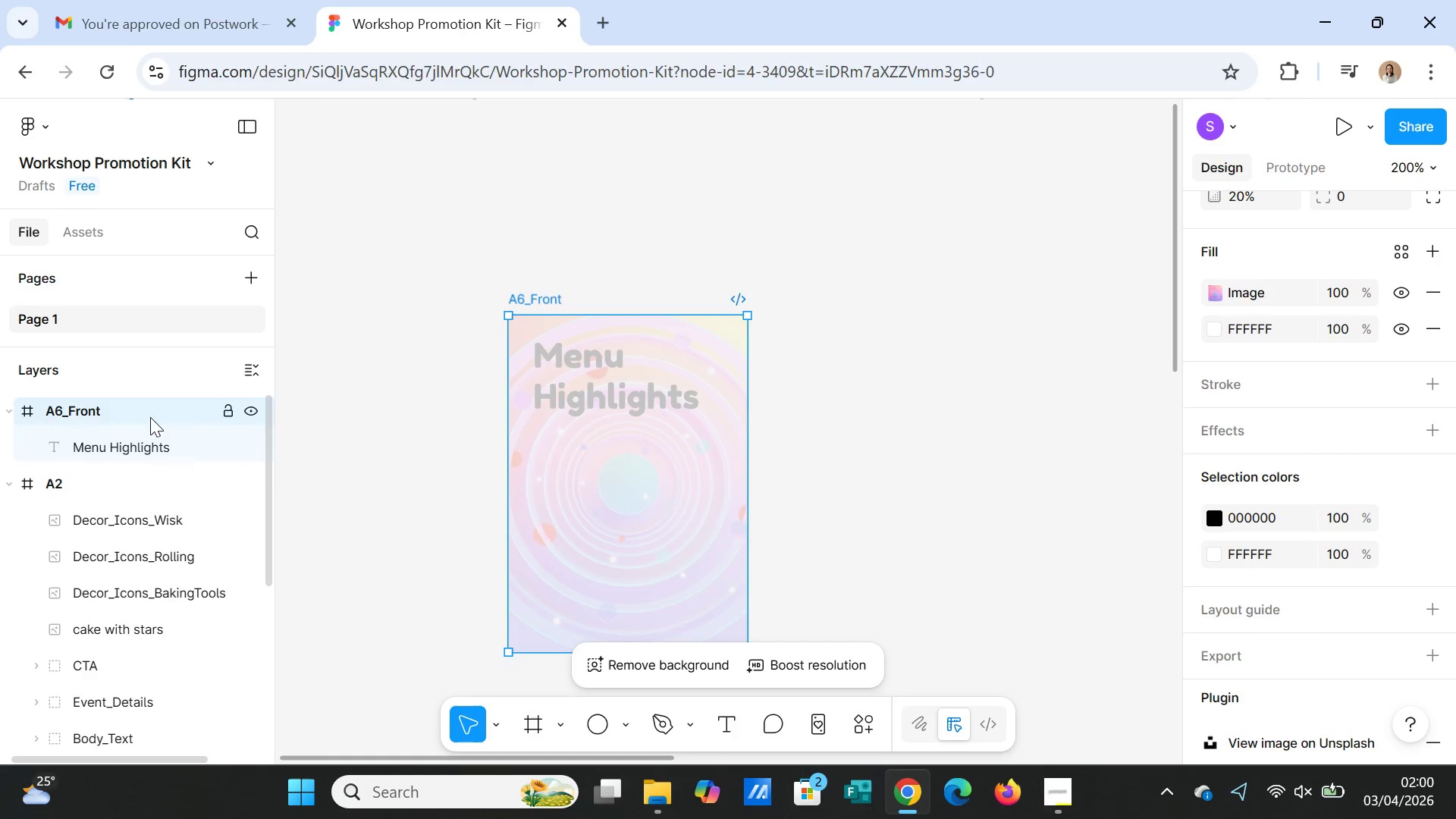 
wait(6.09)
 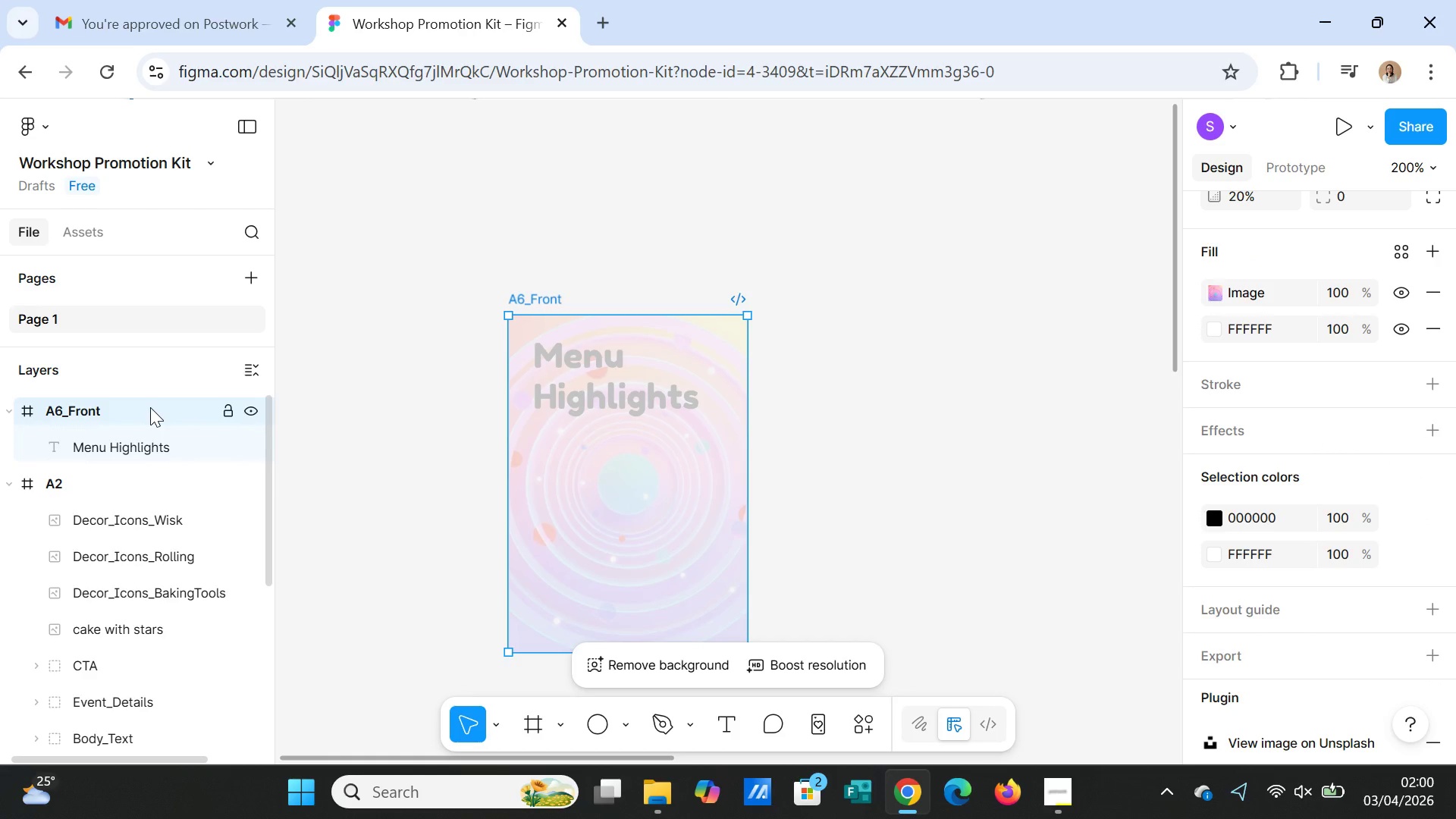 
key(Delete)
 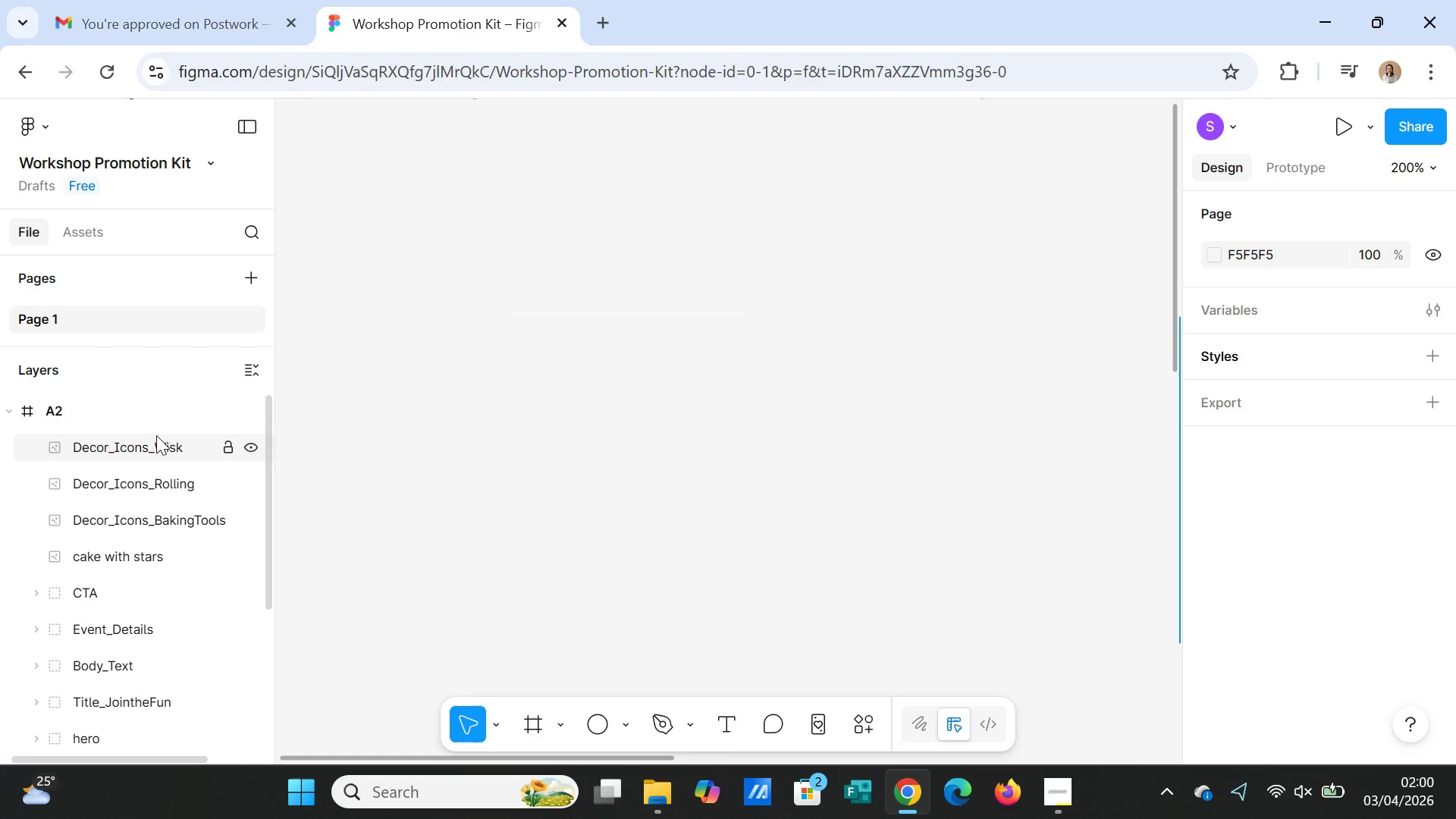 
key(Control+Z)
 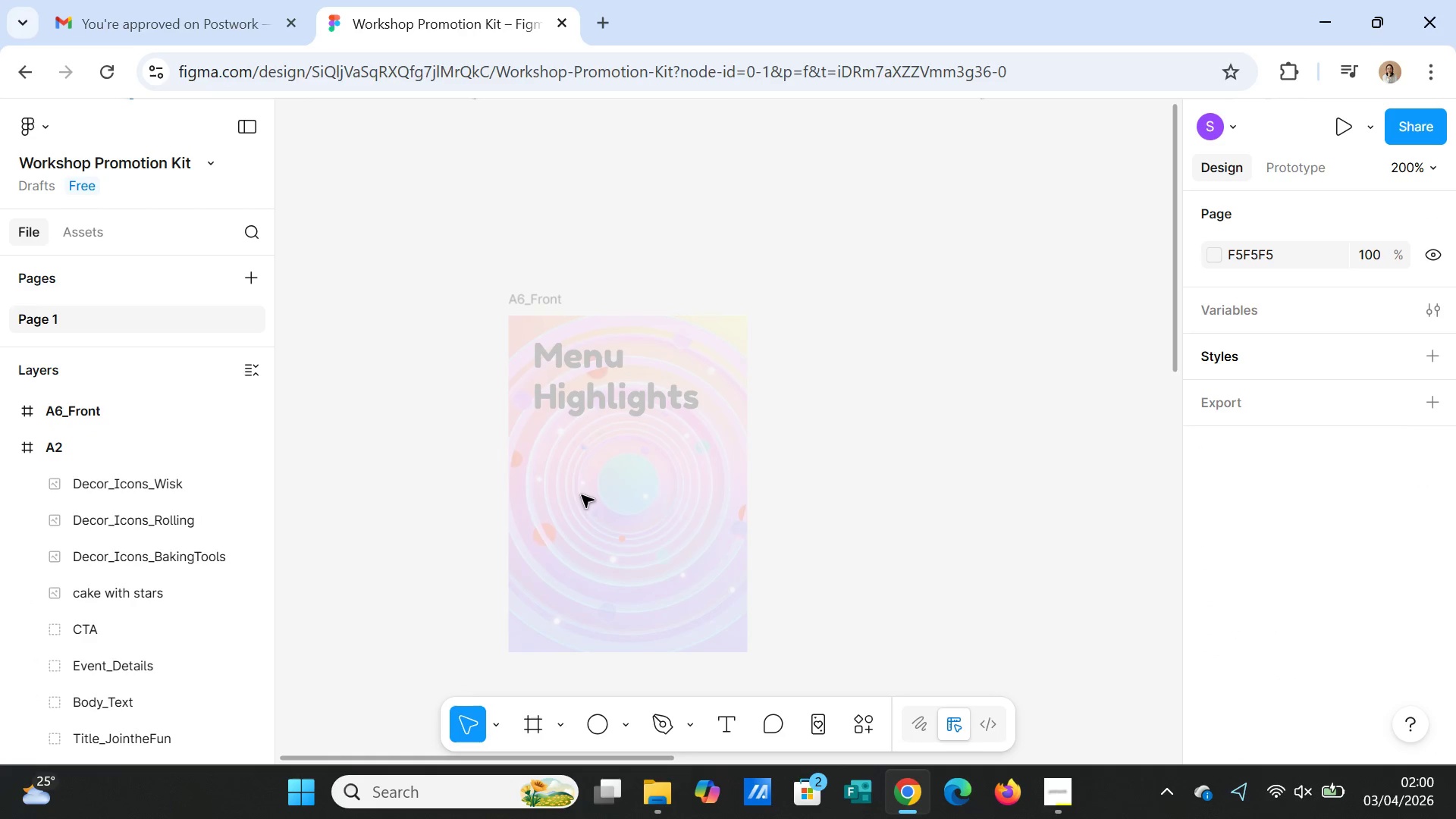 
left_click([581, 517])
 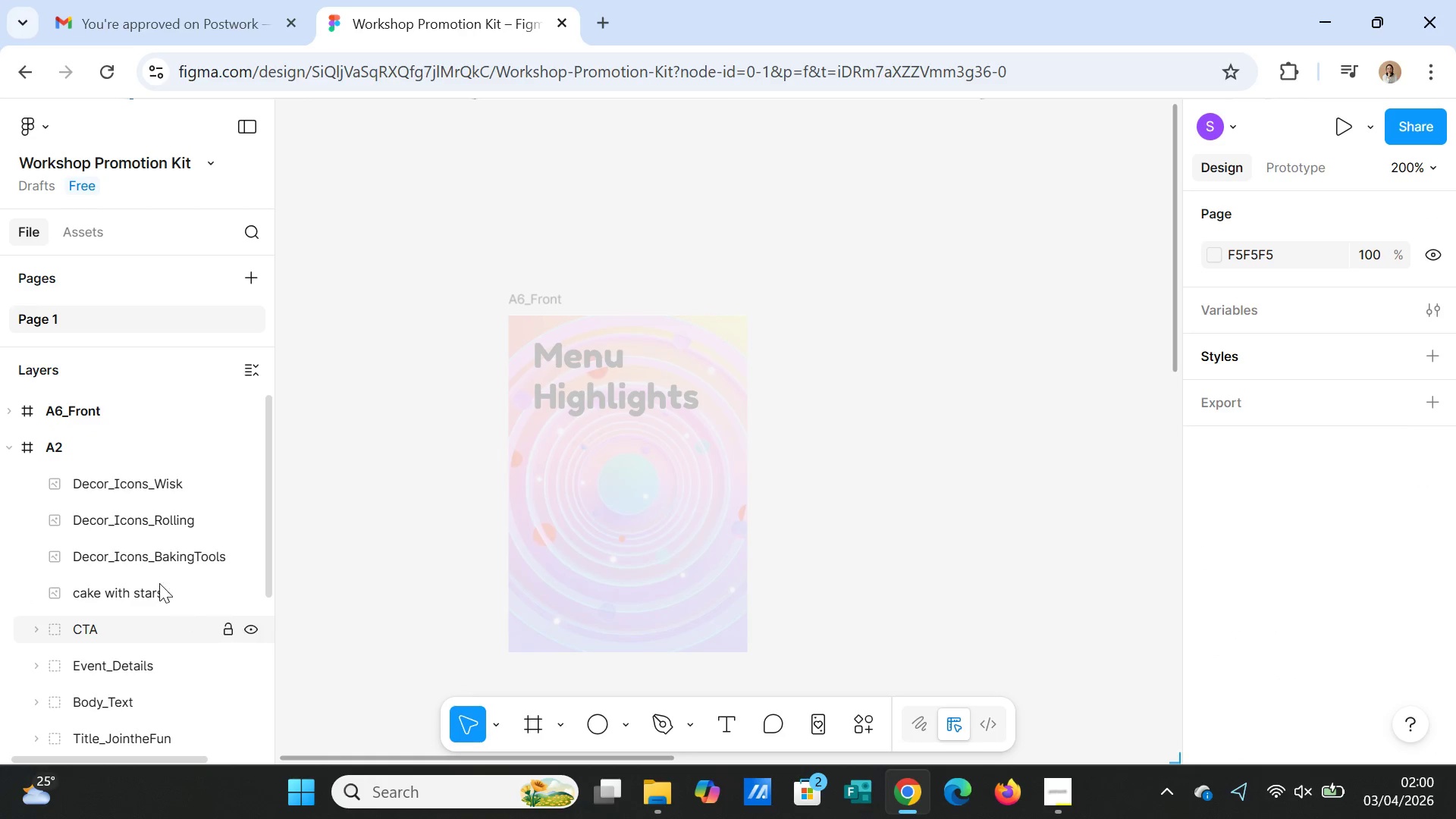 
left_click([9, 451])
 